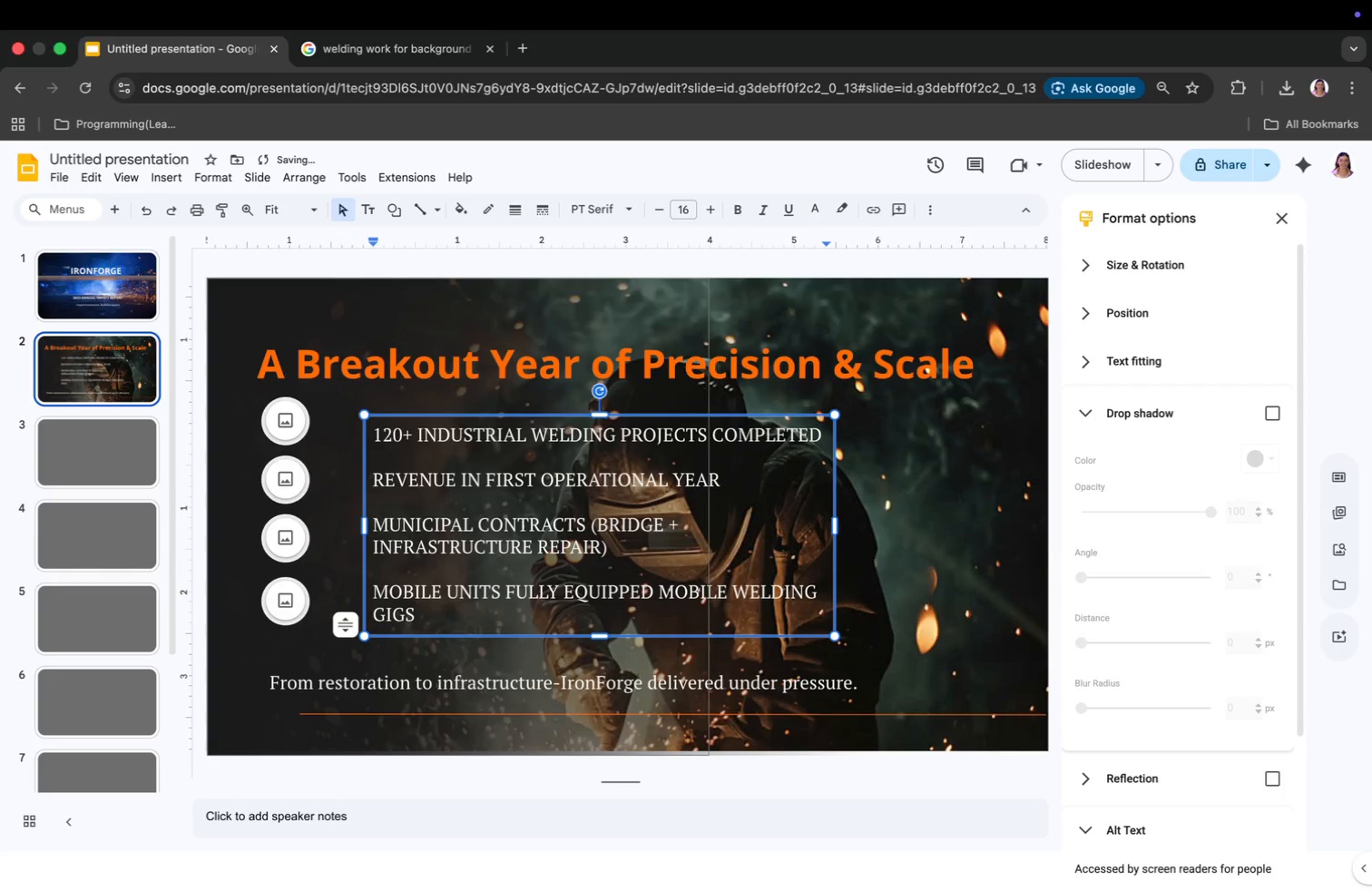 
key(ArrowLeft)
 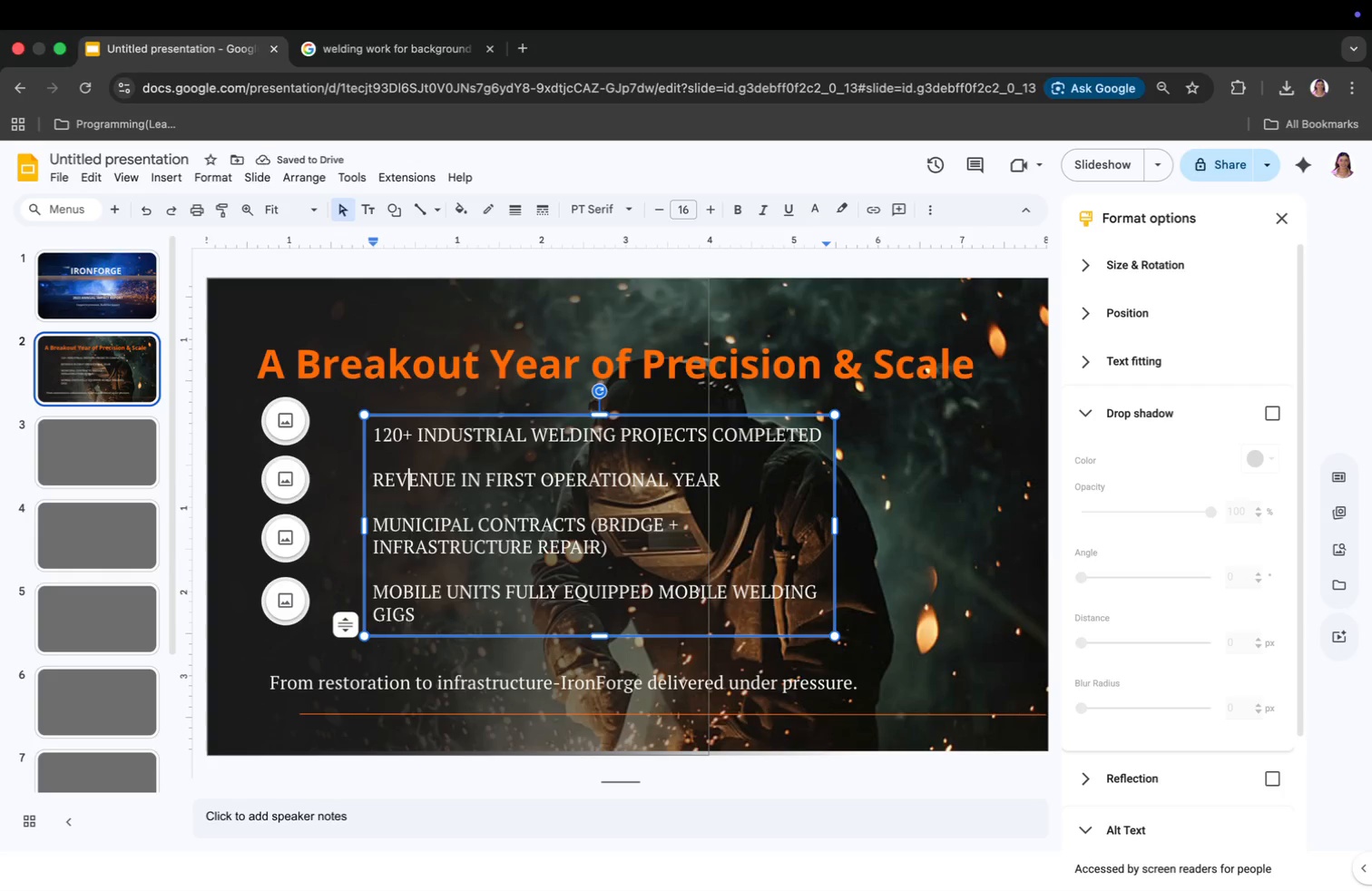 
key(ArrowLeft)
 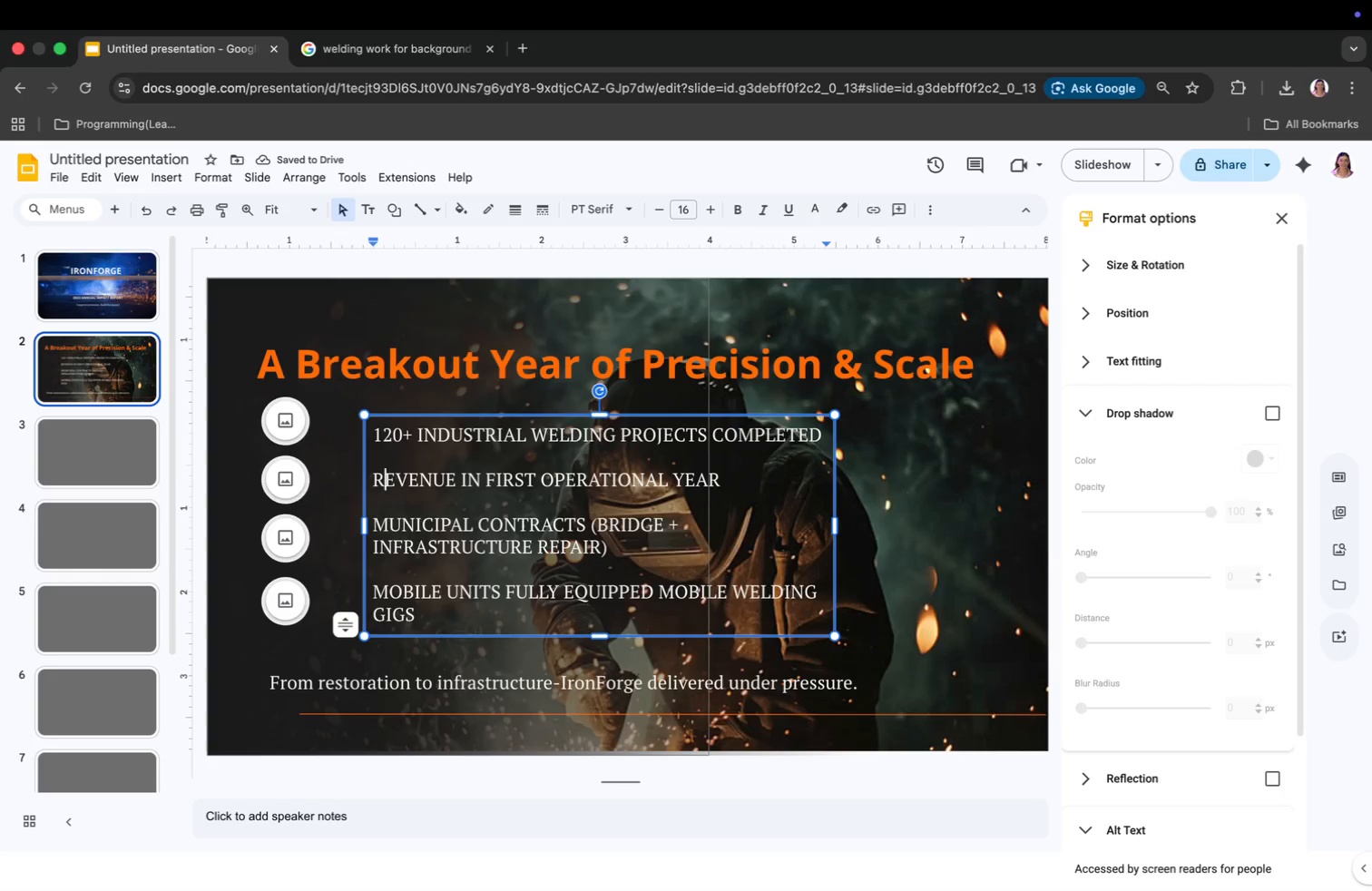 
key(ArrowLeft)
 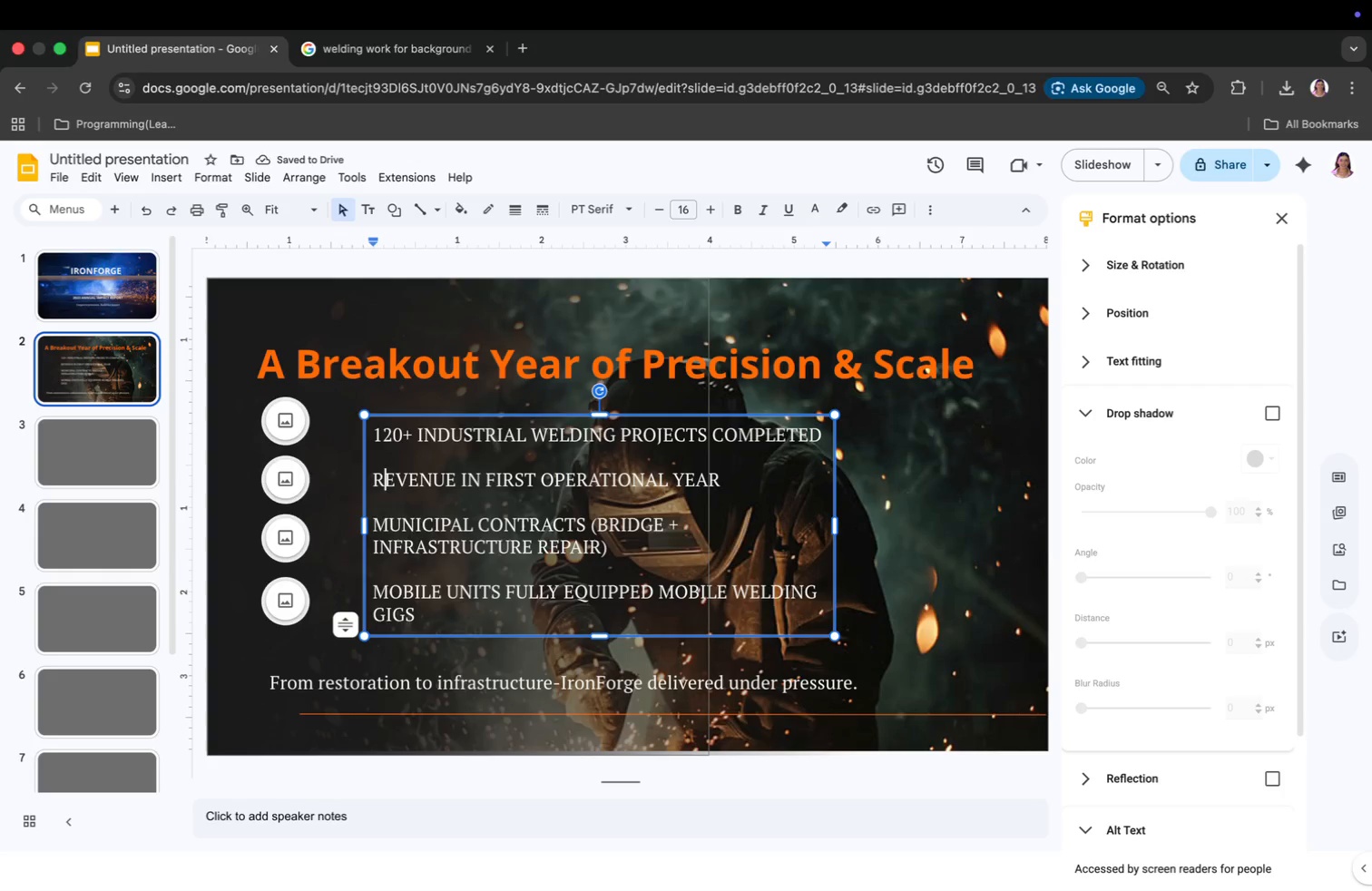 
key(ArrowLeft)
 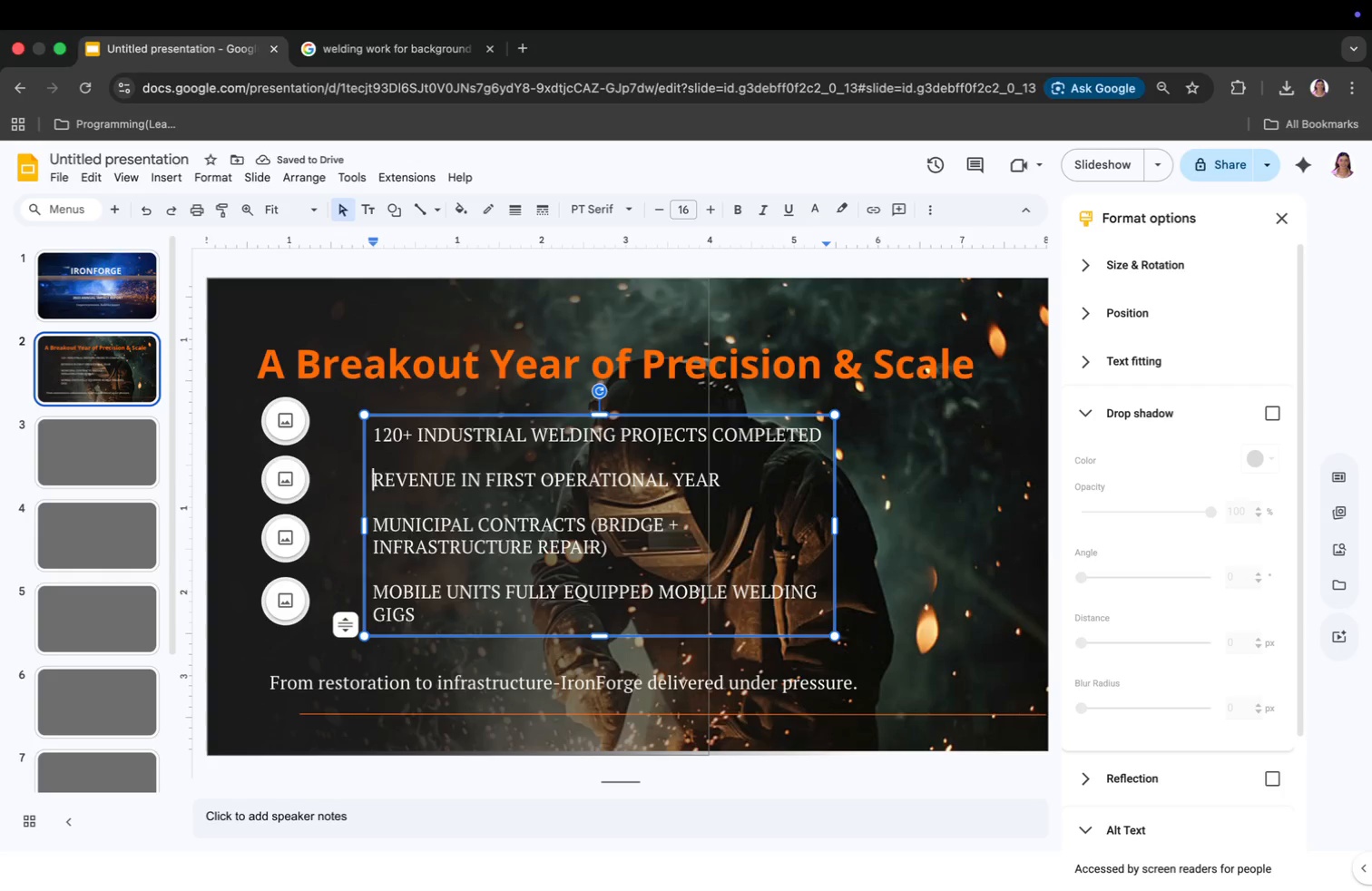 
type($1.2m)
key(Backspace)
type(M )
 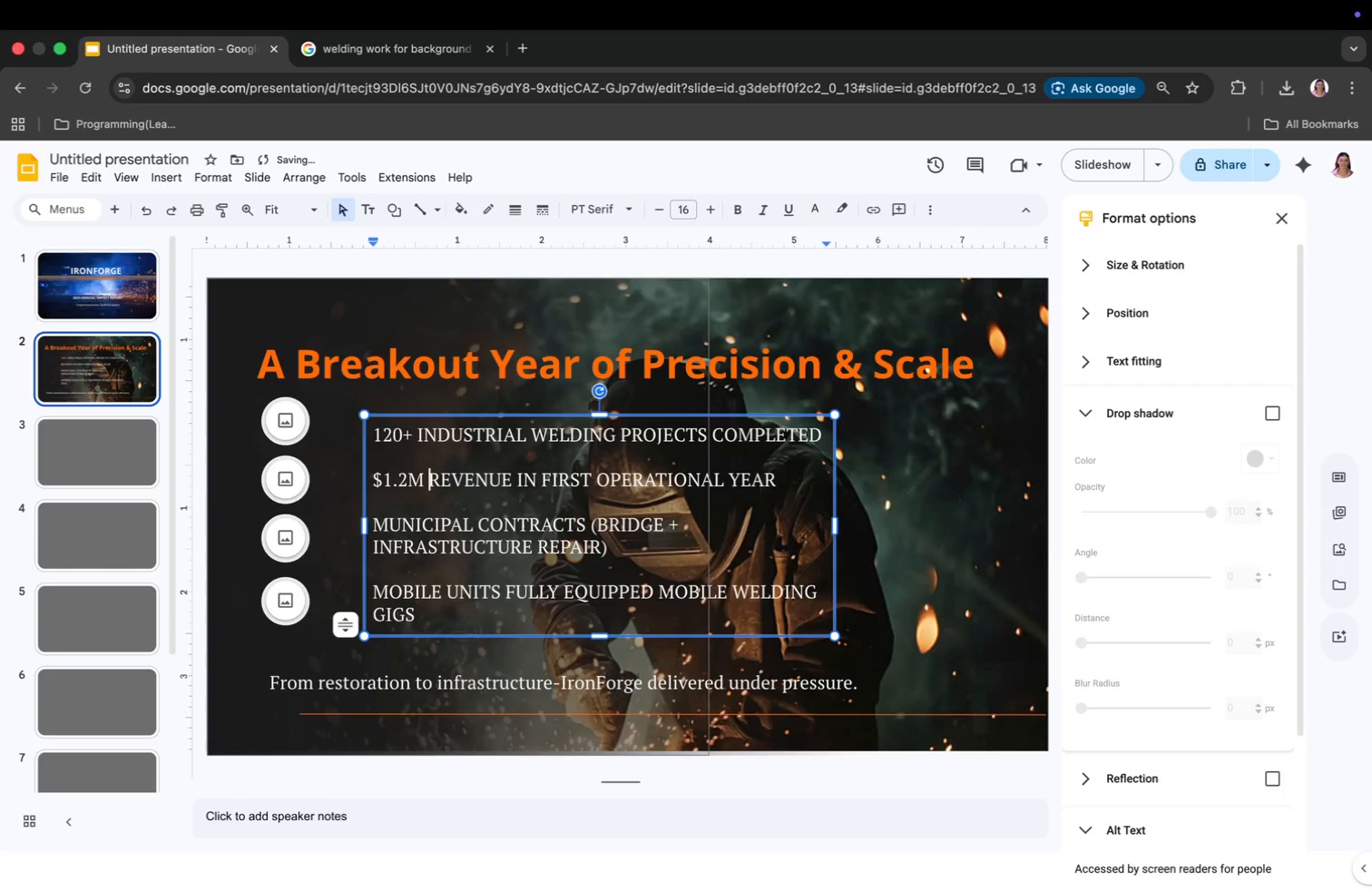 
key(ArrowDown)
 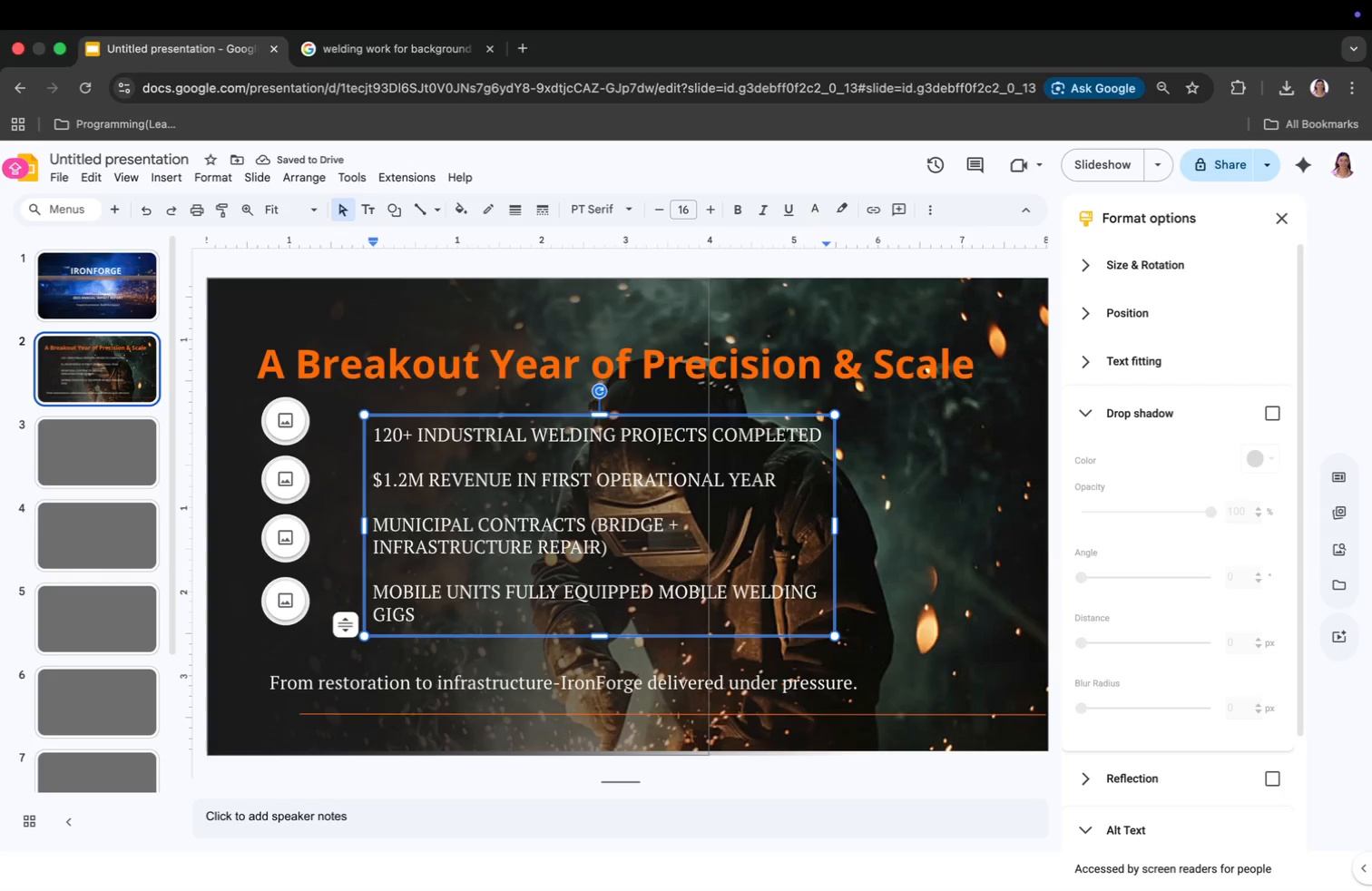 
key(ArrowDown)
 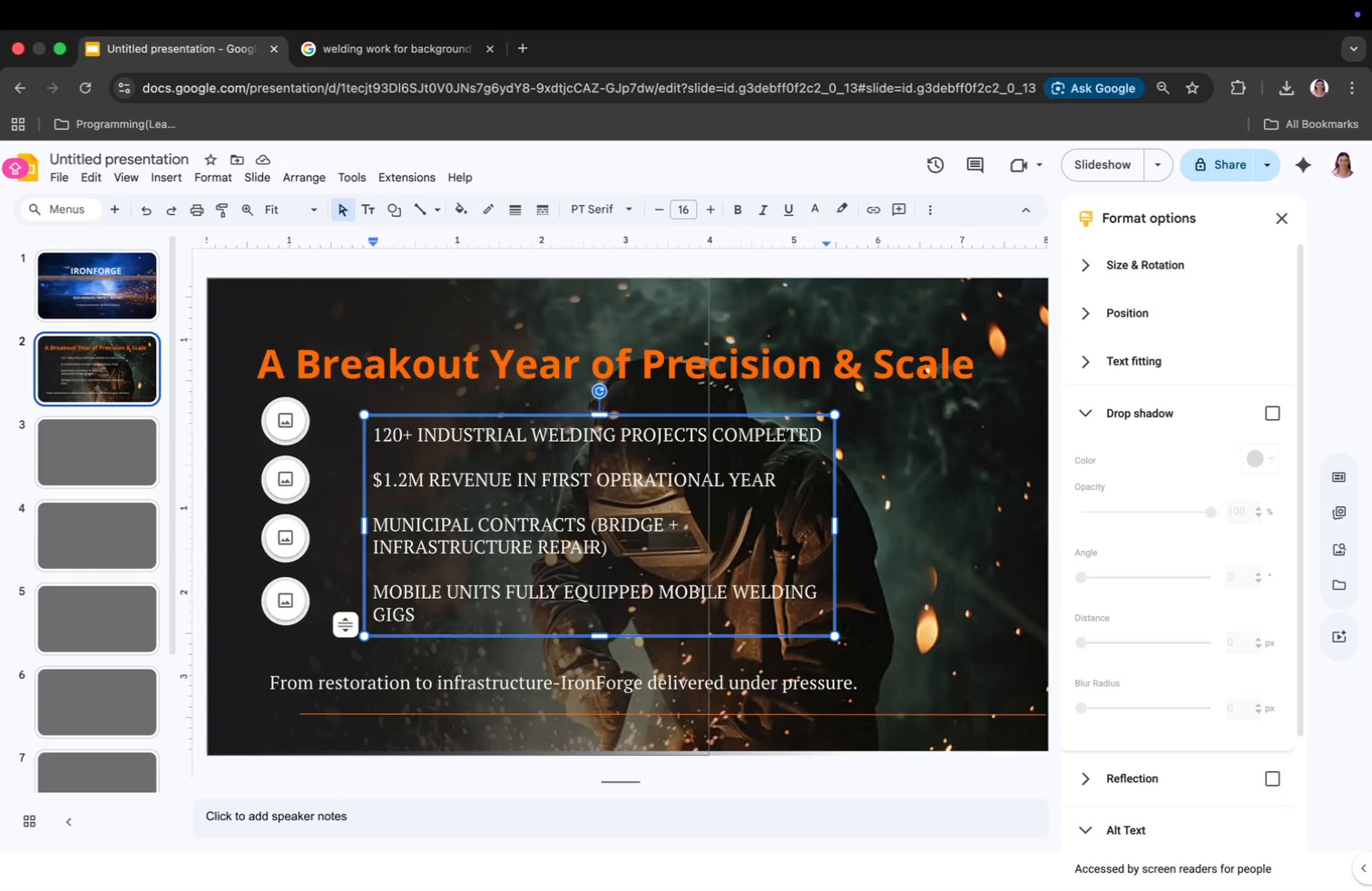 
key(ArrowLeft)
 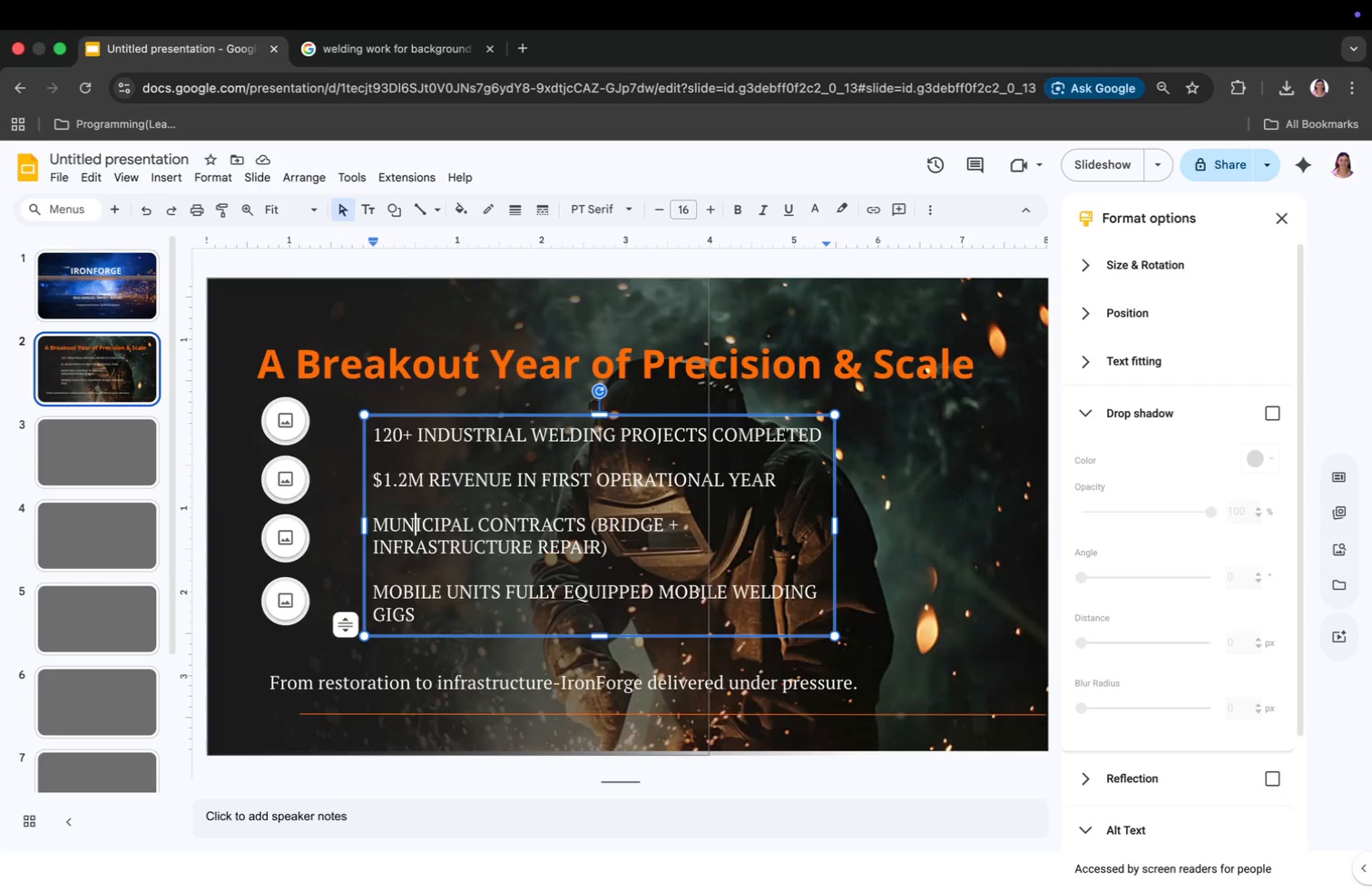 
key(ArrowLeft)
 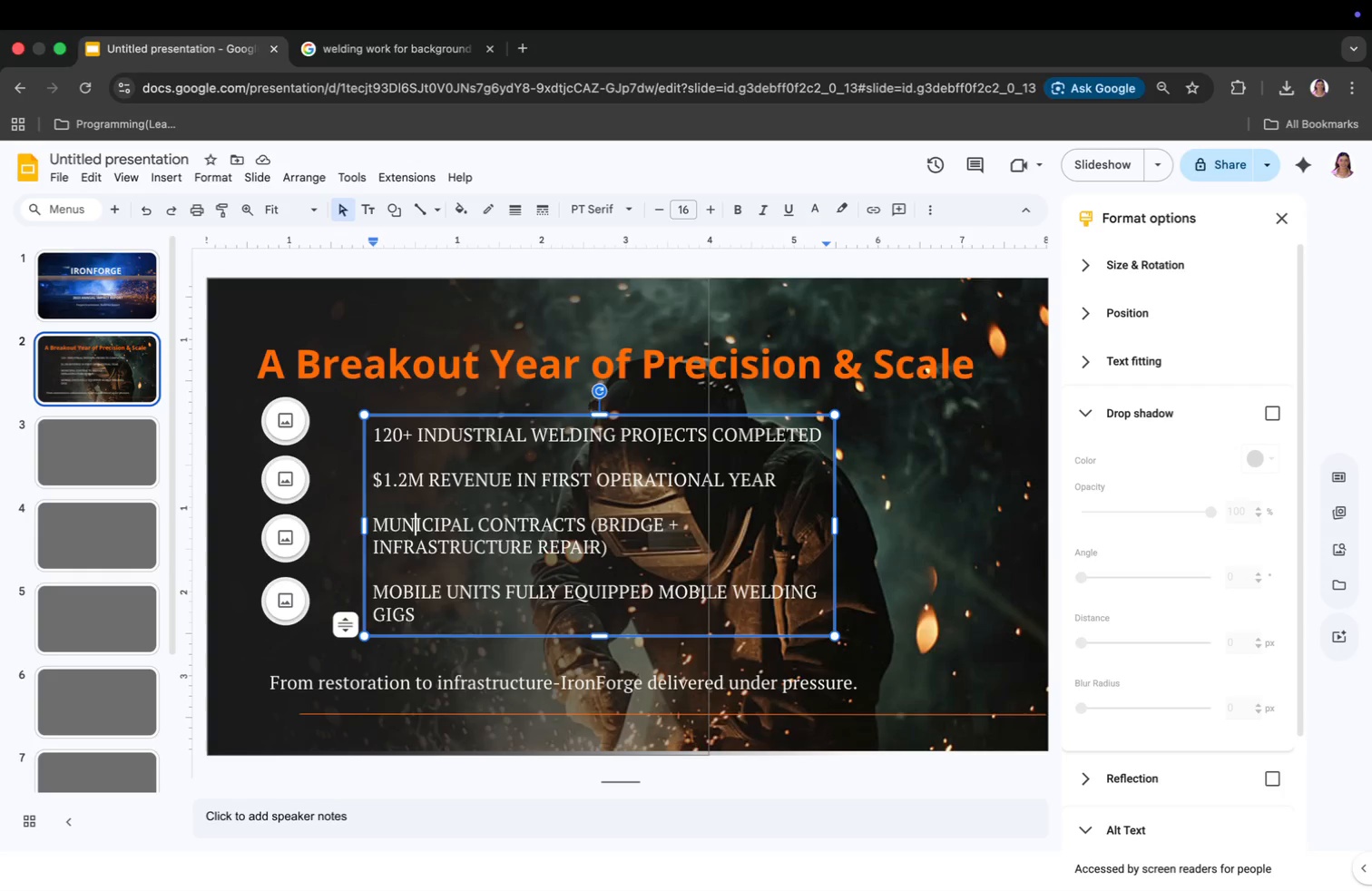 
key(ArrowLeft)
 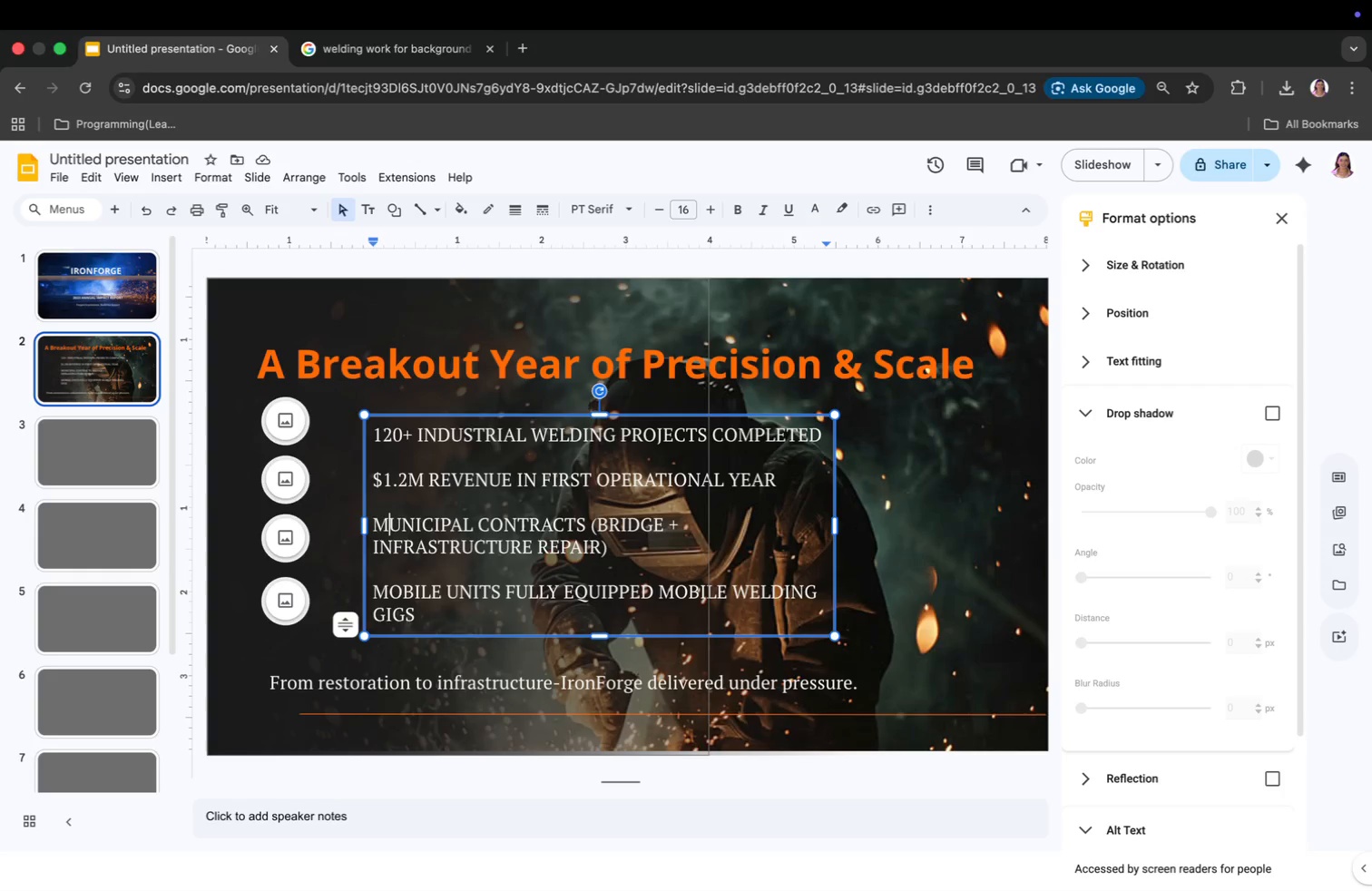 
key(ArrowLeft)
 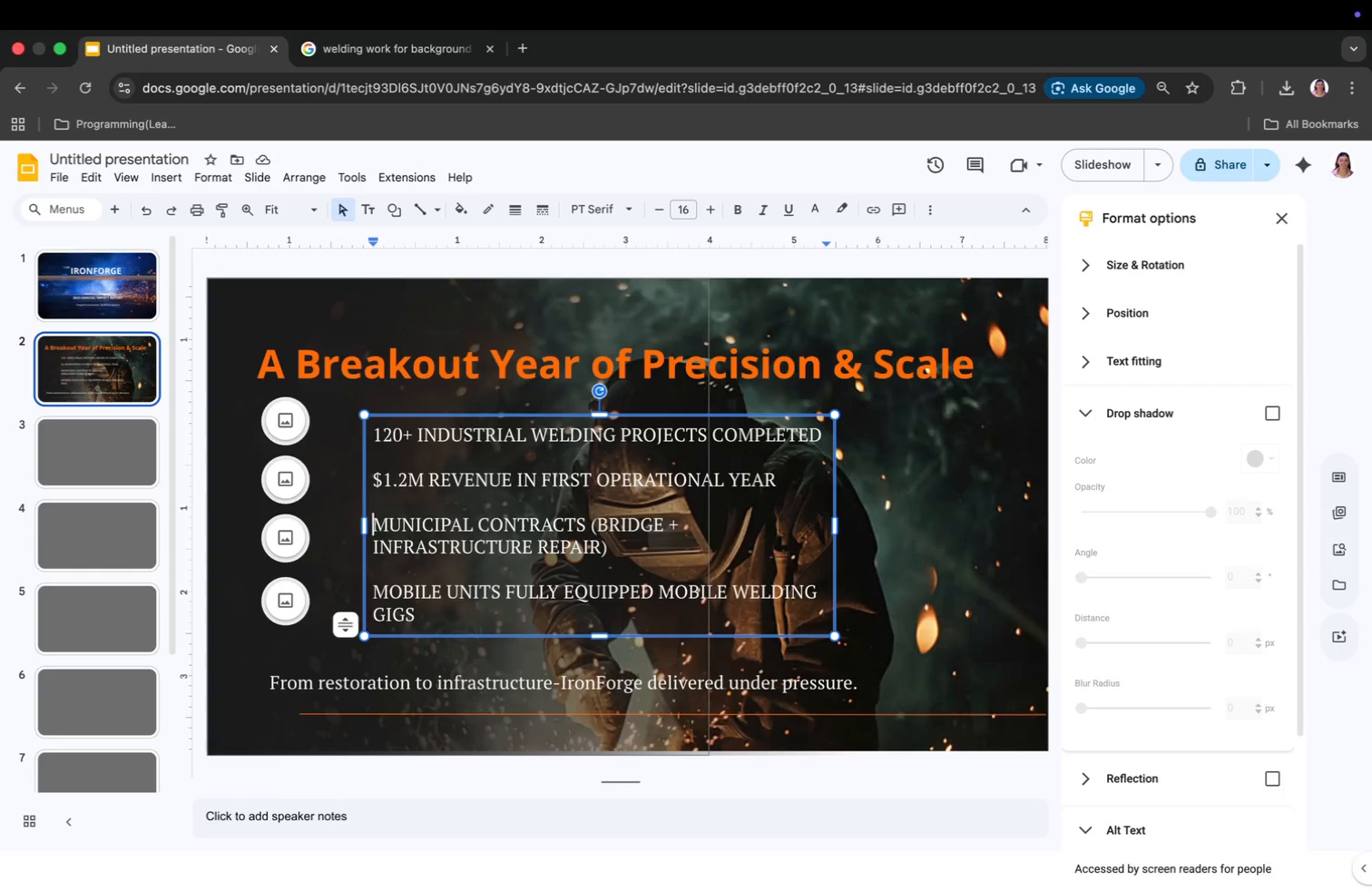 
key(ArrowLeft)
 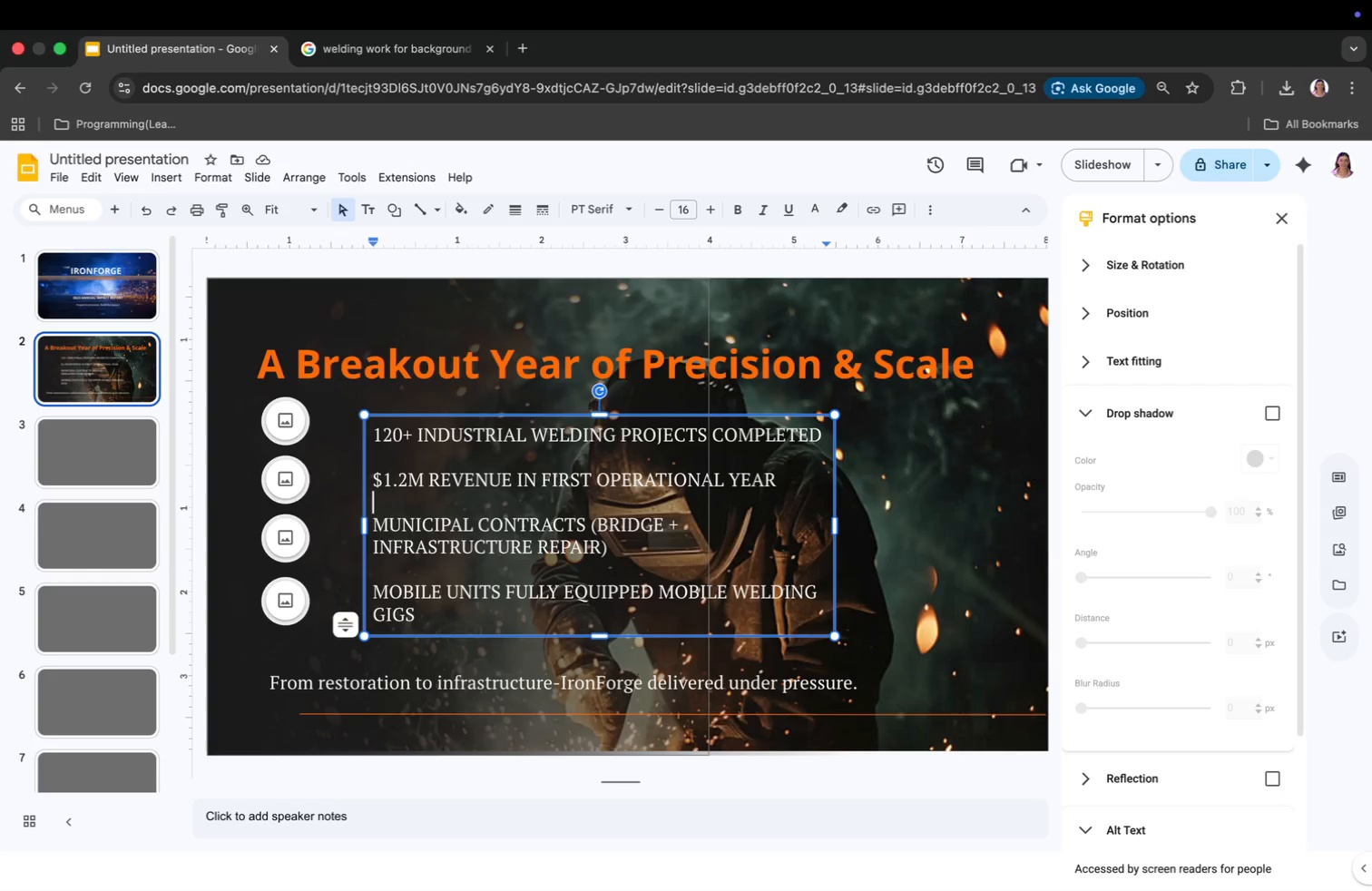 
key(ArrowLeft)
 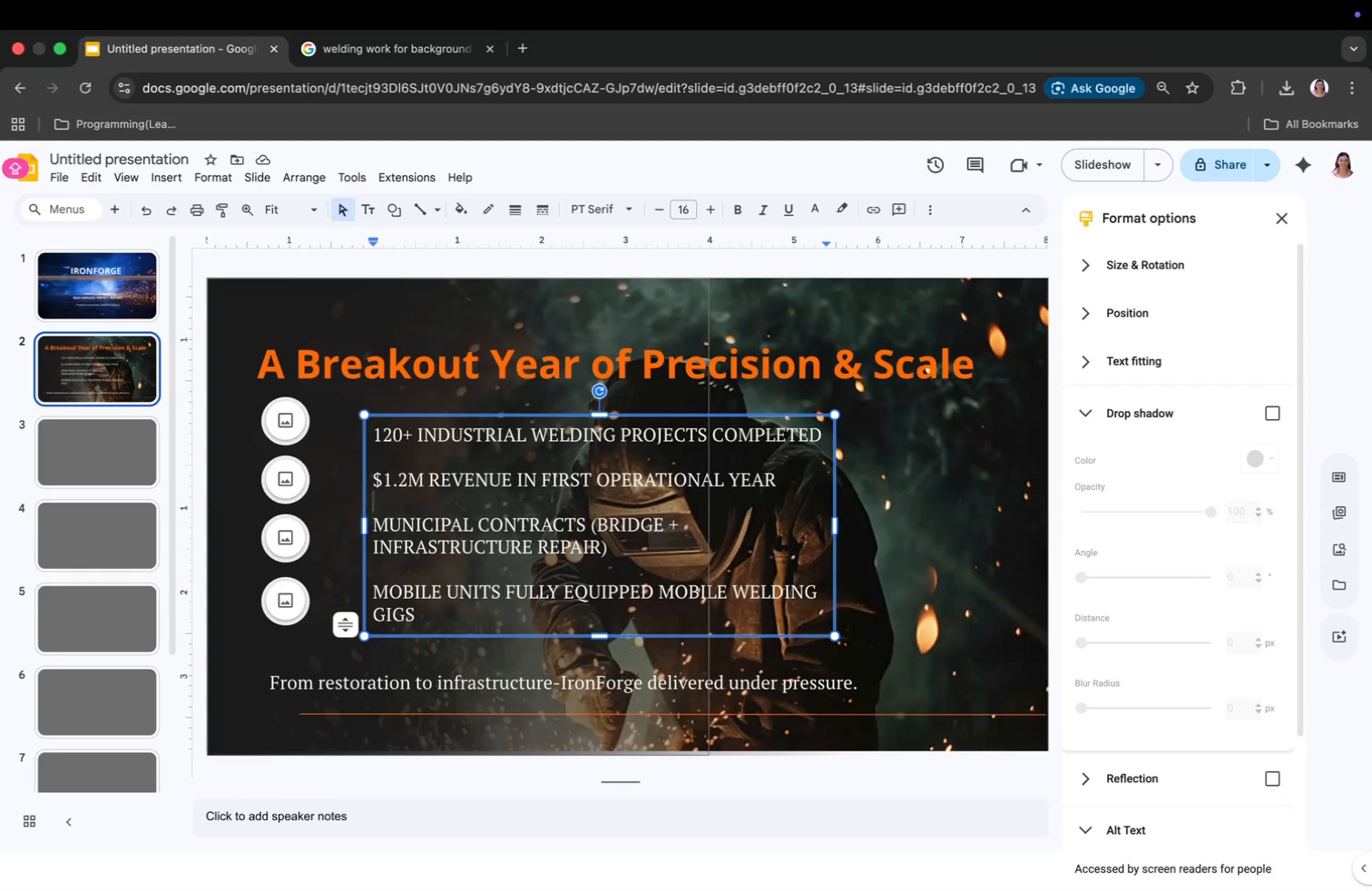 
key(ArrowDown)
 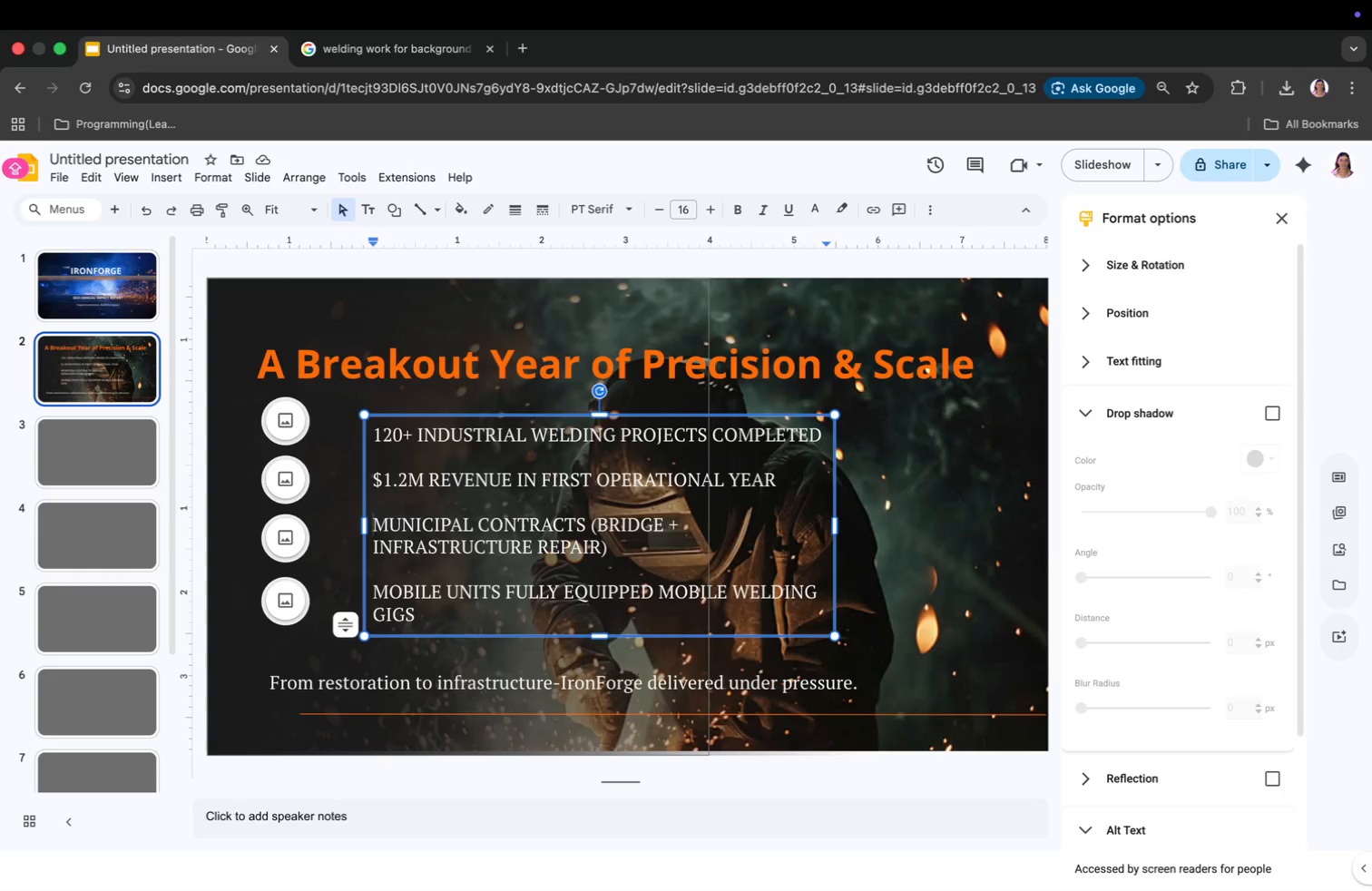 
key(3)
 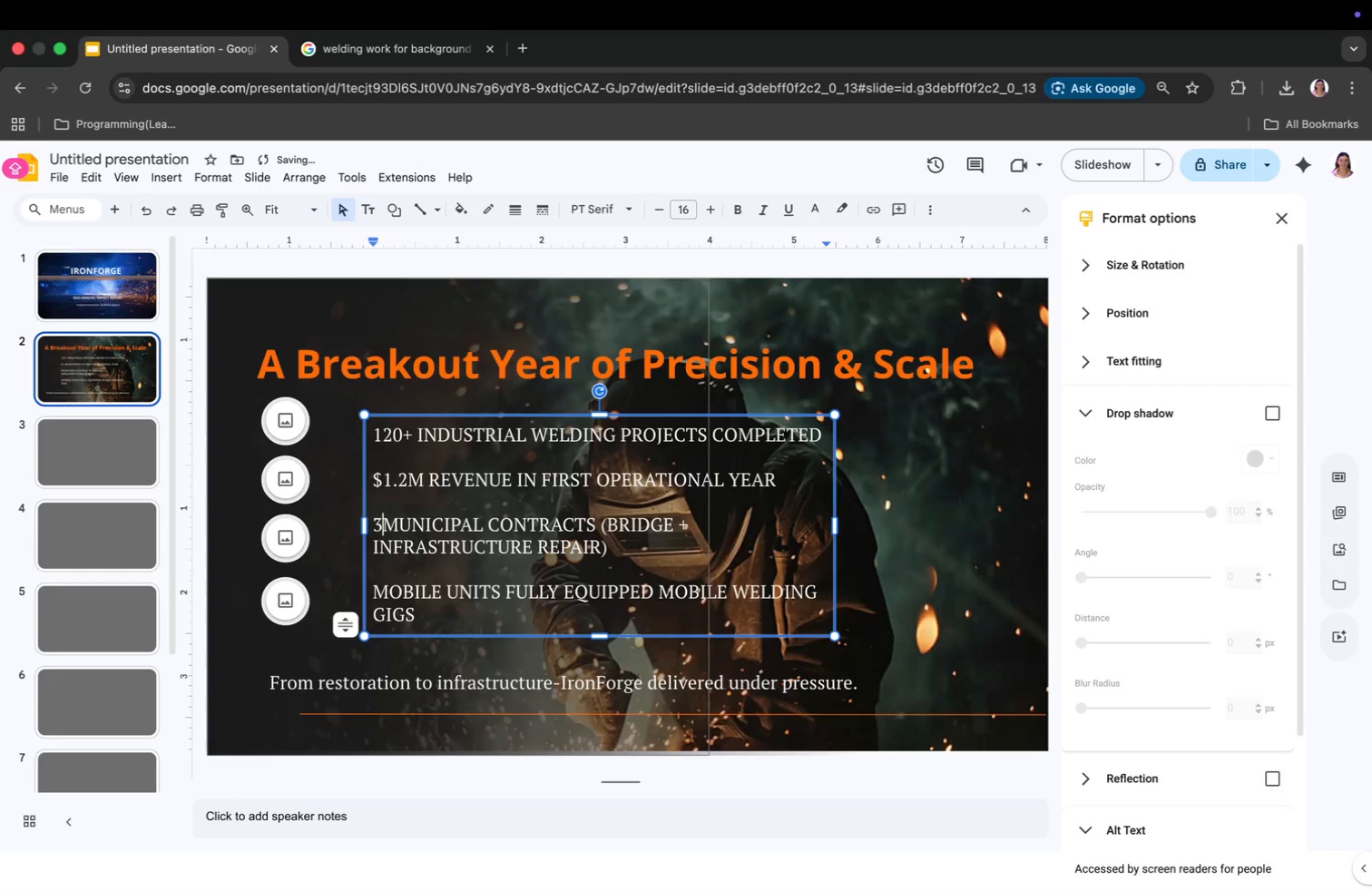 
key(Space)
 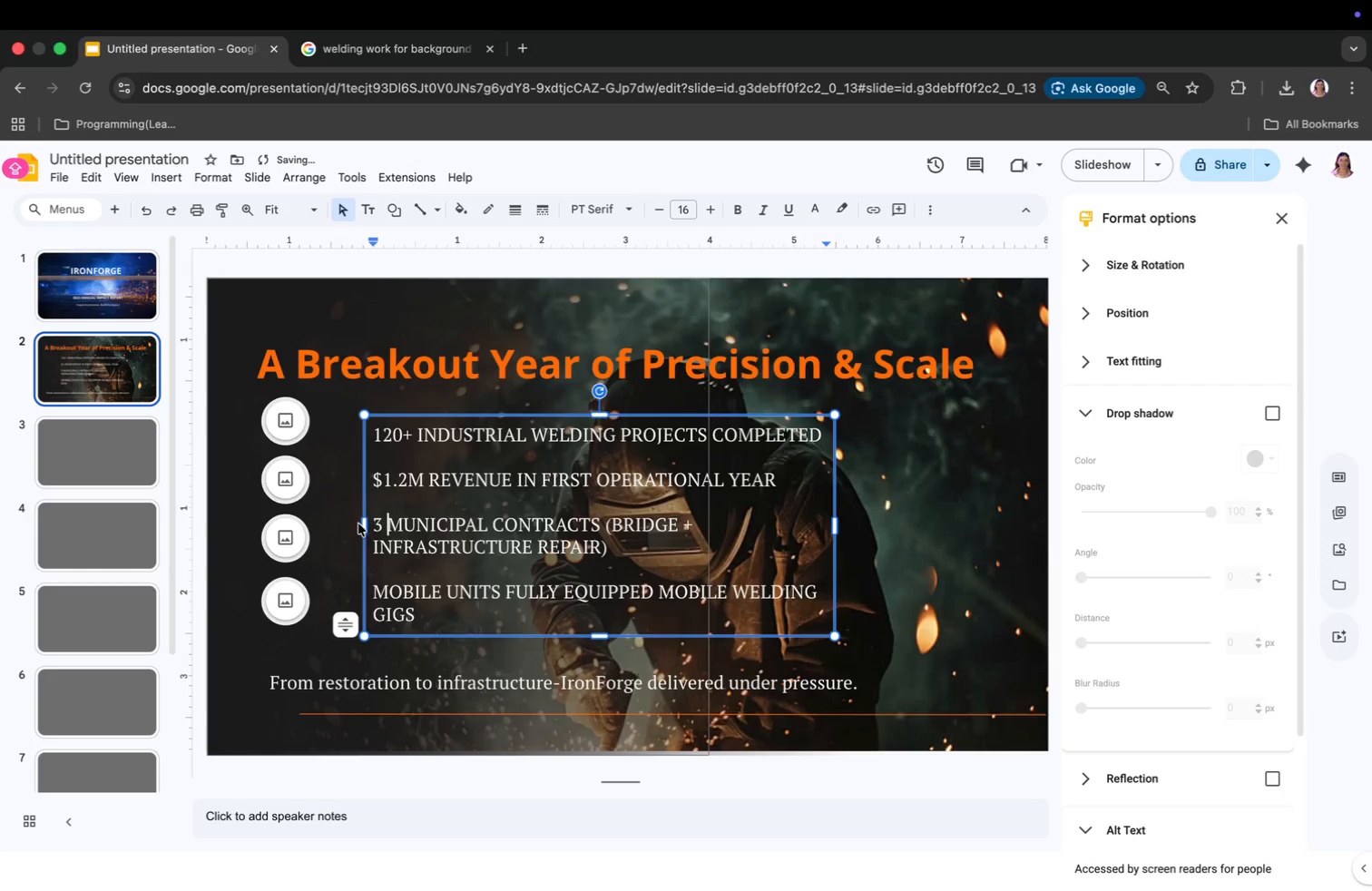 
left_click([373, 589])
 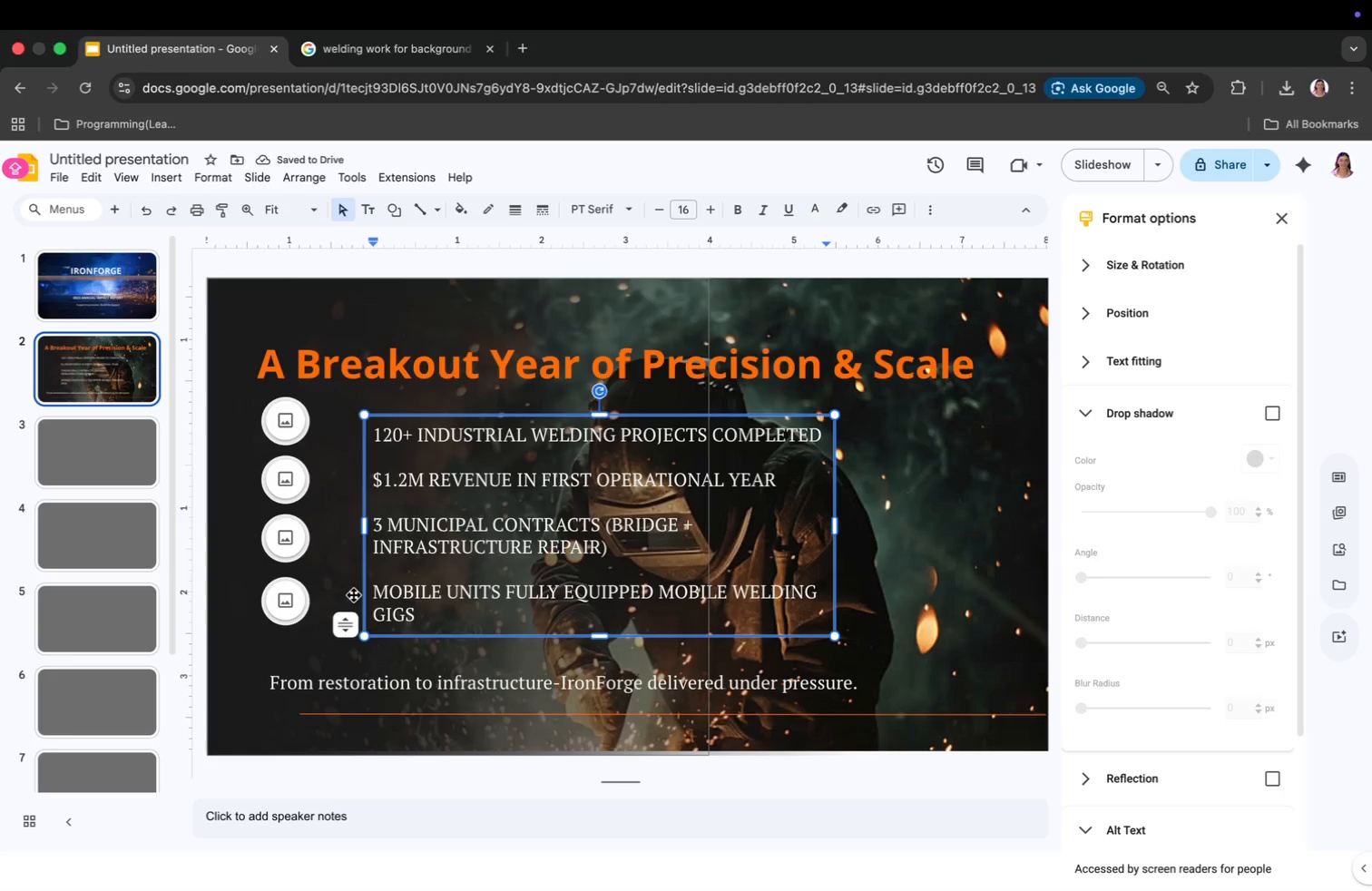 
key(2)
 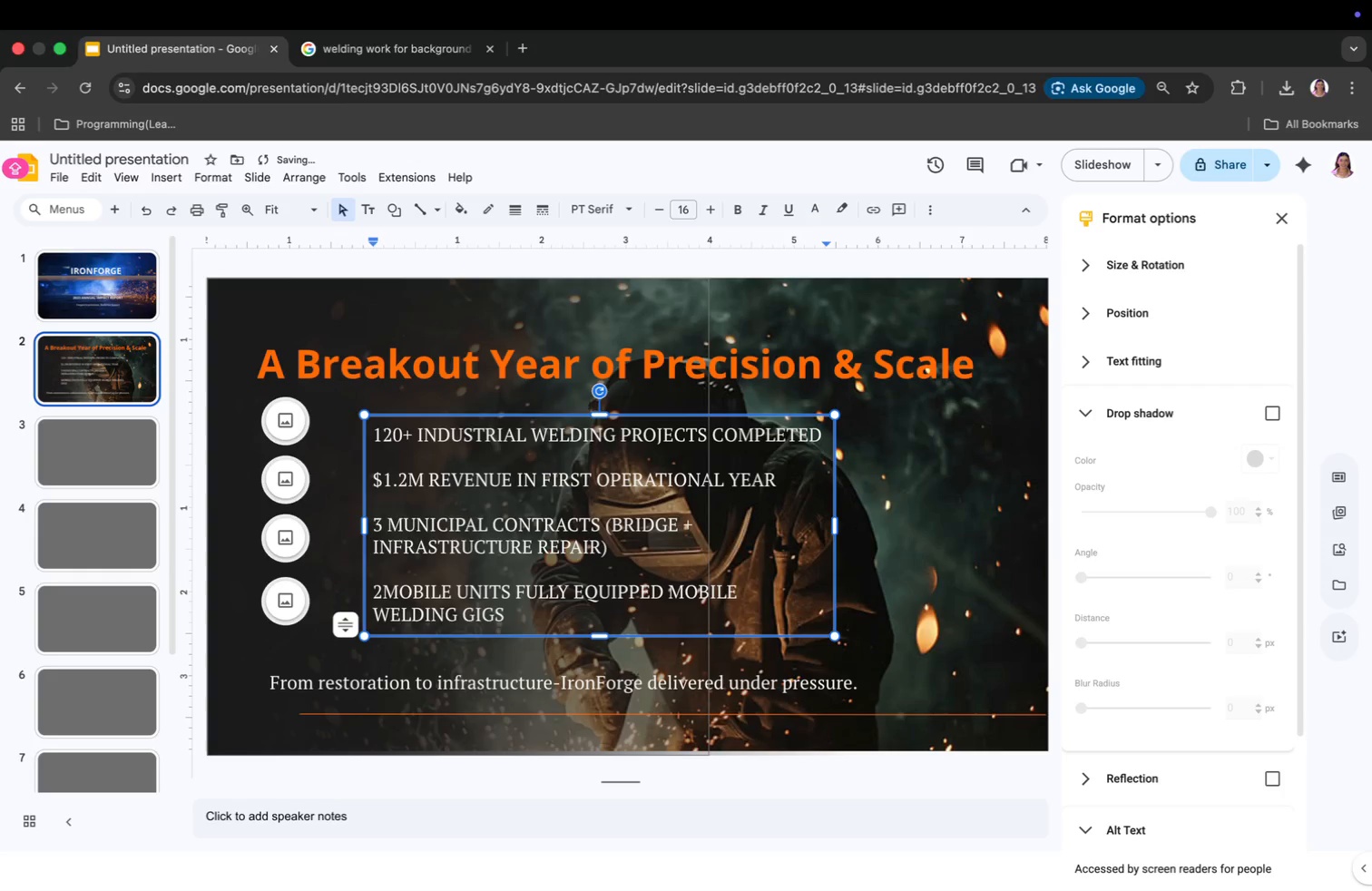 
key(Space)
 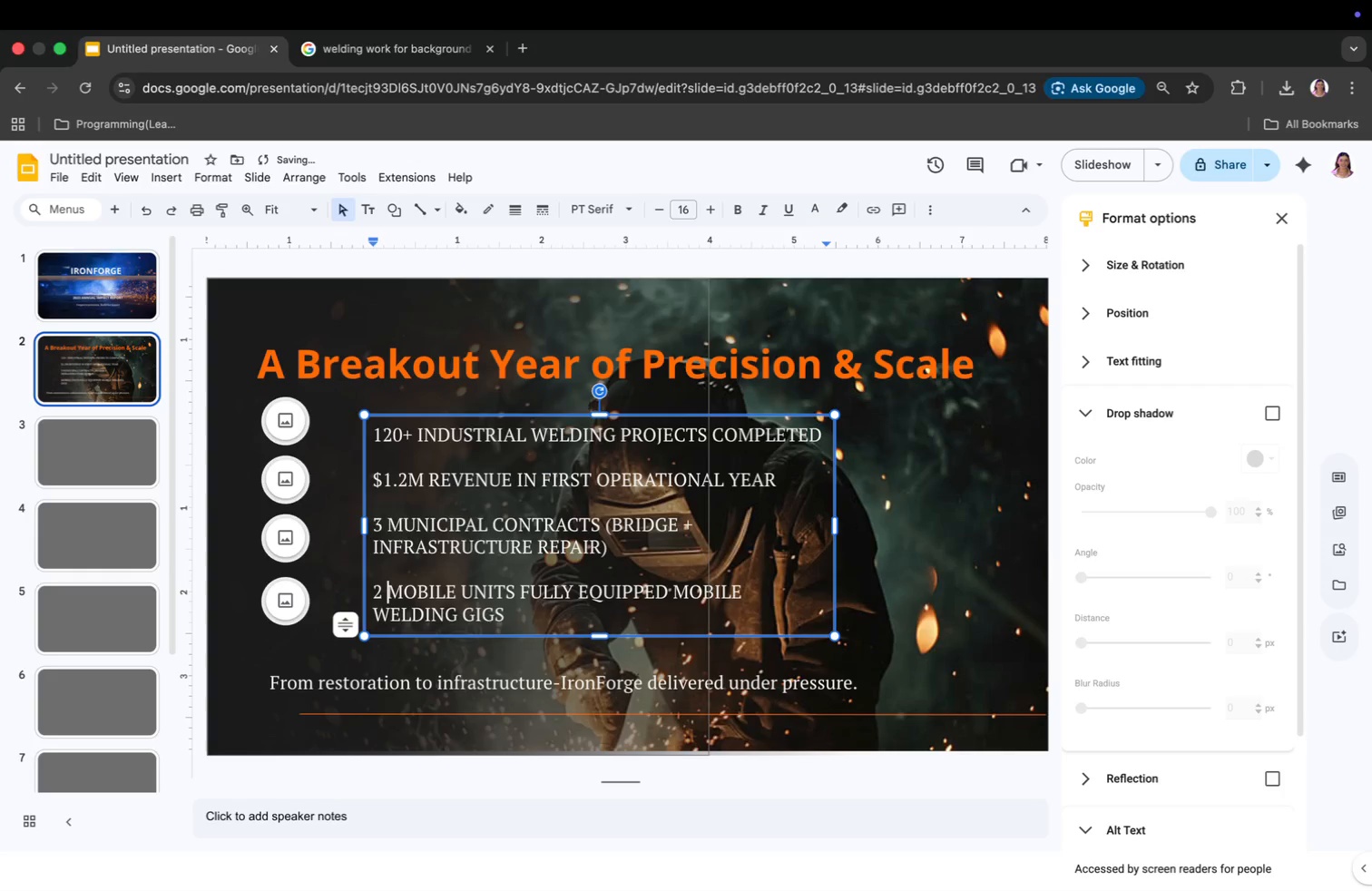 
left_click_drag(start_coordinate=[372, 430], to_coordinate=[409, 441])
 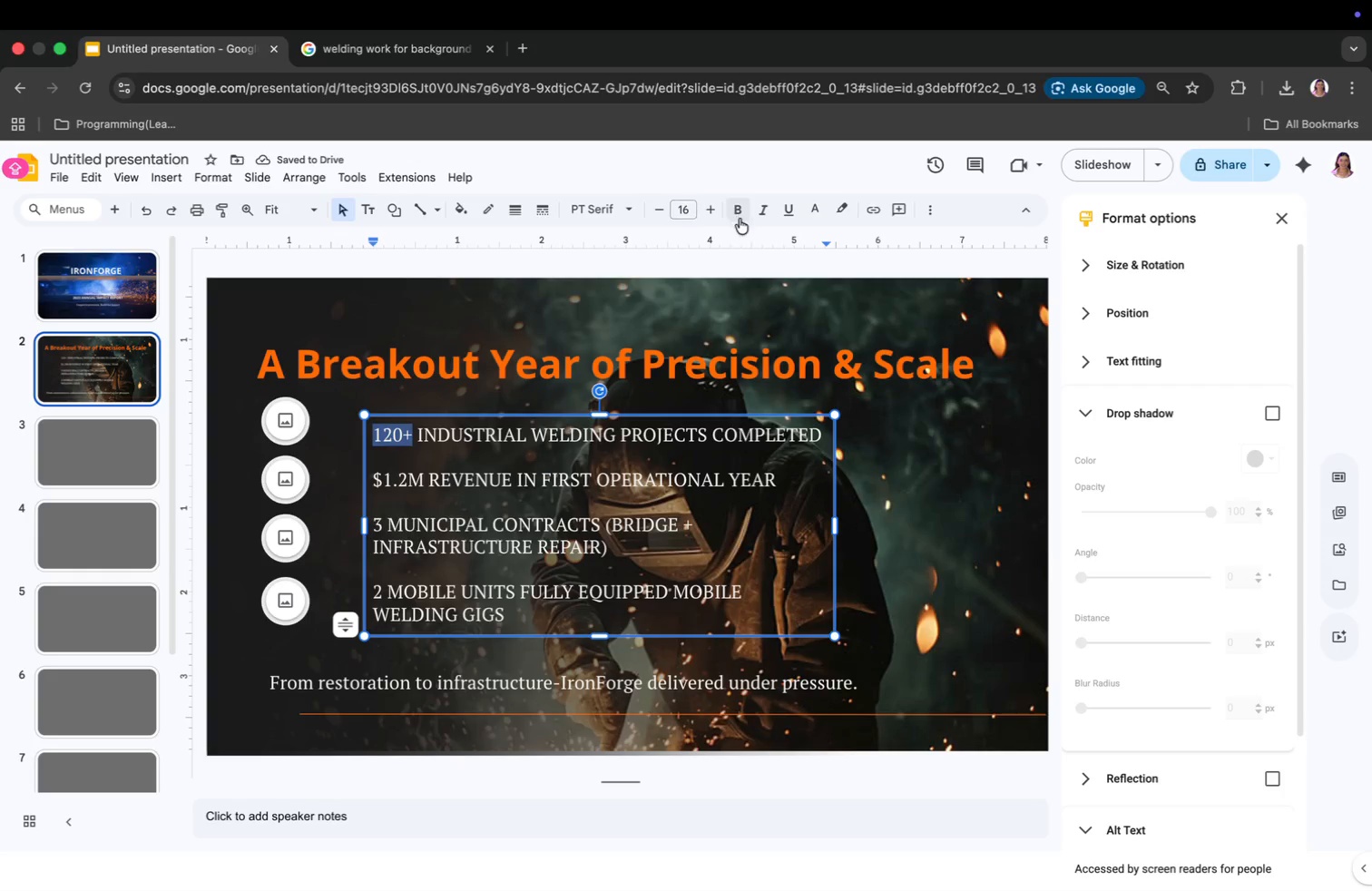 
double_click([710, 209])
 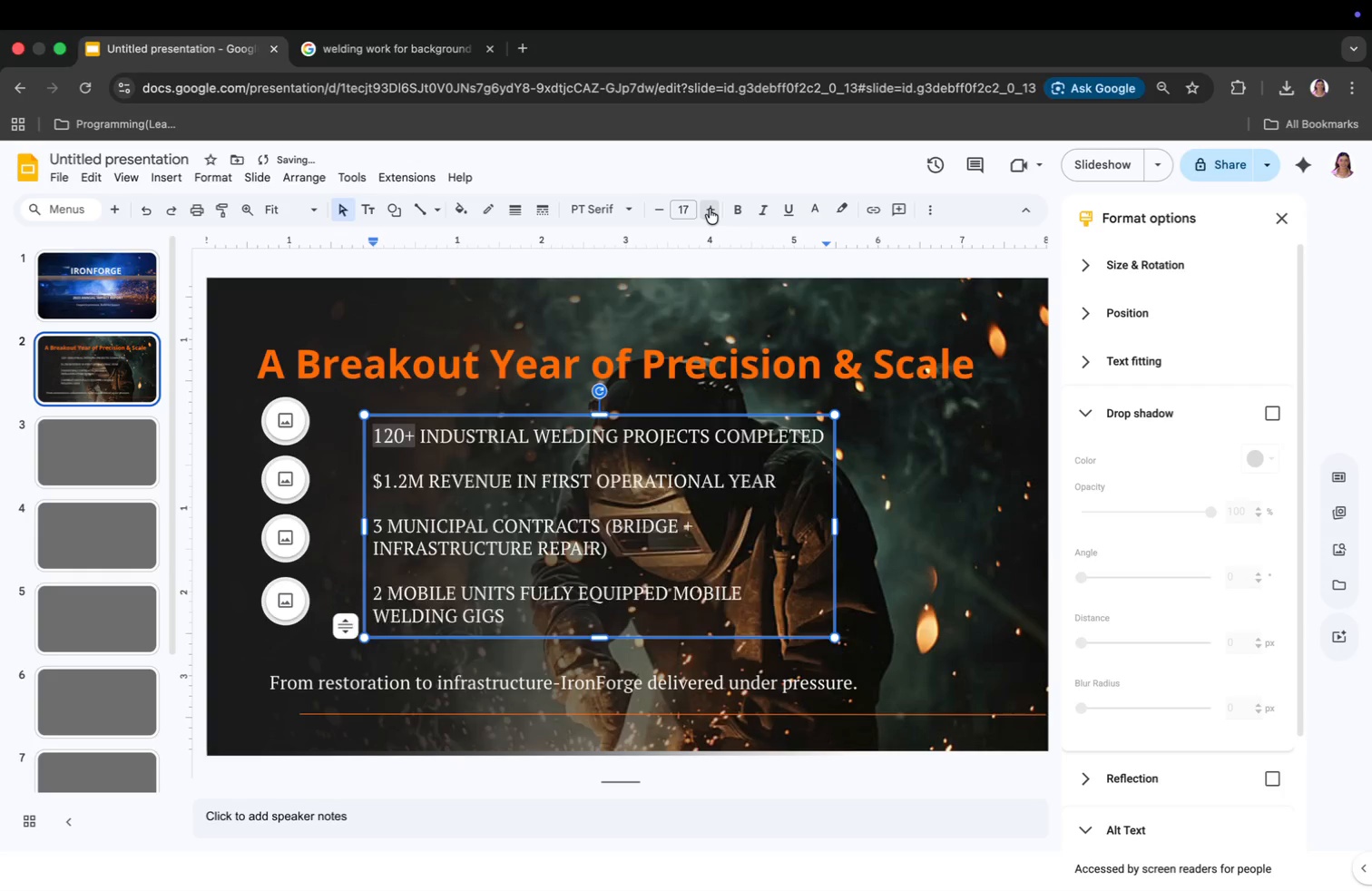 
triple_click([710, 209])
 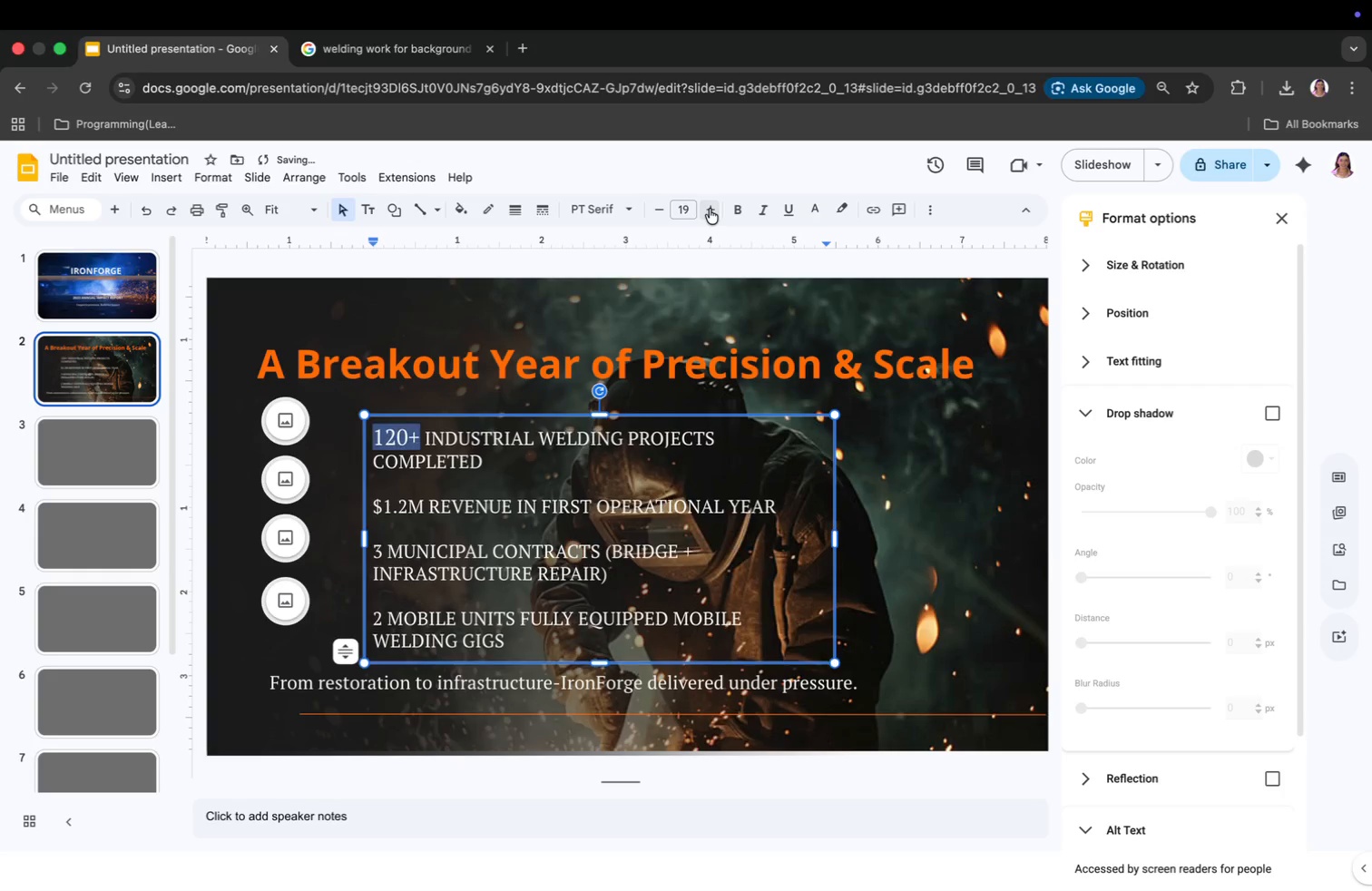 
triple_click([710, 209])
 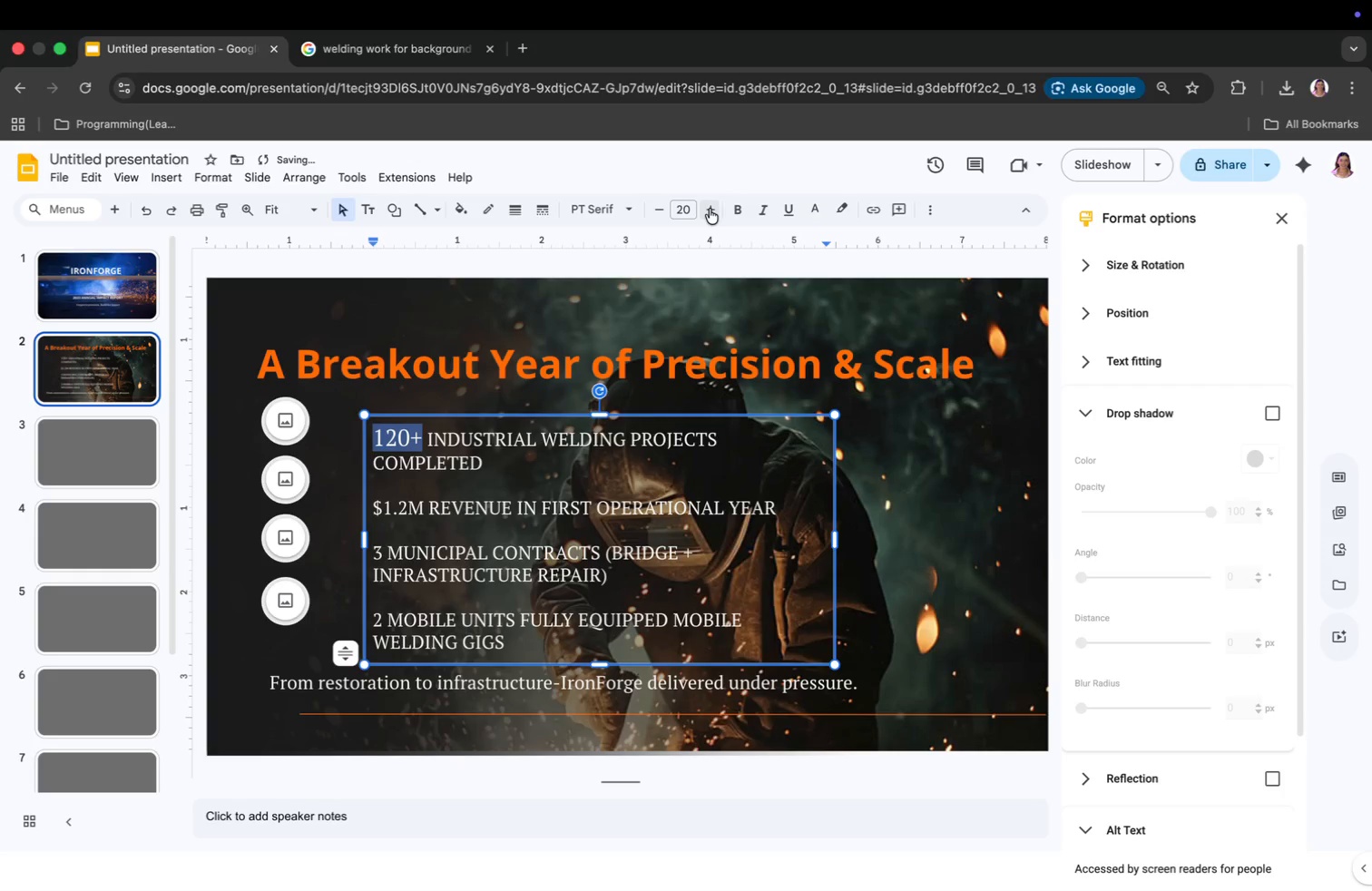 
triple_click([710, 209])
 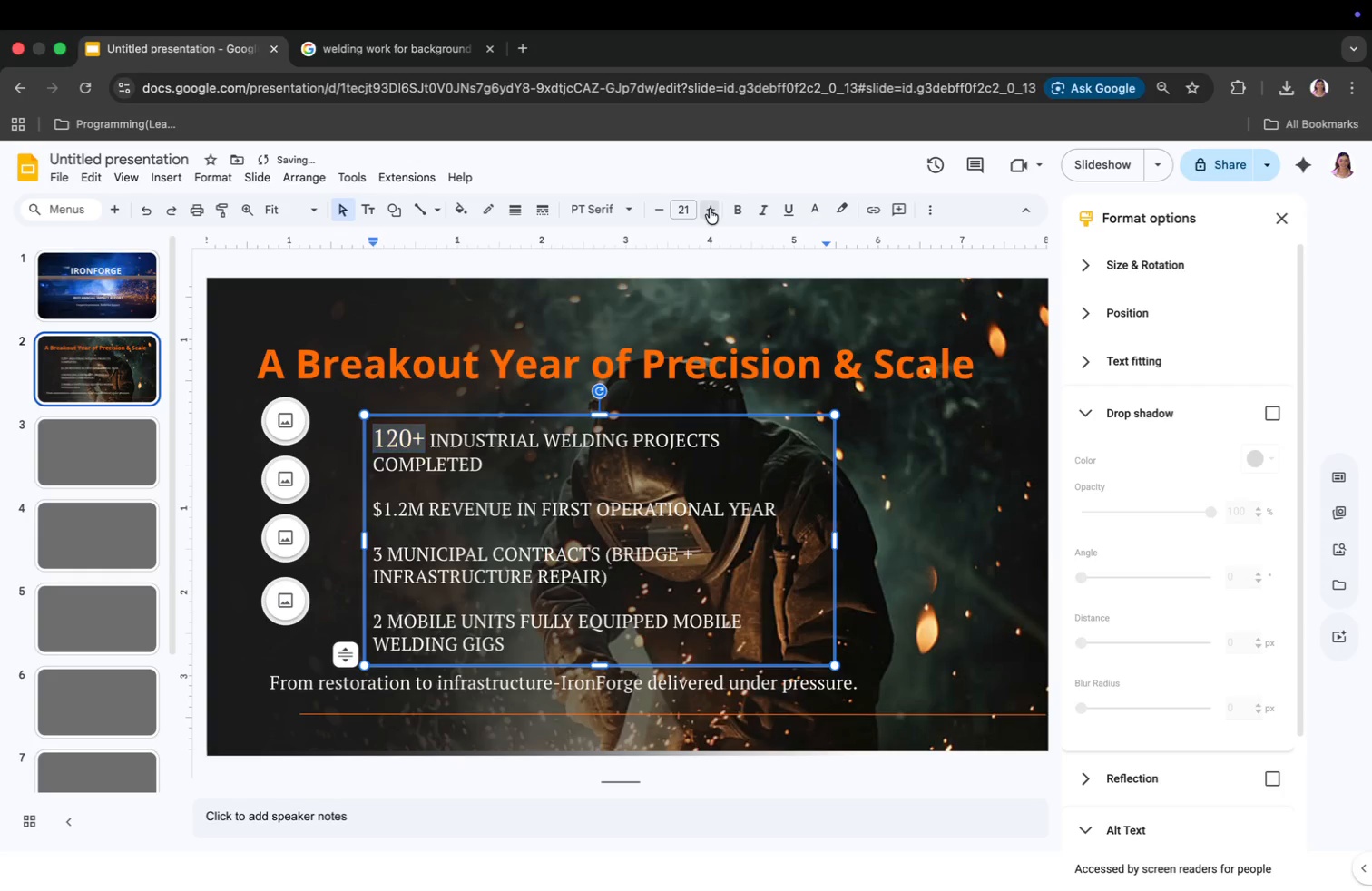 
triple_click([710, 209])
 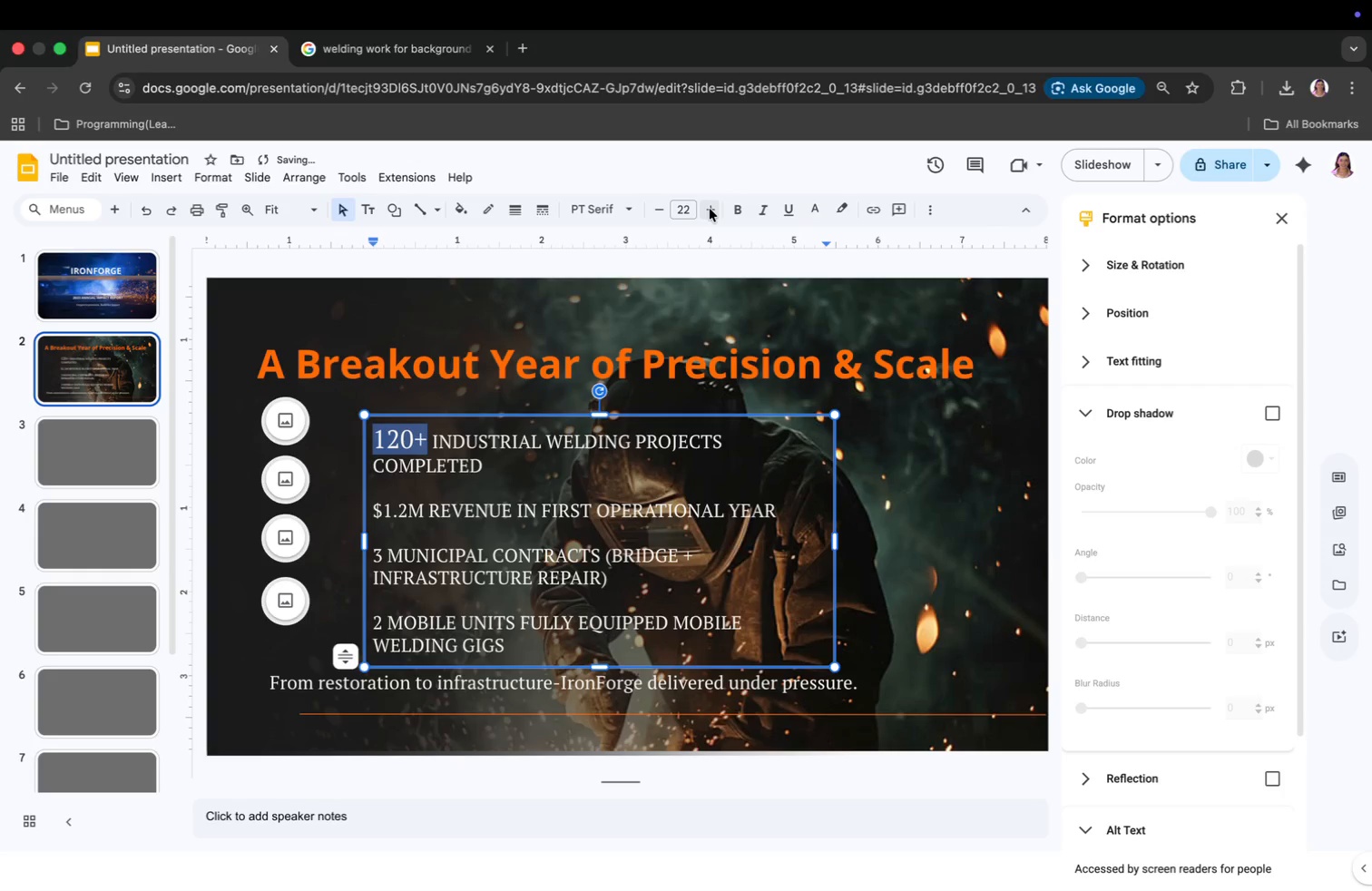 
triple_click([710, 209])
 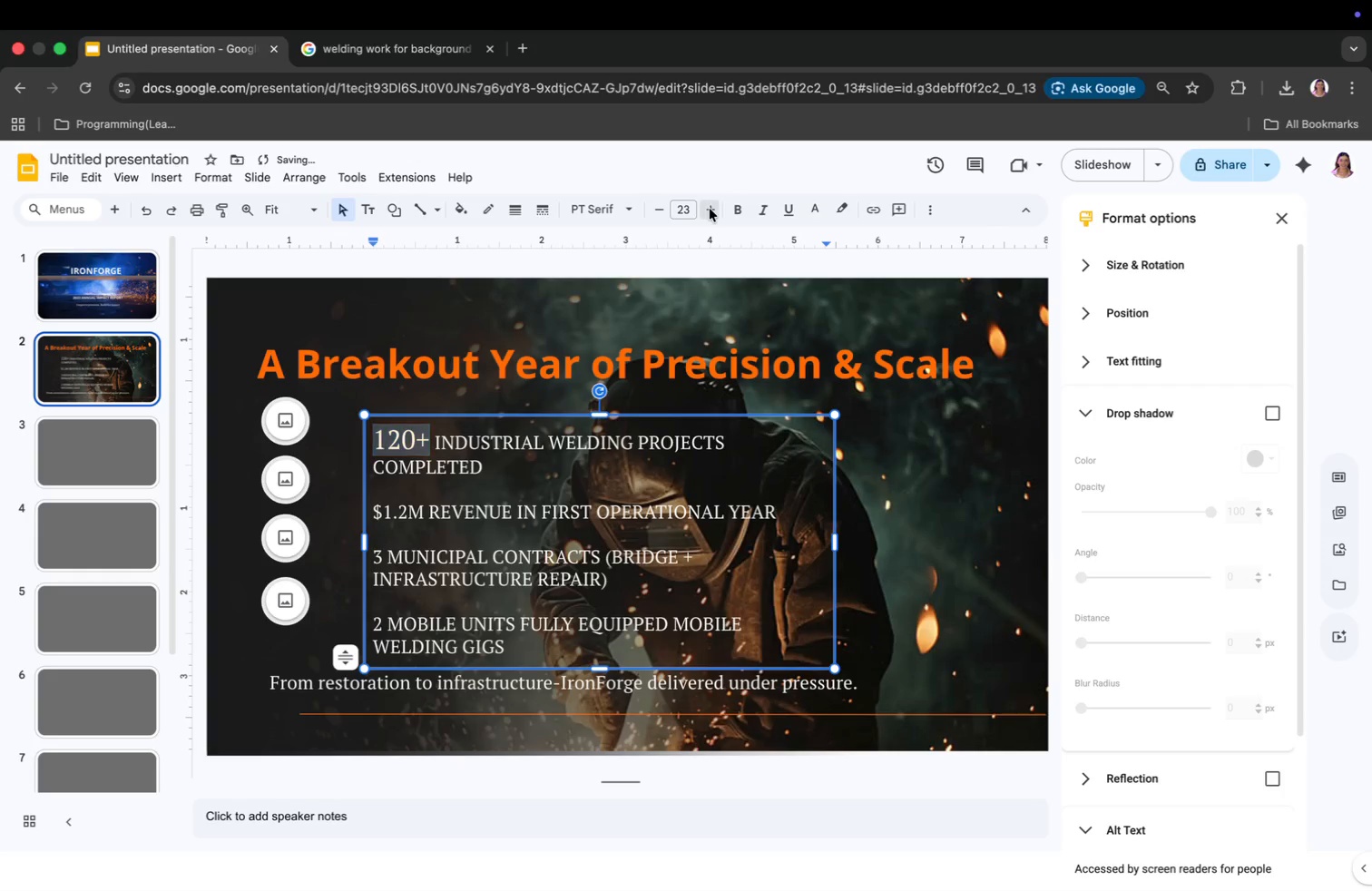 
triple_click([710, 209])
 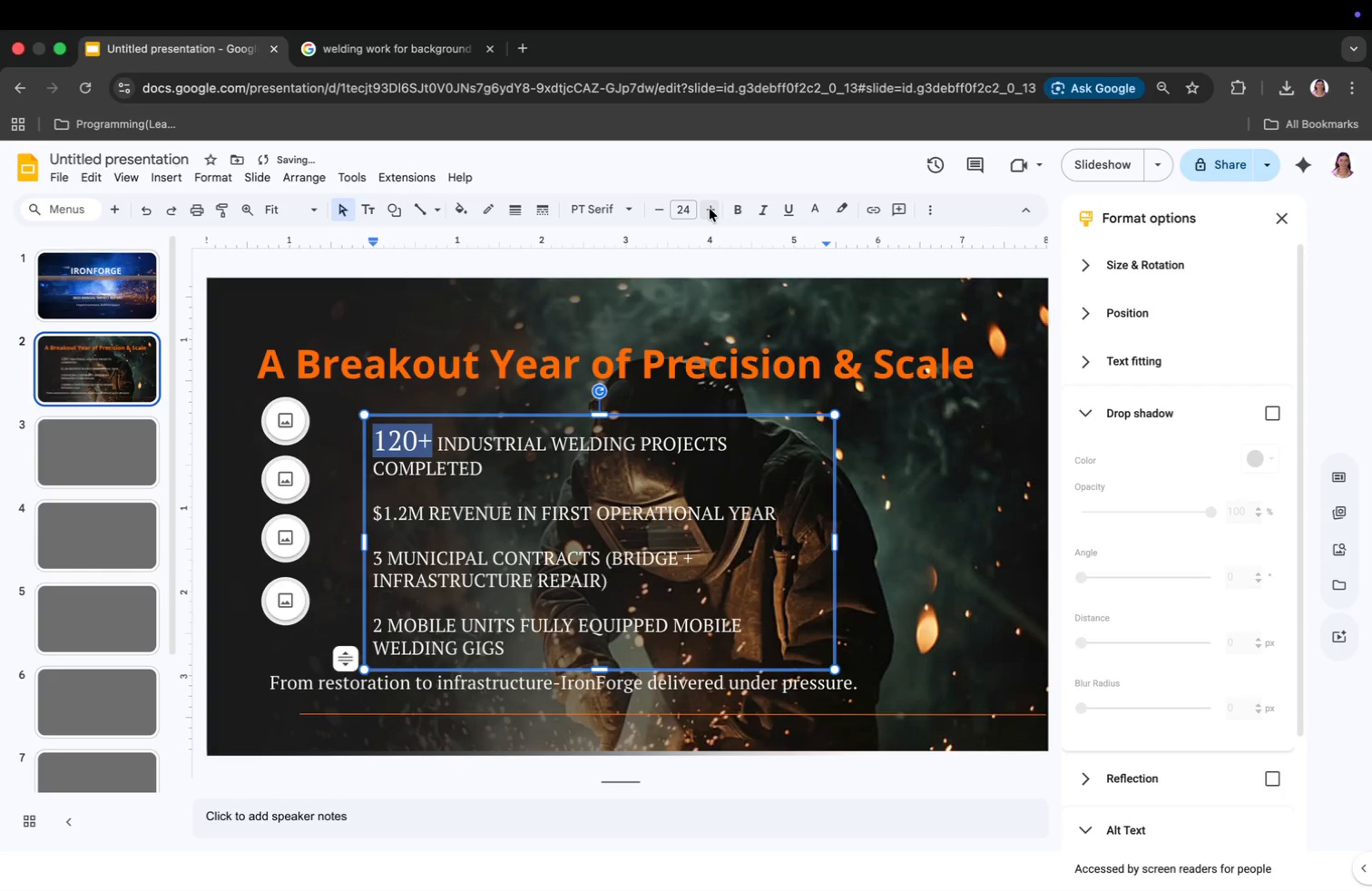 
triple_click([710, 209])
 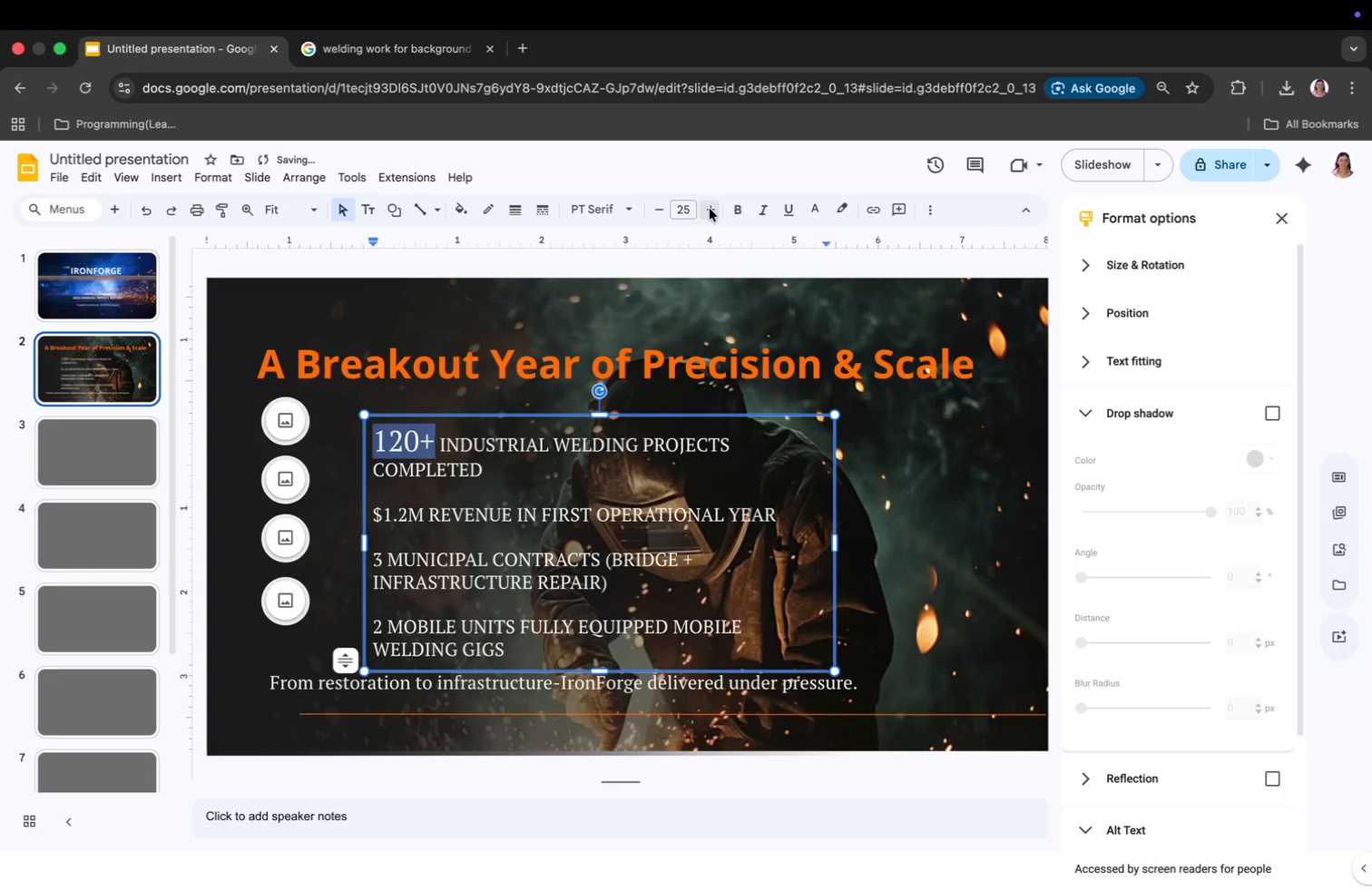 
triple_click([710, 209])
 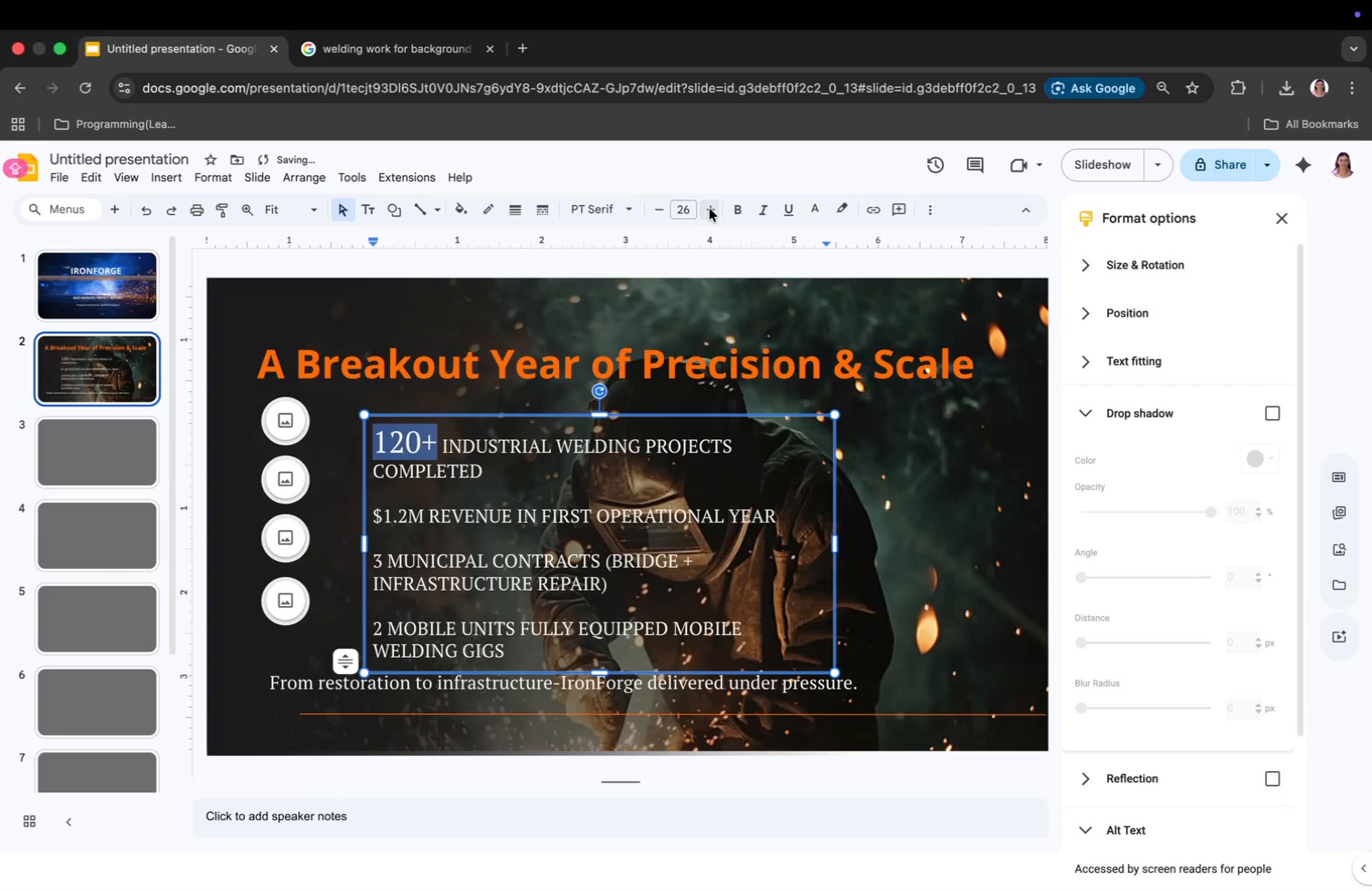 
triple_click([710, 209])
 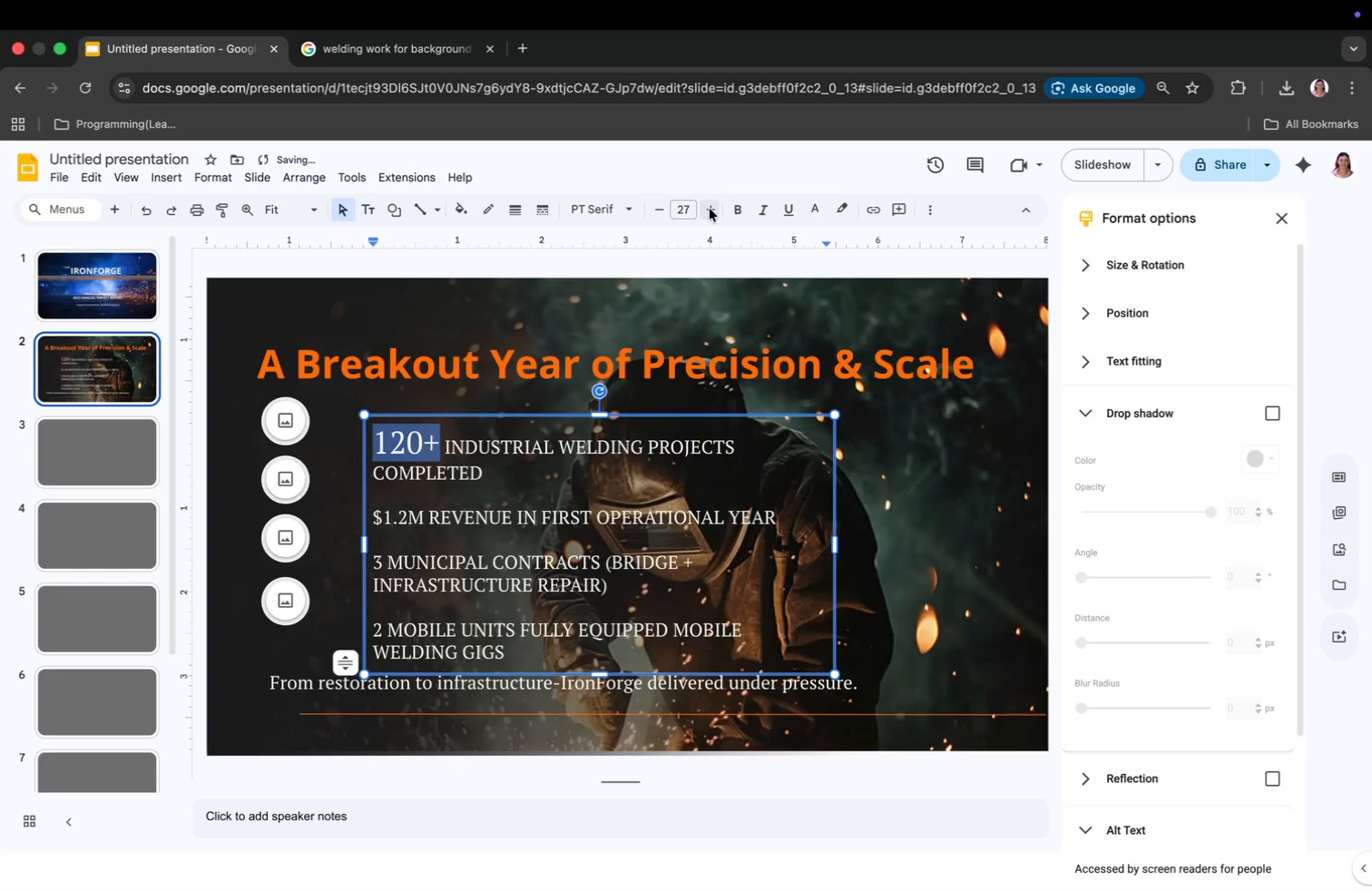 
double_click([710, 209])
 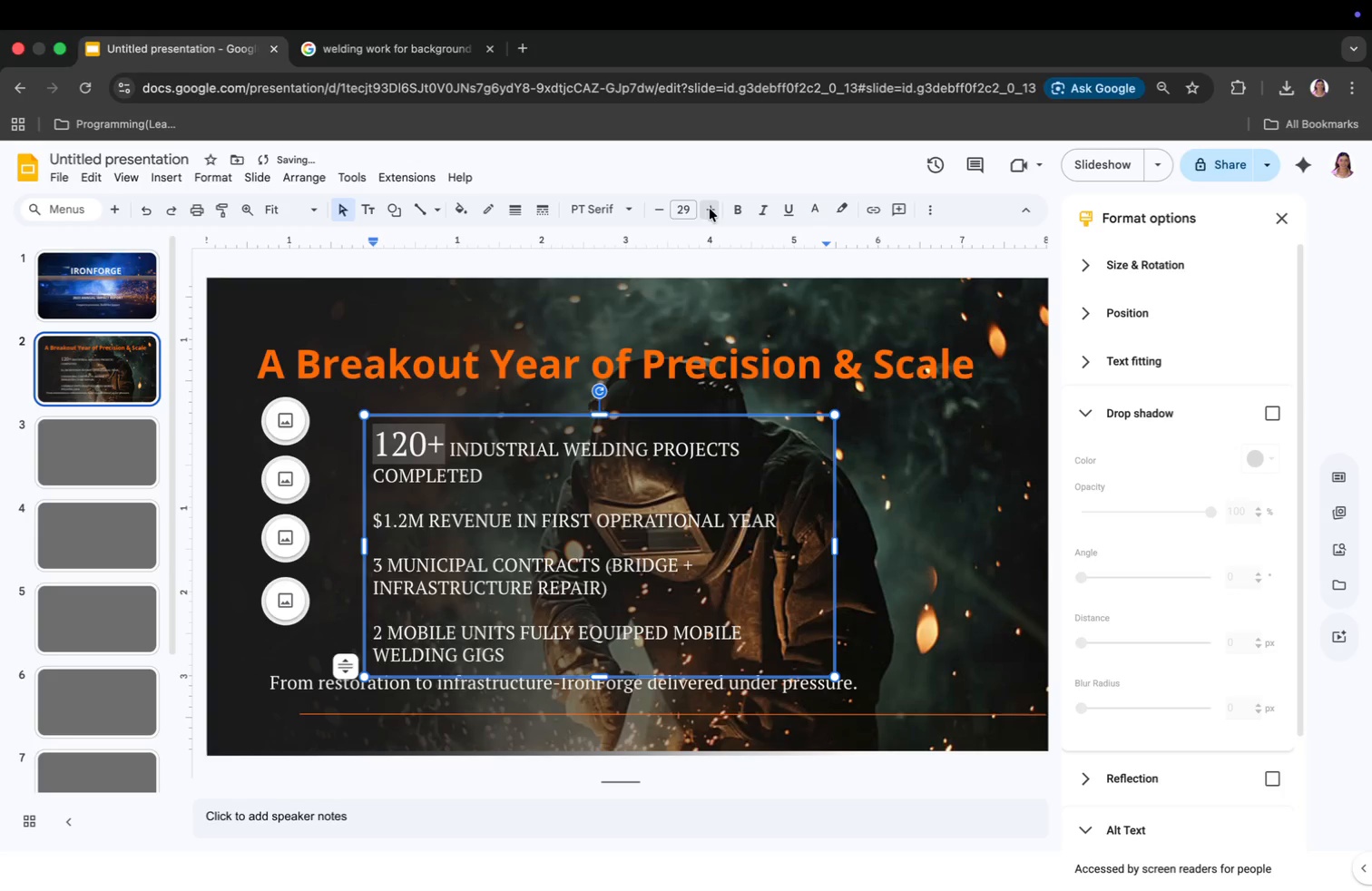 
triple_click([710, 209])
 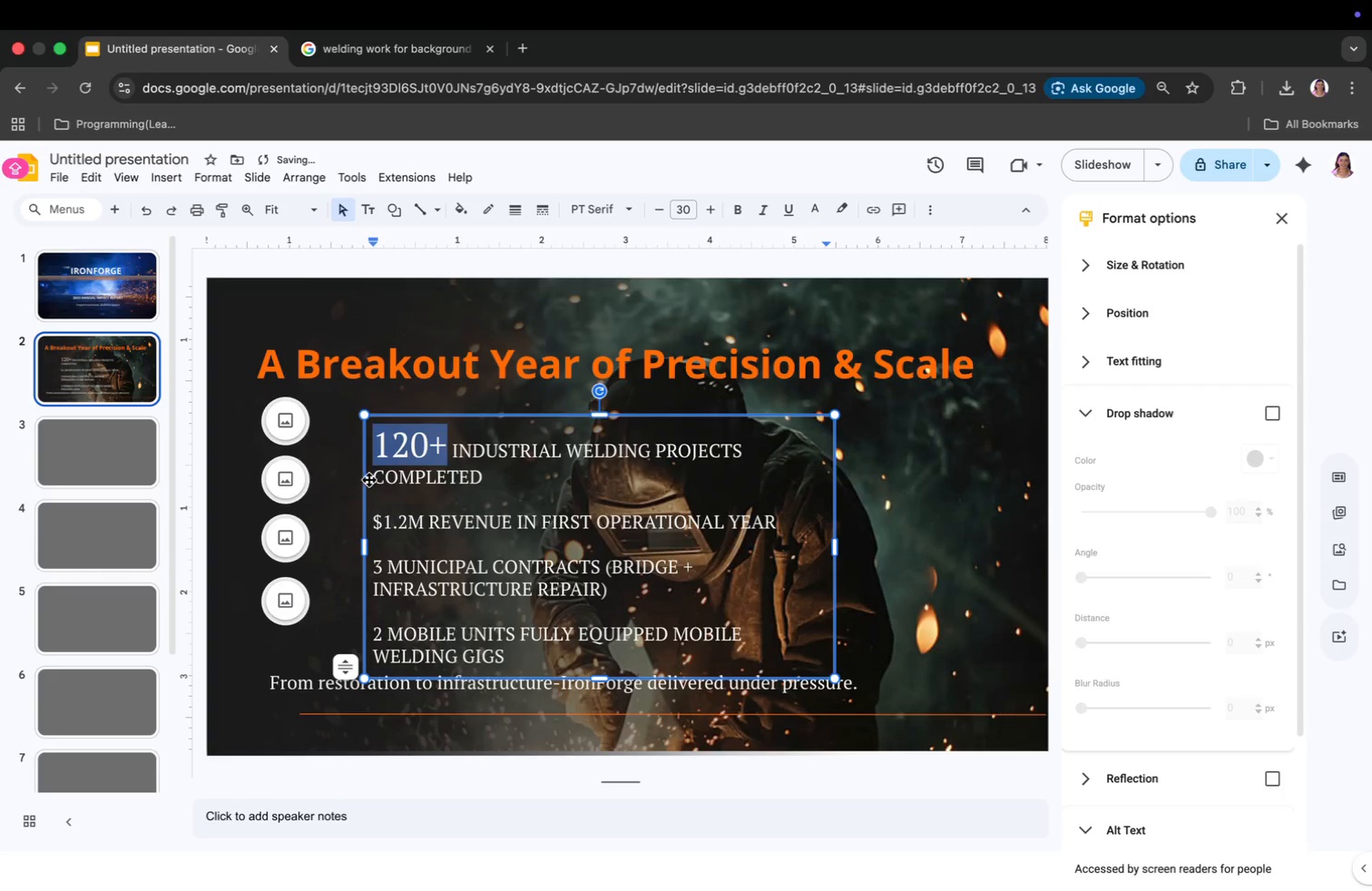 
left_click([373, 477])
 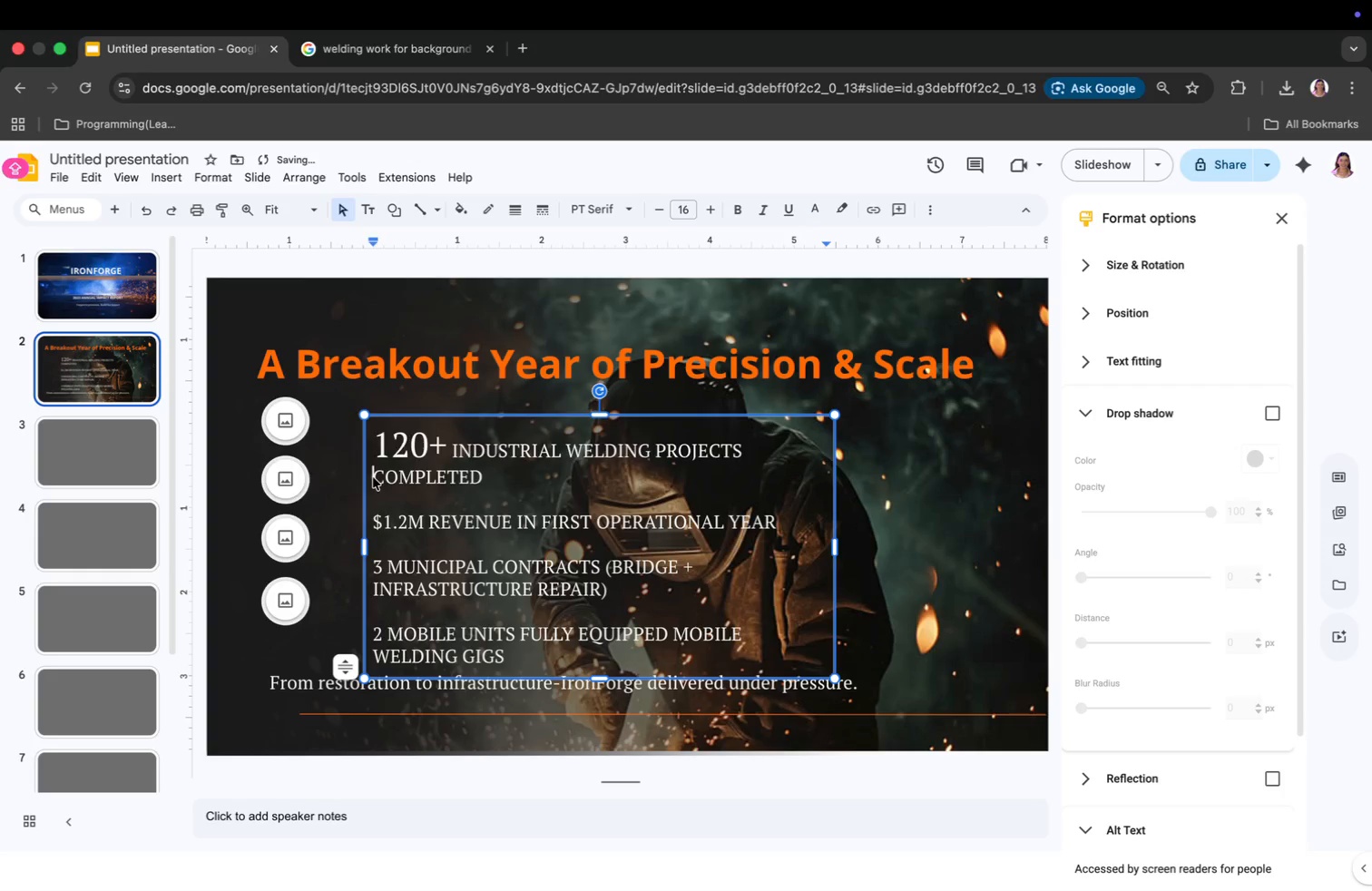 
key(Tab)
 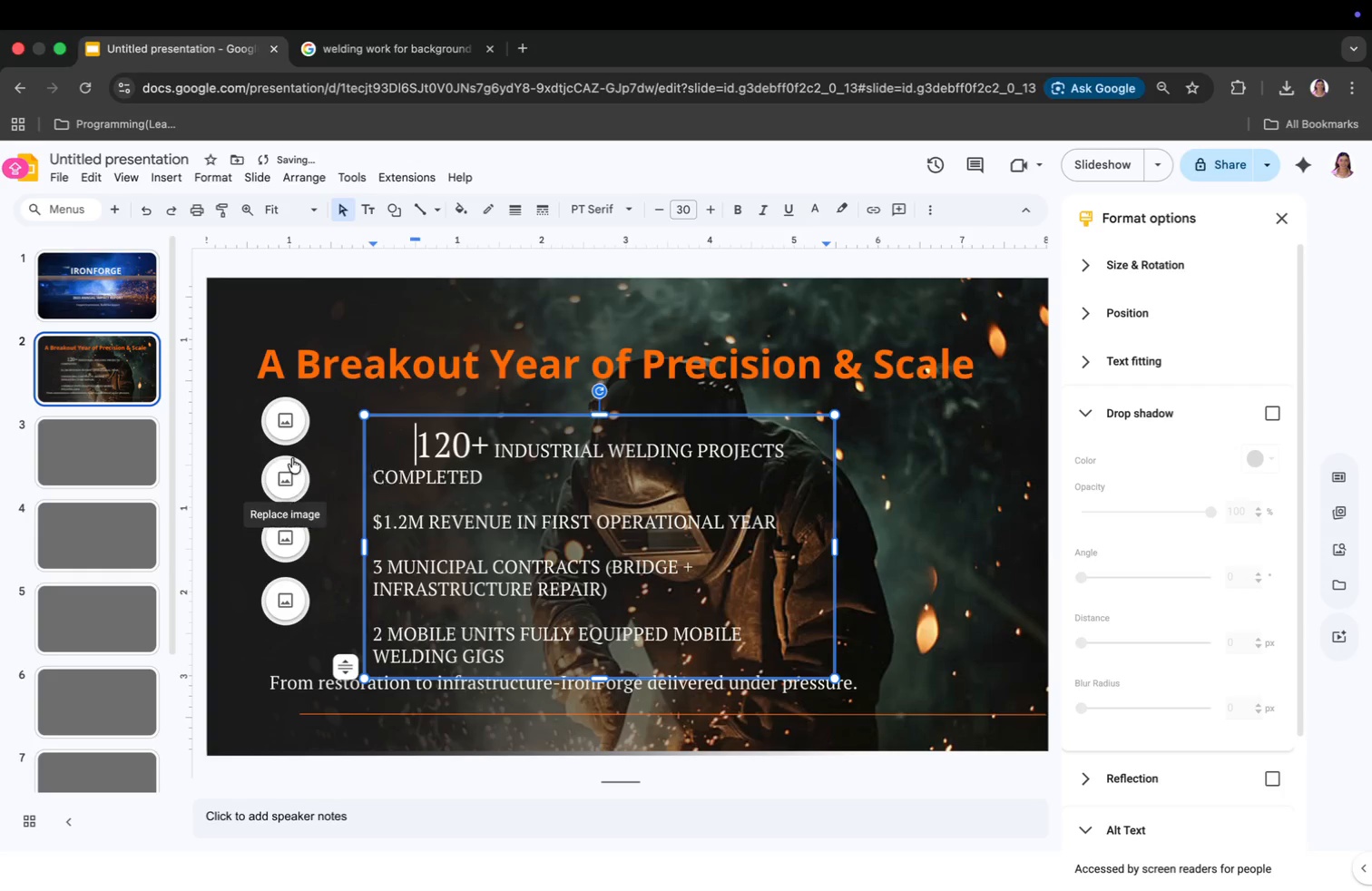 
key(Backspace)
 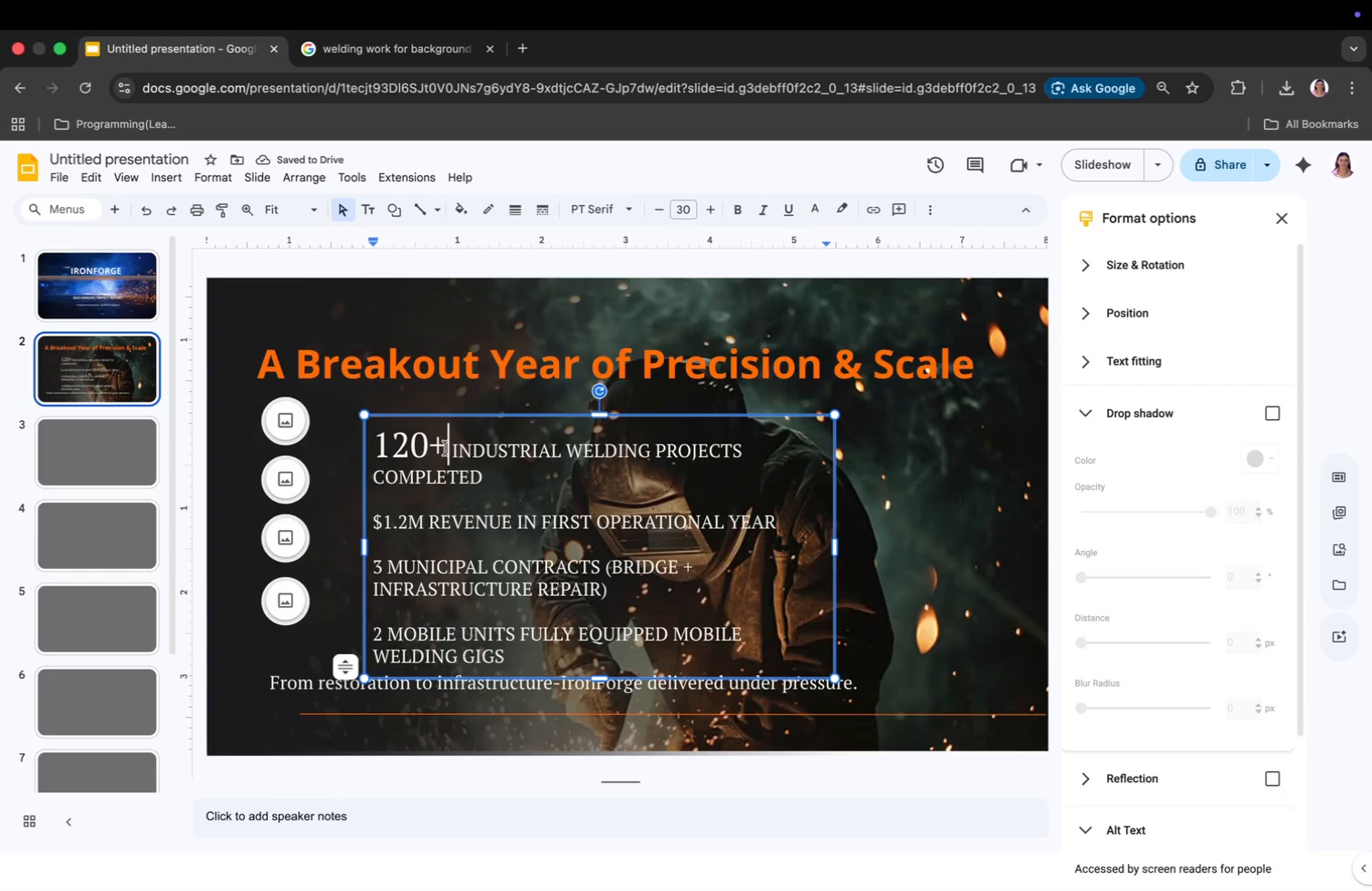 
key(Space)
 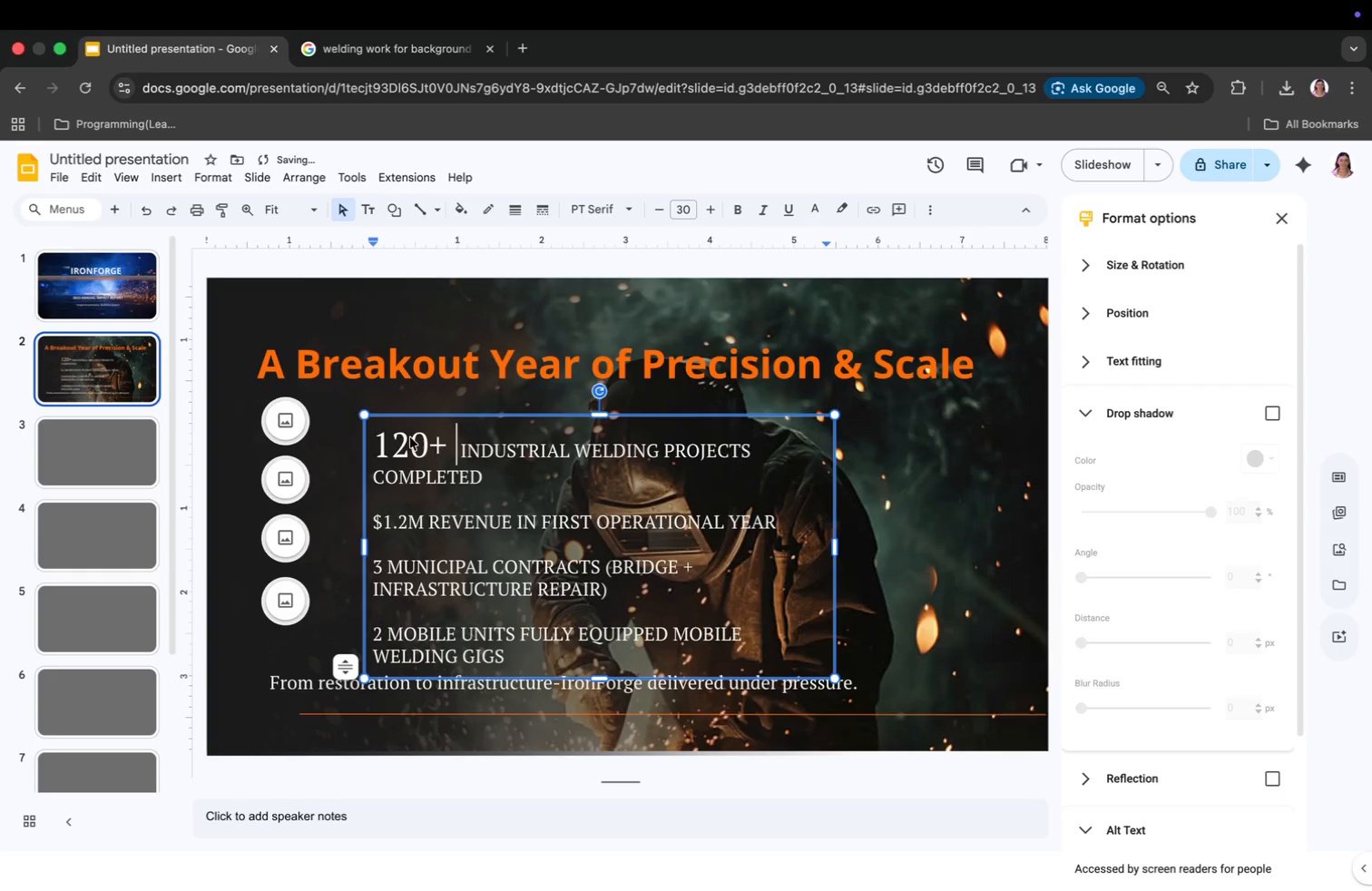 
left_click_drag(start_coordinate=[831, 545], to_coordinate=[980, 544])
 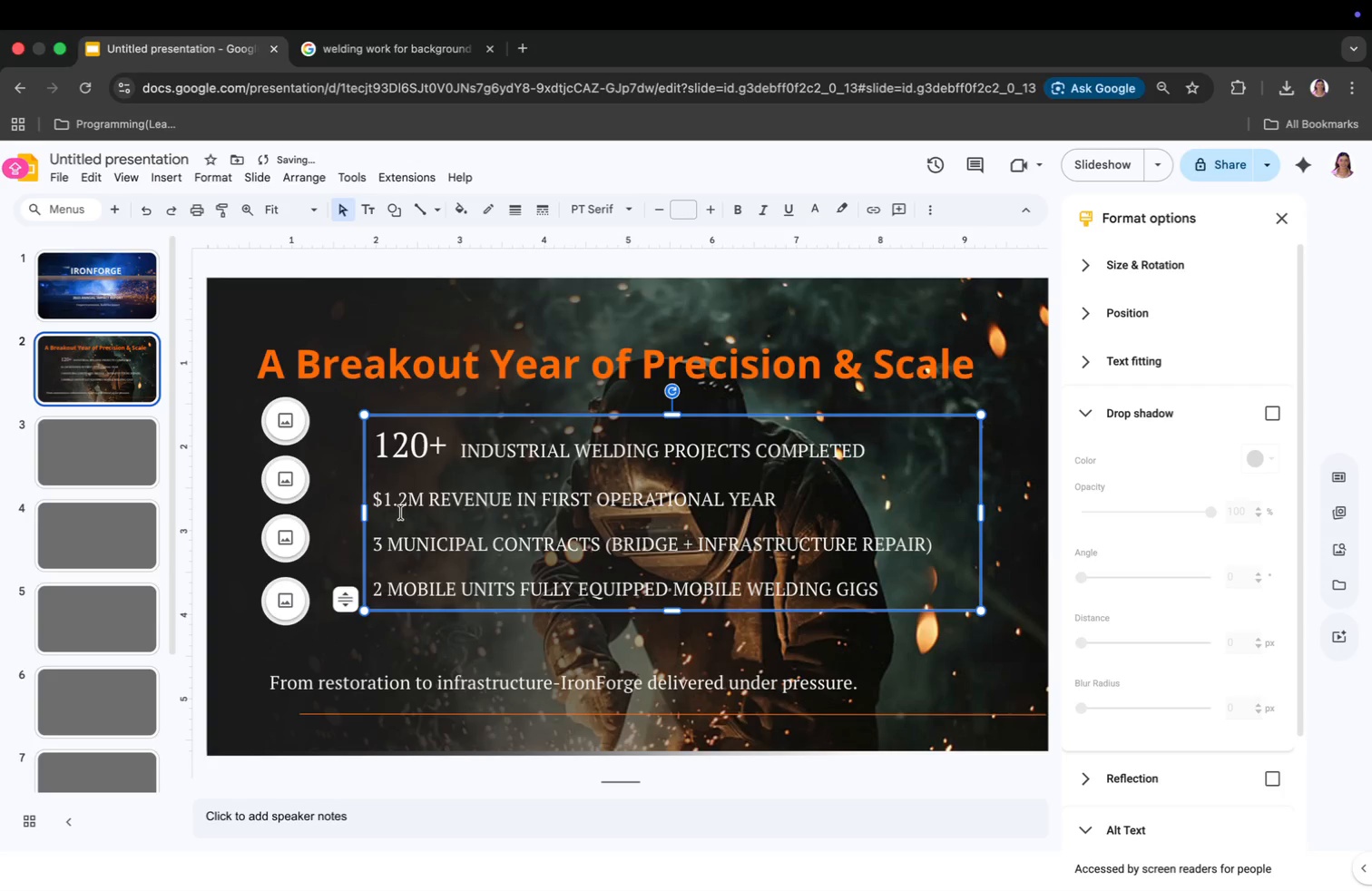 
left_click_drag(start_coordinate=[371, 496], to_coordinate=[428, 503])
 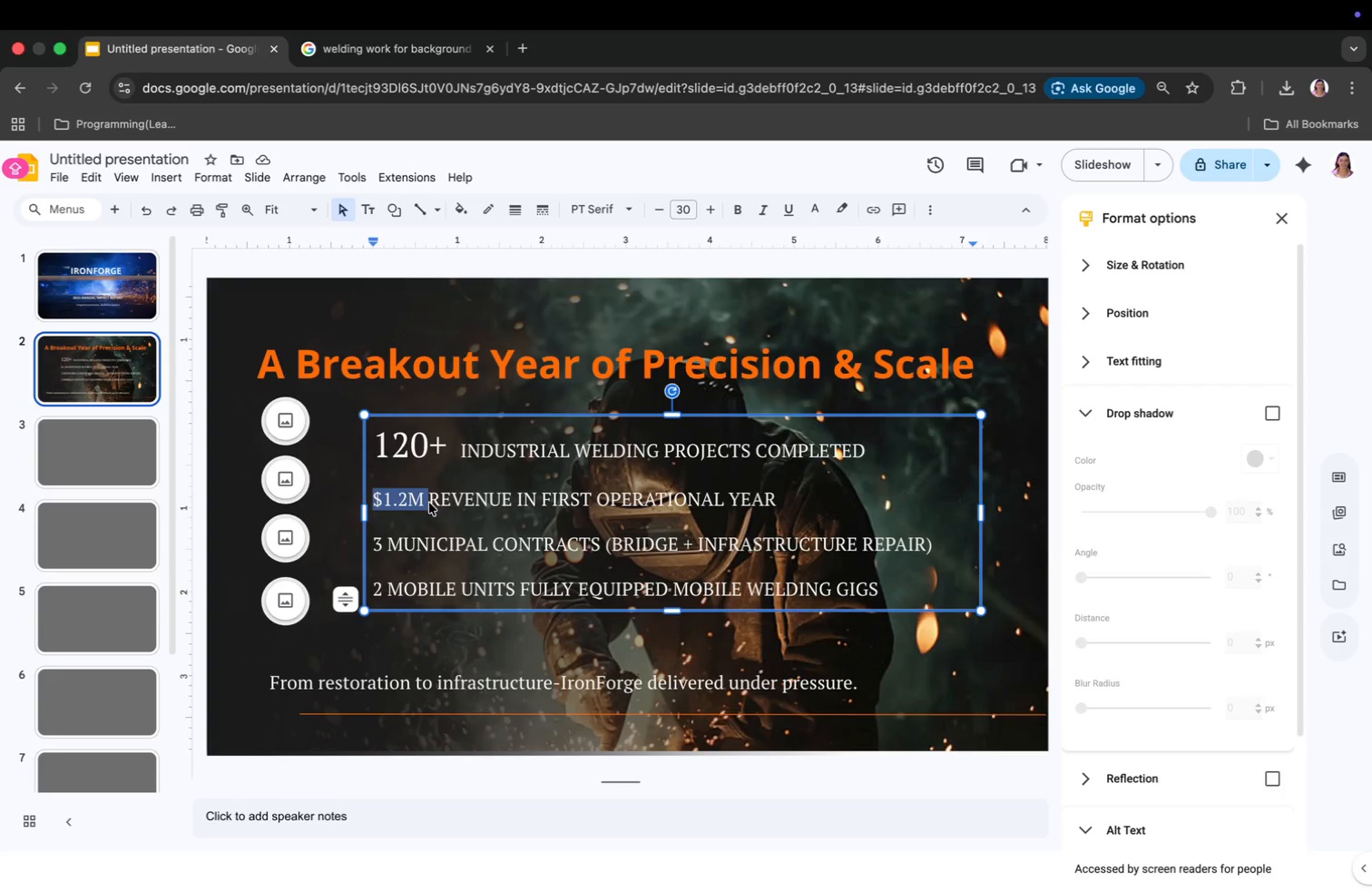 
left_click([694, 213])
 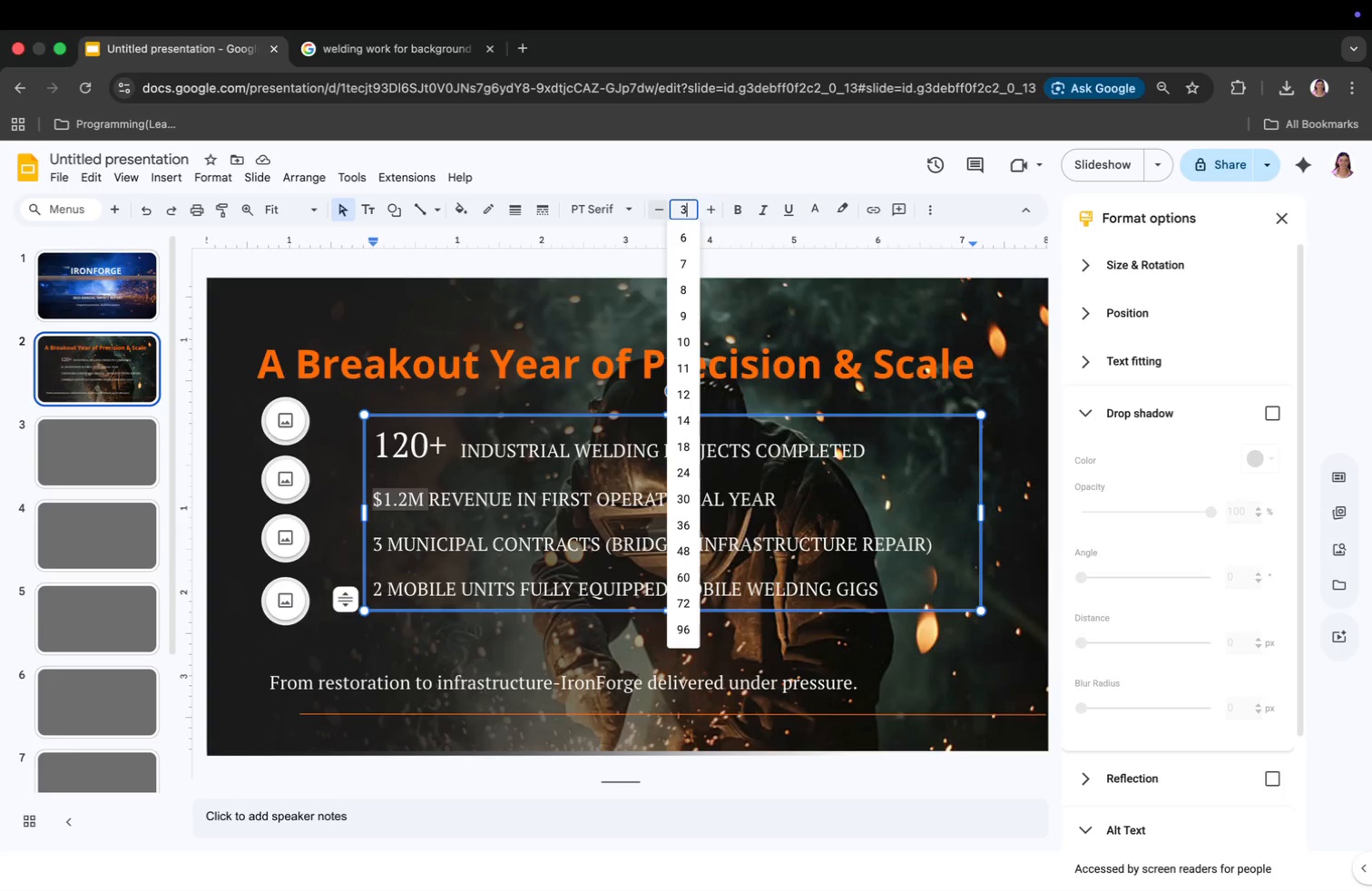 
type(30)
 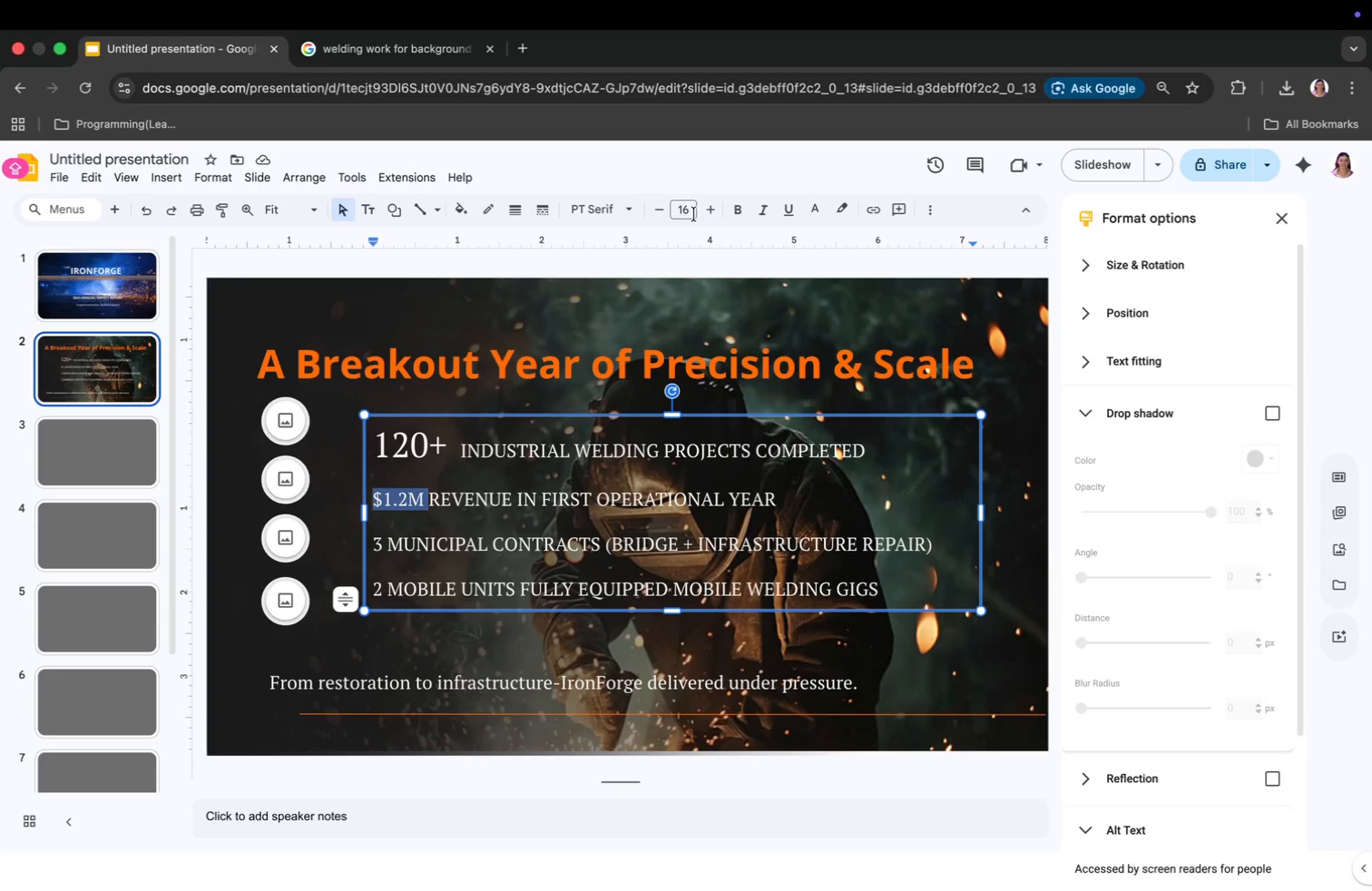 
key(Enter)
 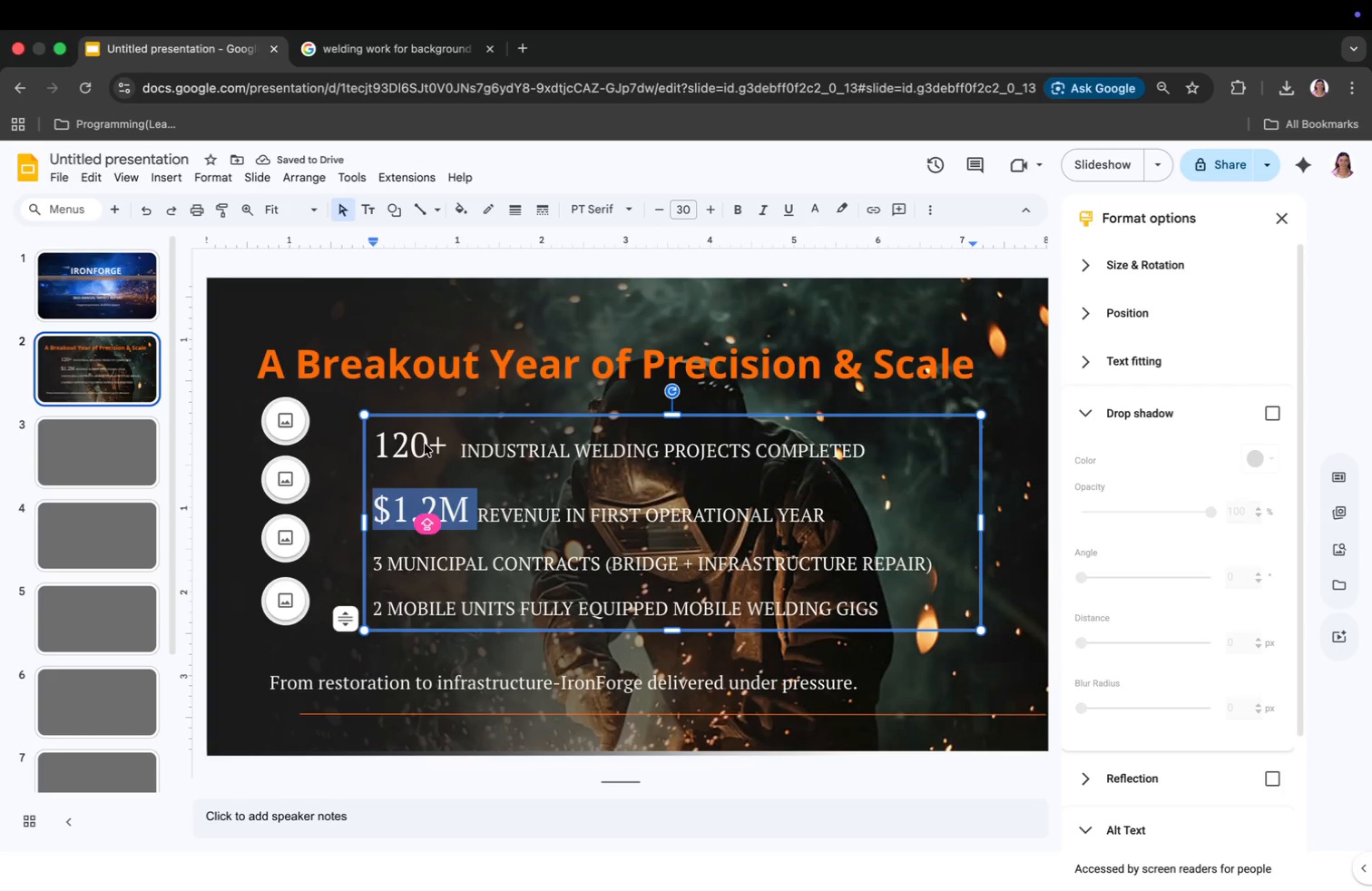 
left_click([424, 444])
 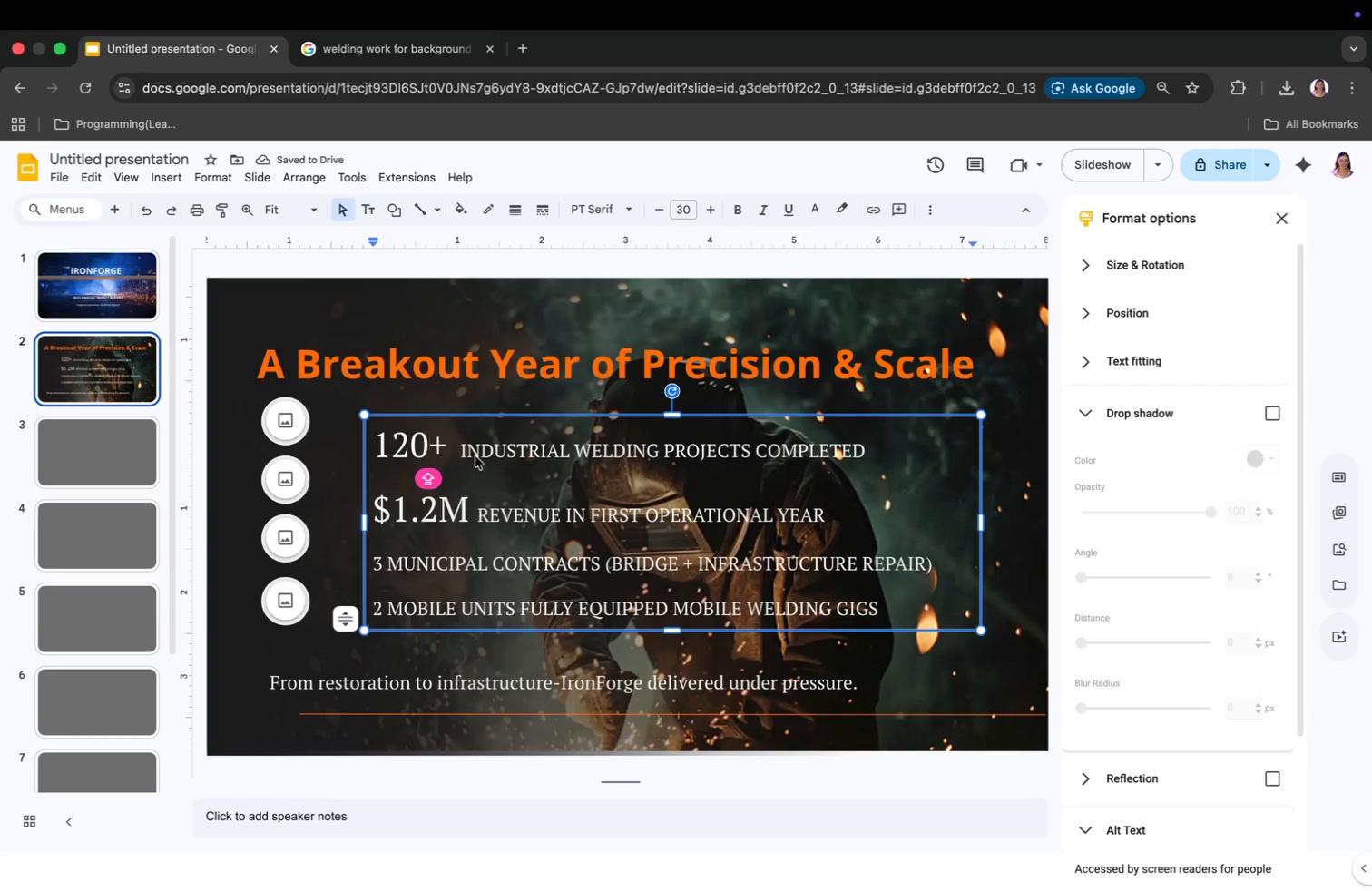 
left_click([457, 452])
 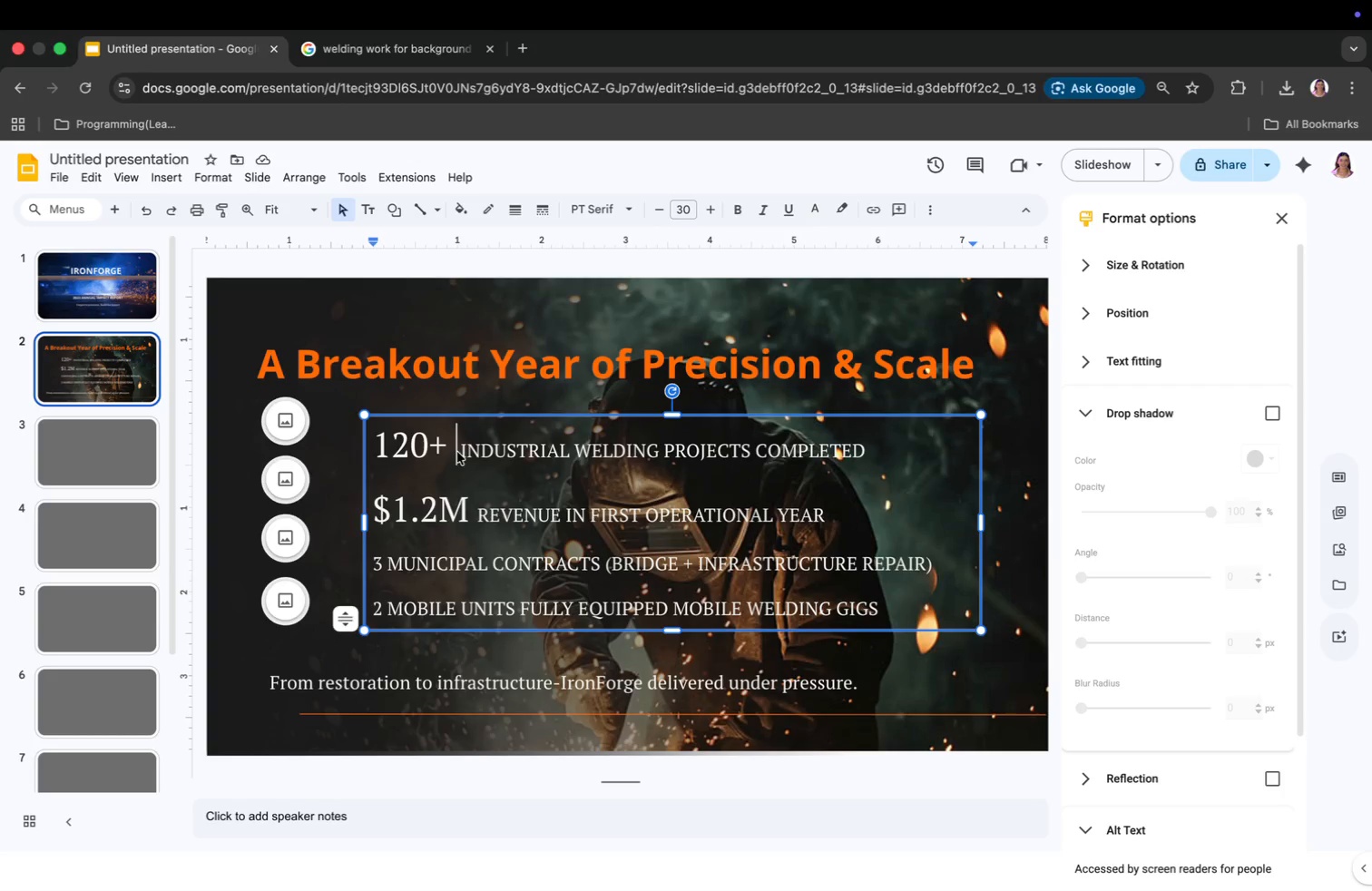 
key(Tab)
 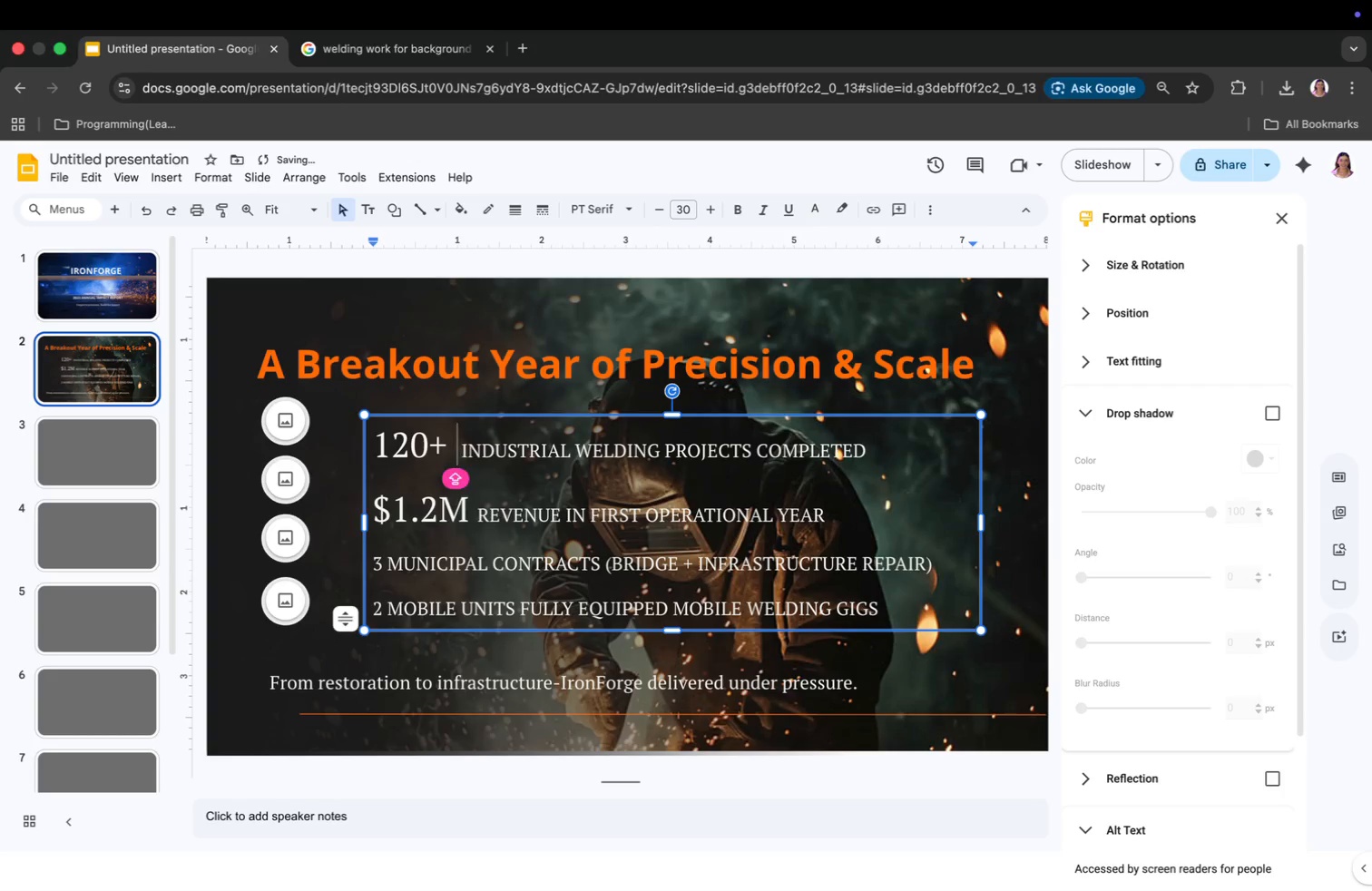 
key(Tab)
 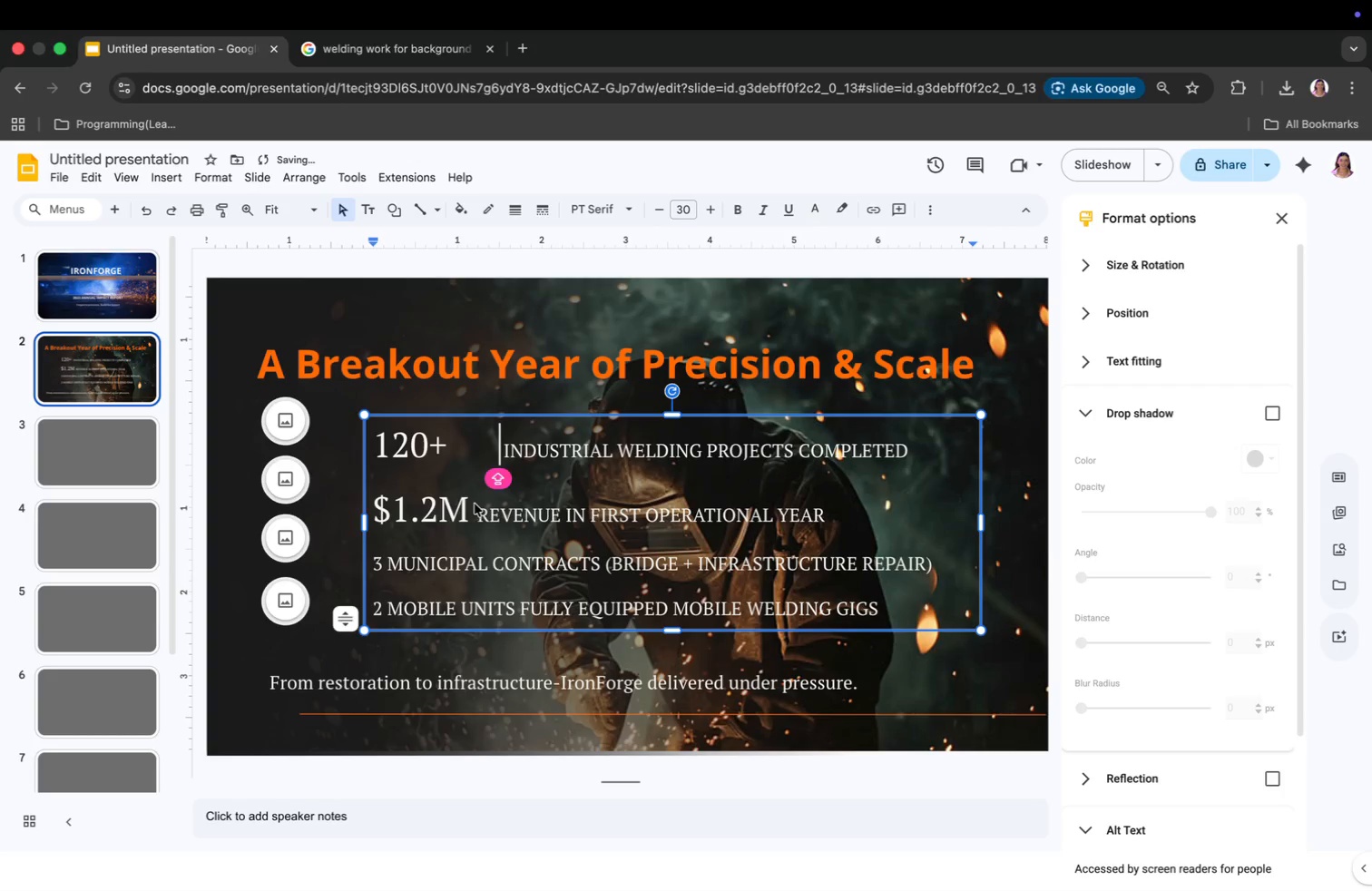 
key(Tab)
 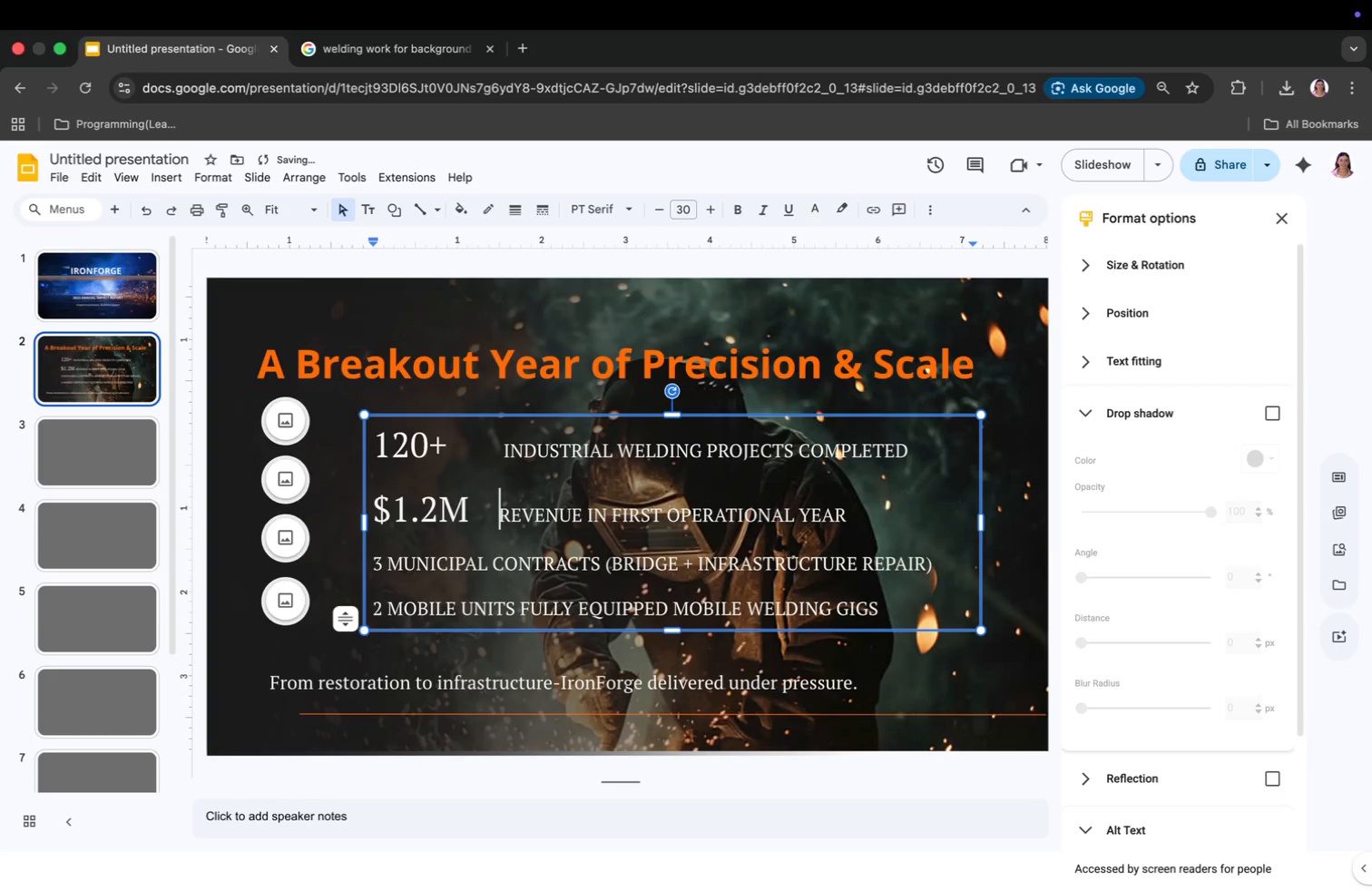 
left_click_drag(start_coordinate=[374, 568], to_coordinate=[379, 568])
 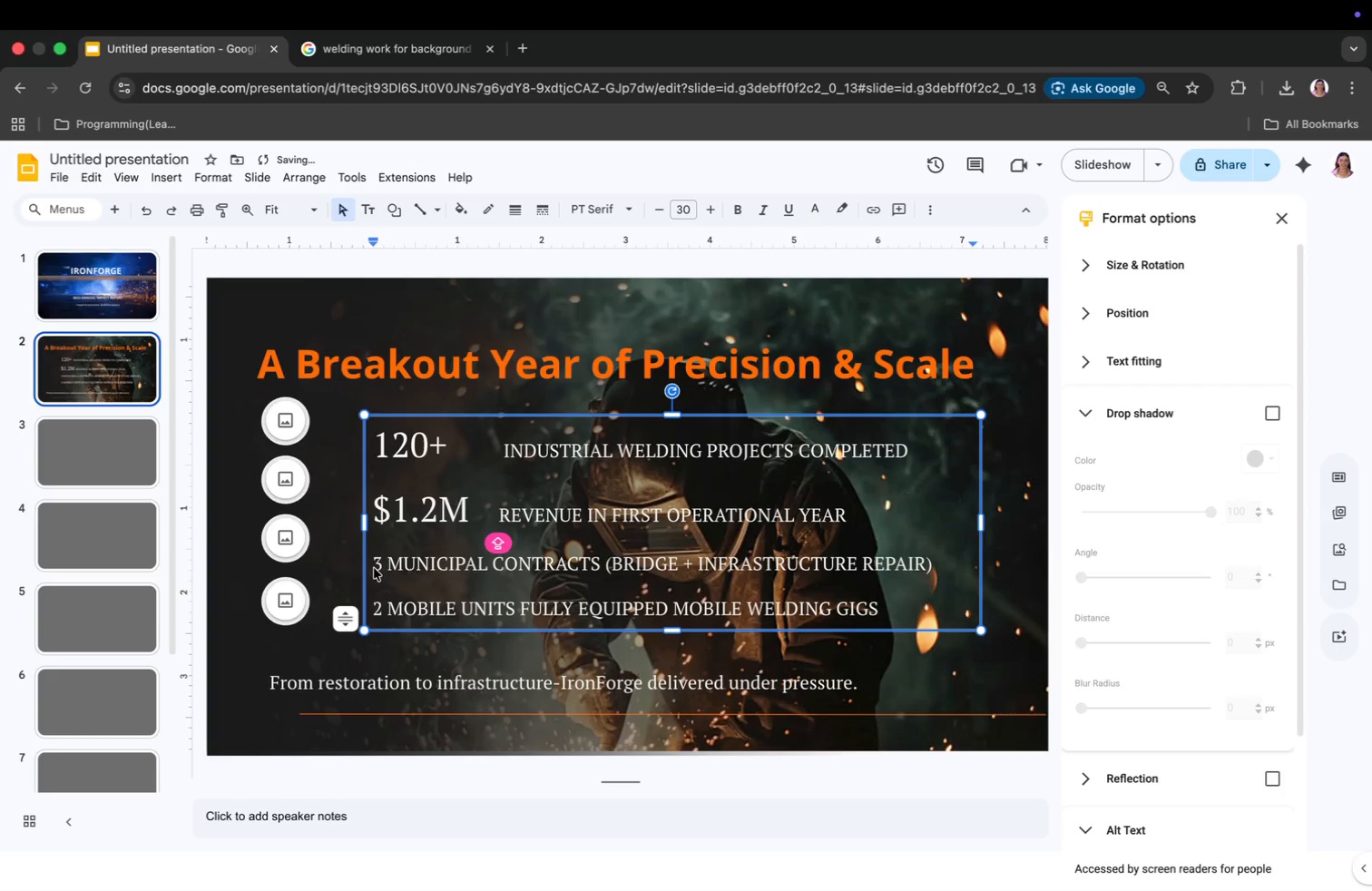 
left_click([687, 206])
 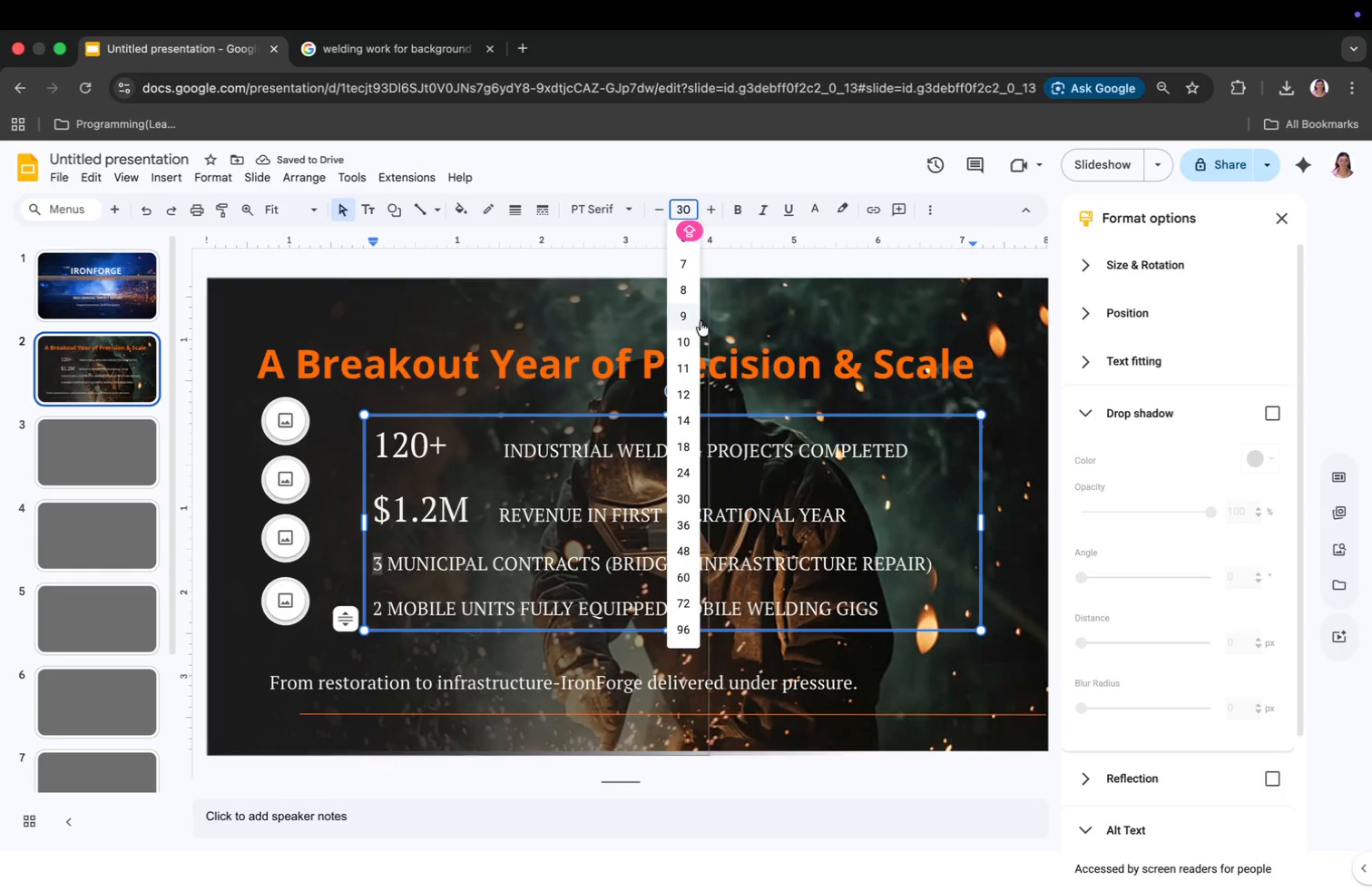 
type(30)
 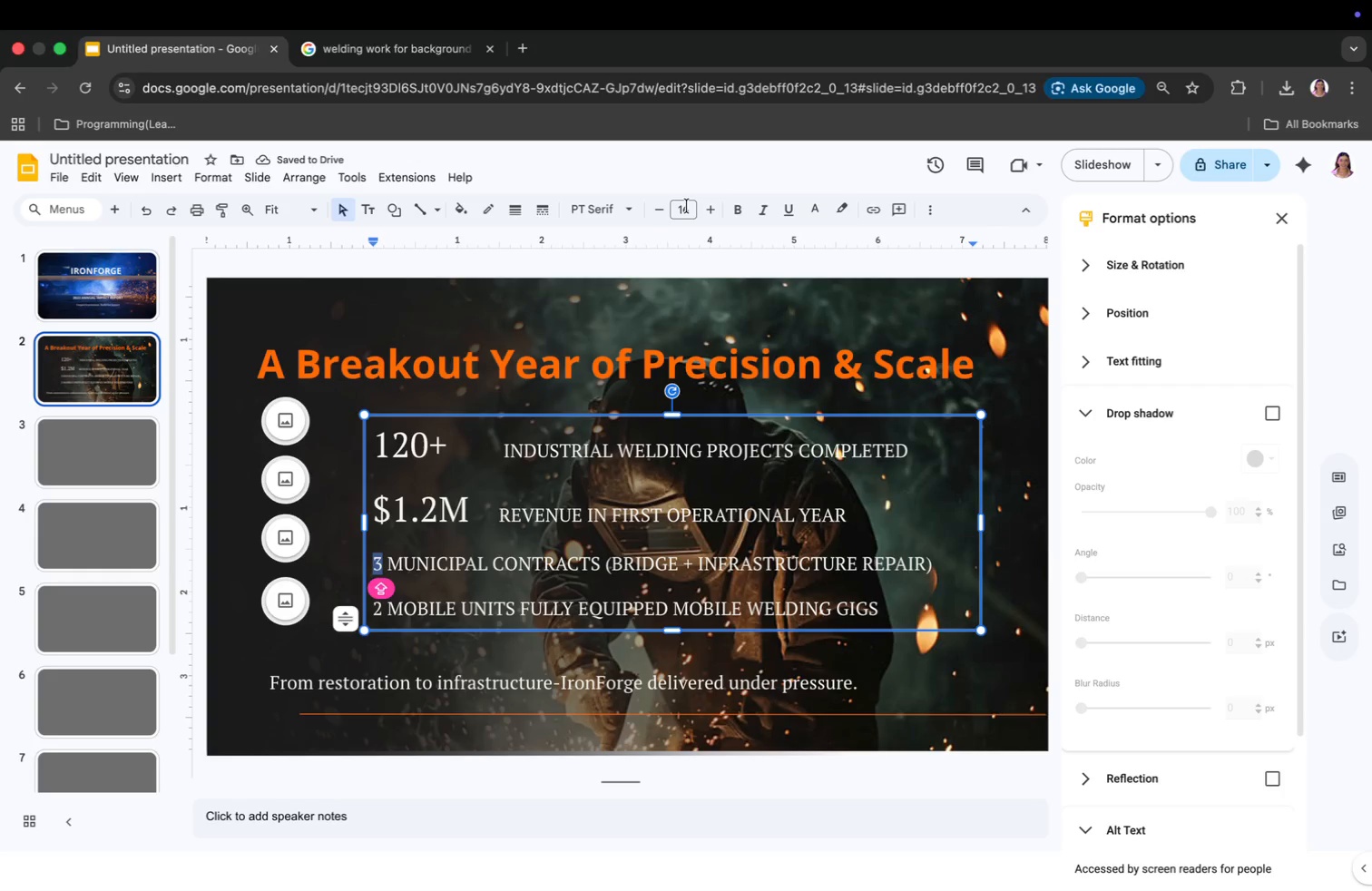 
key(Enter)
 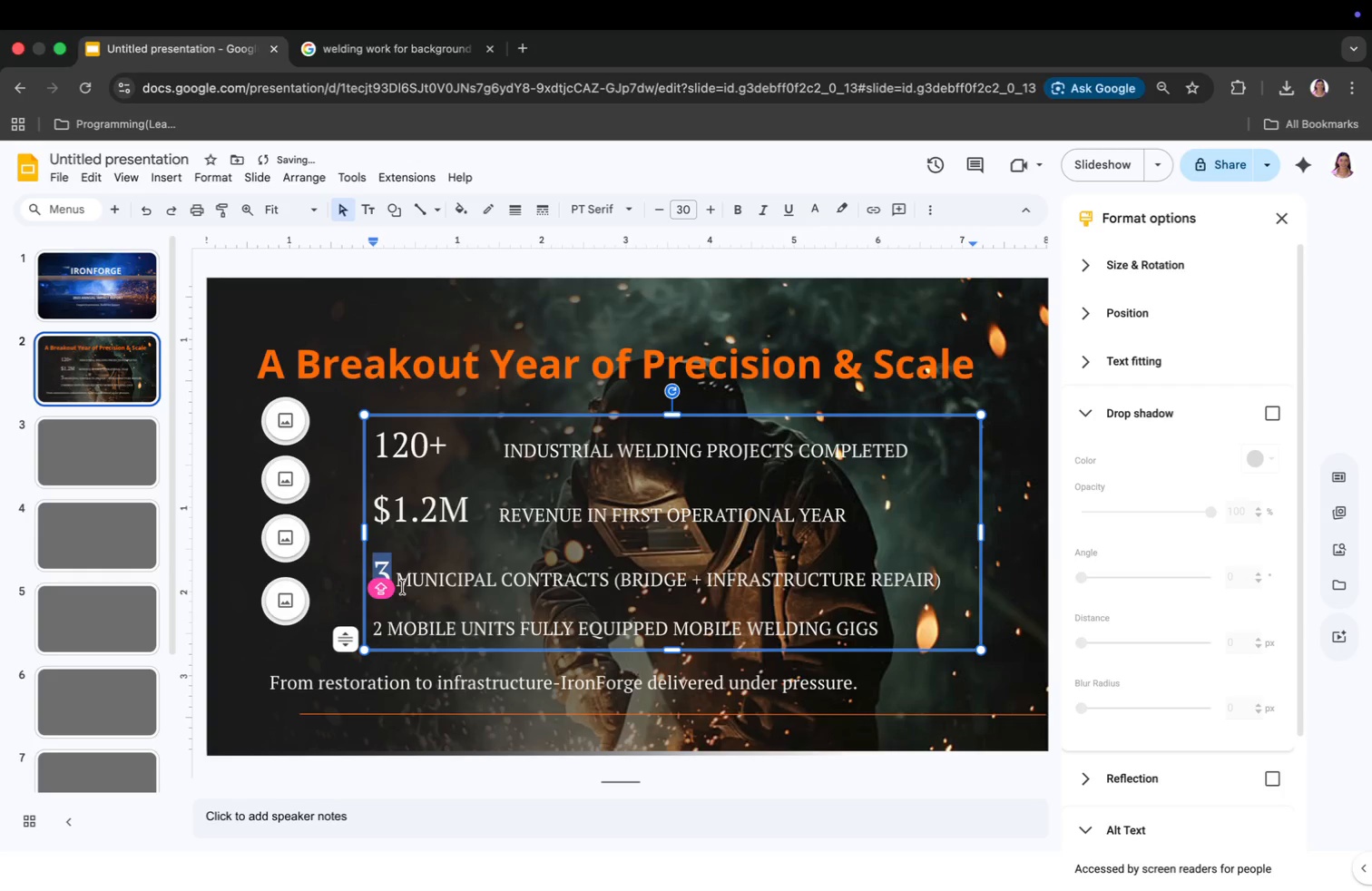 
left_click([400, 586])
 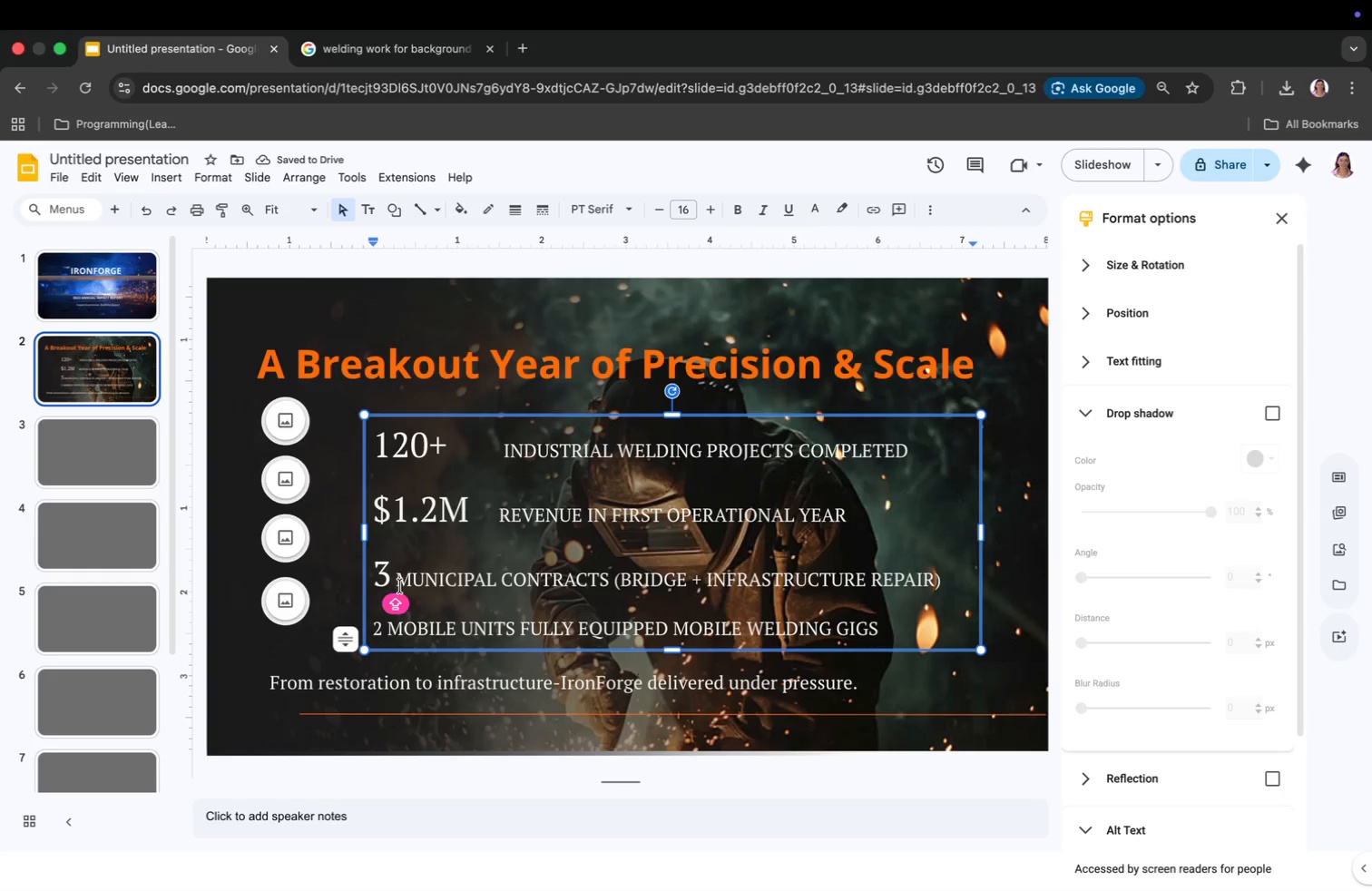 
key(Tab)
 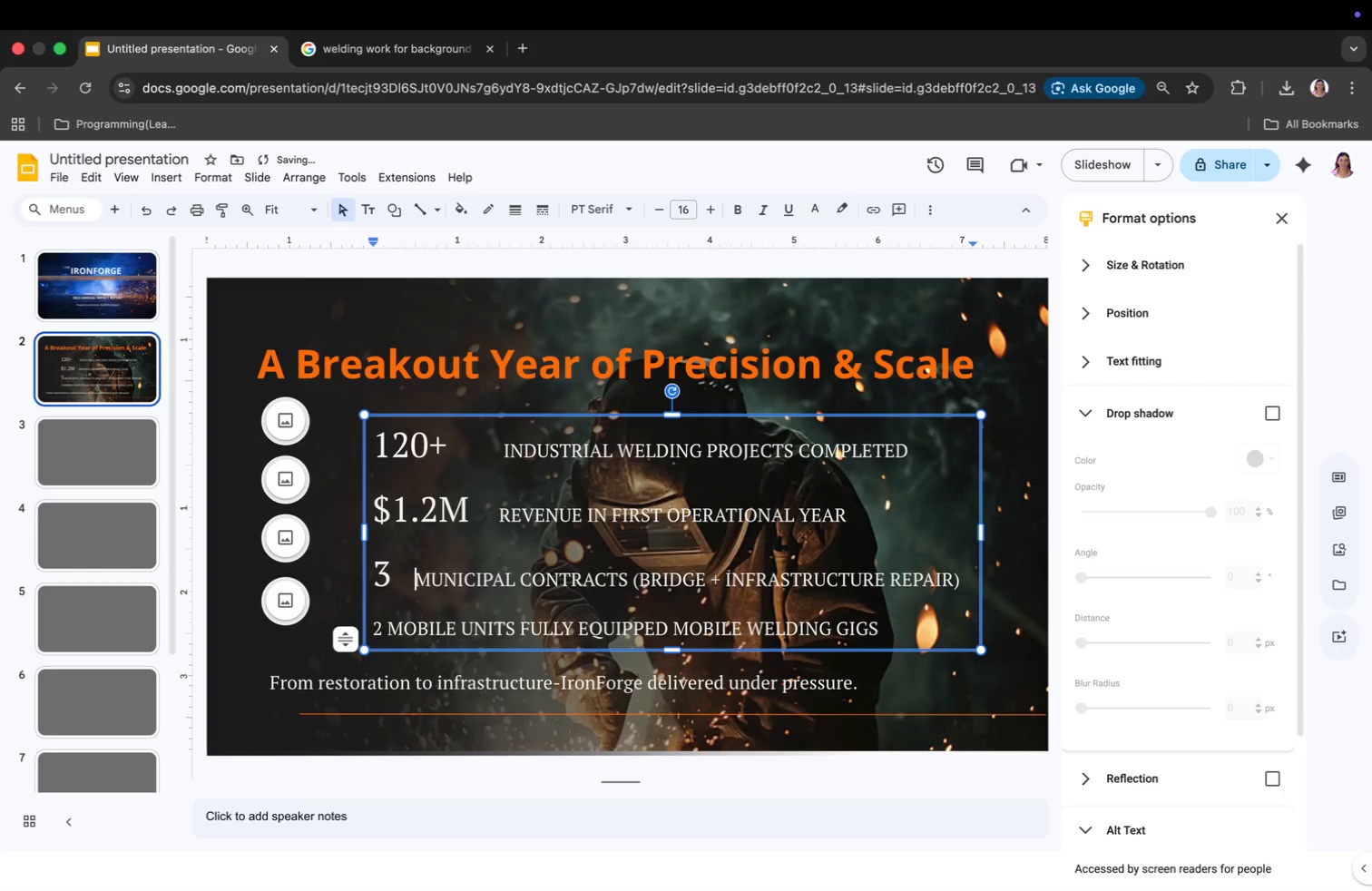 
key(Tab)
 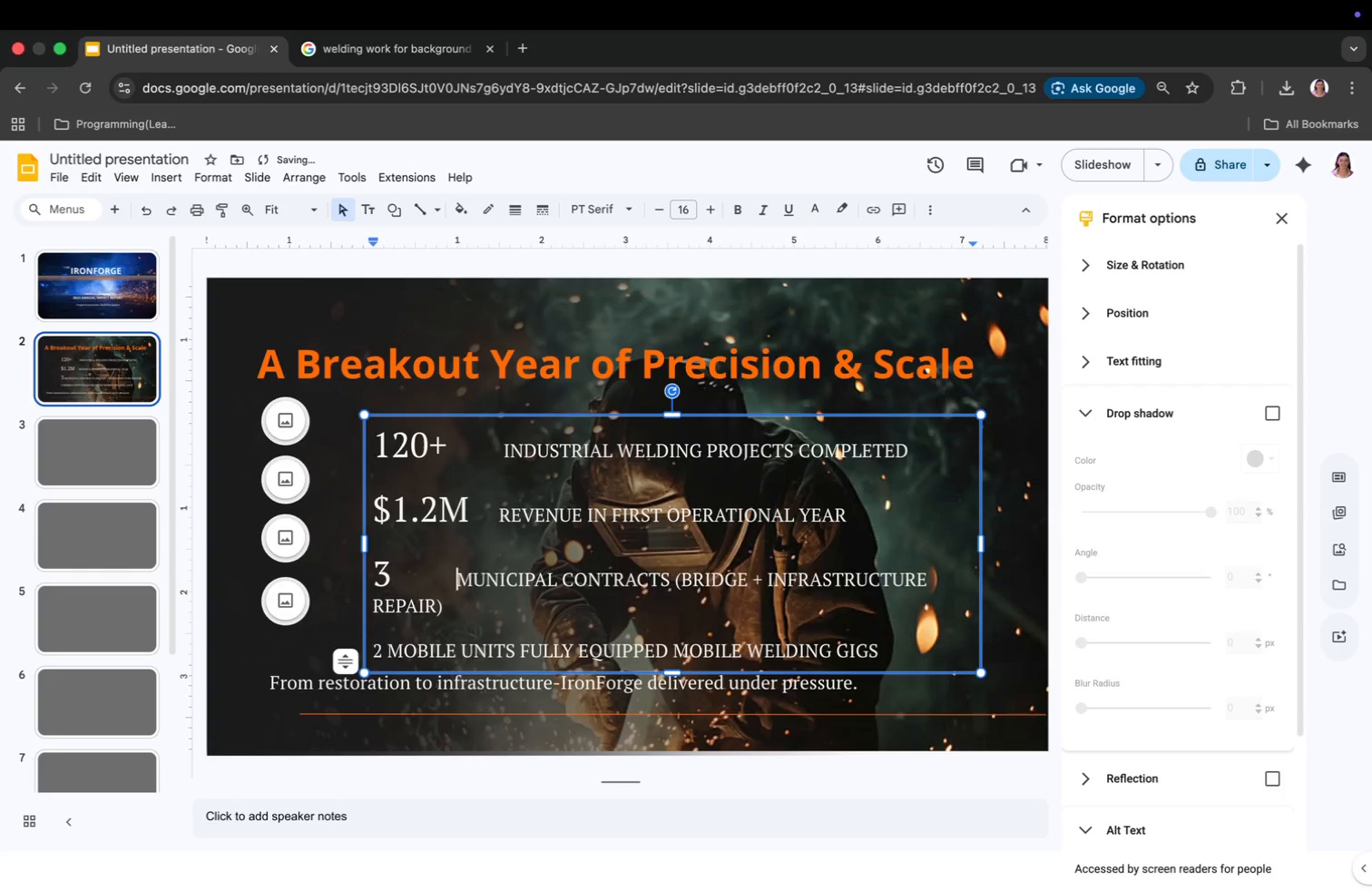 
key(Tab)
 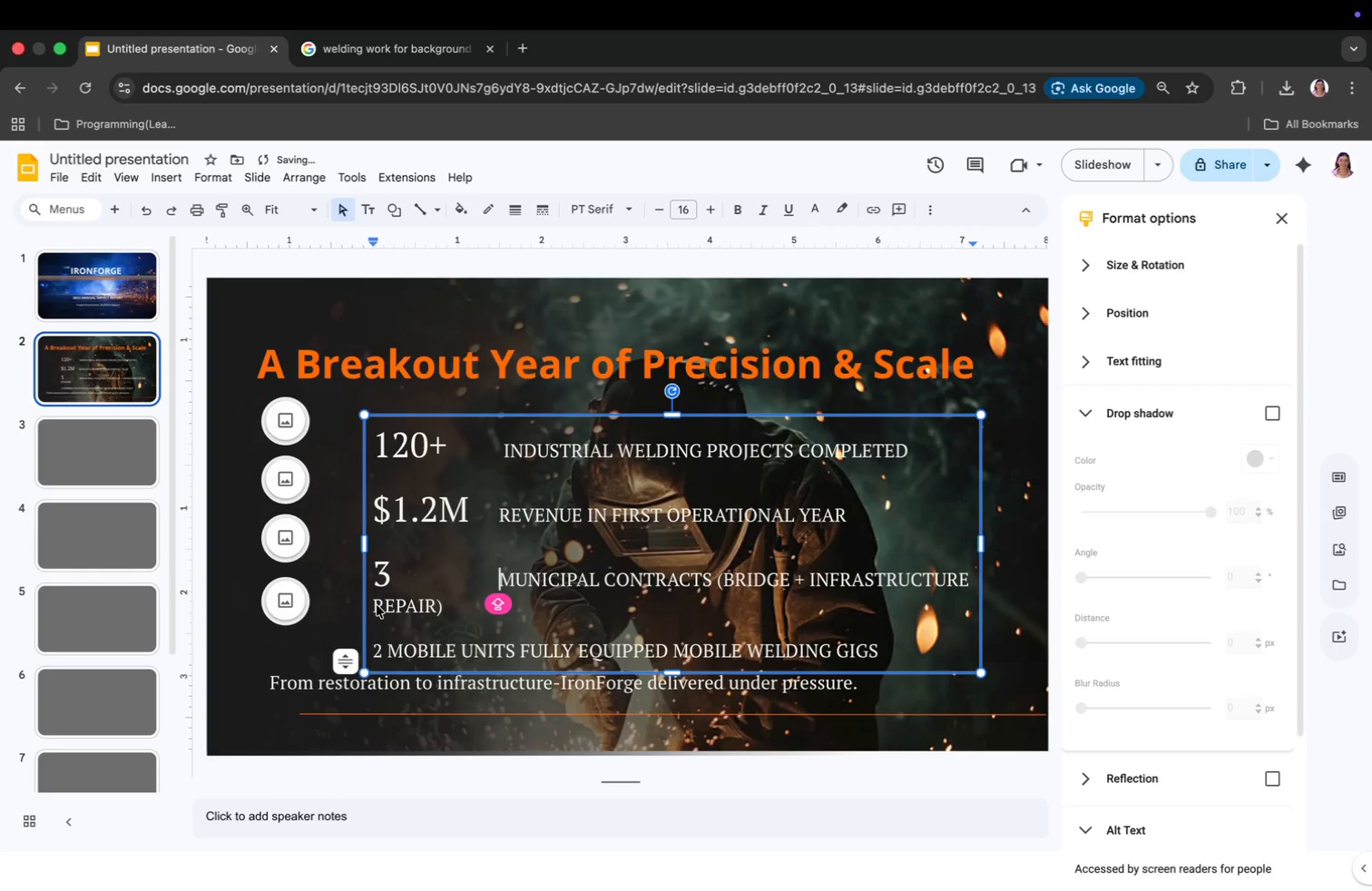 
left_click([375, 606])
 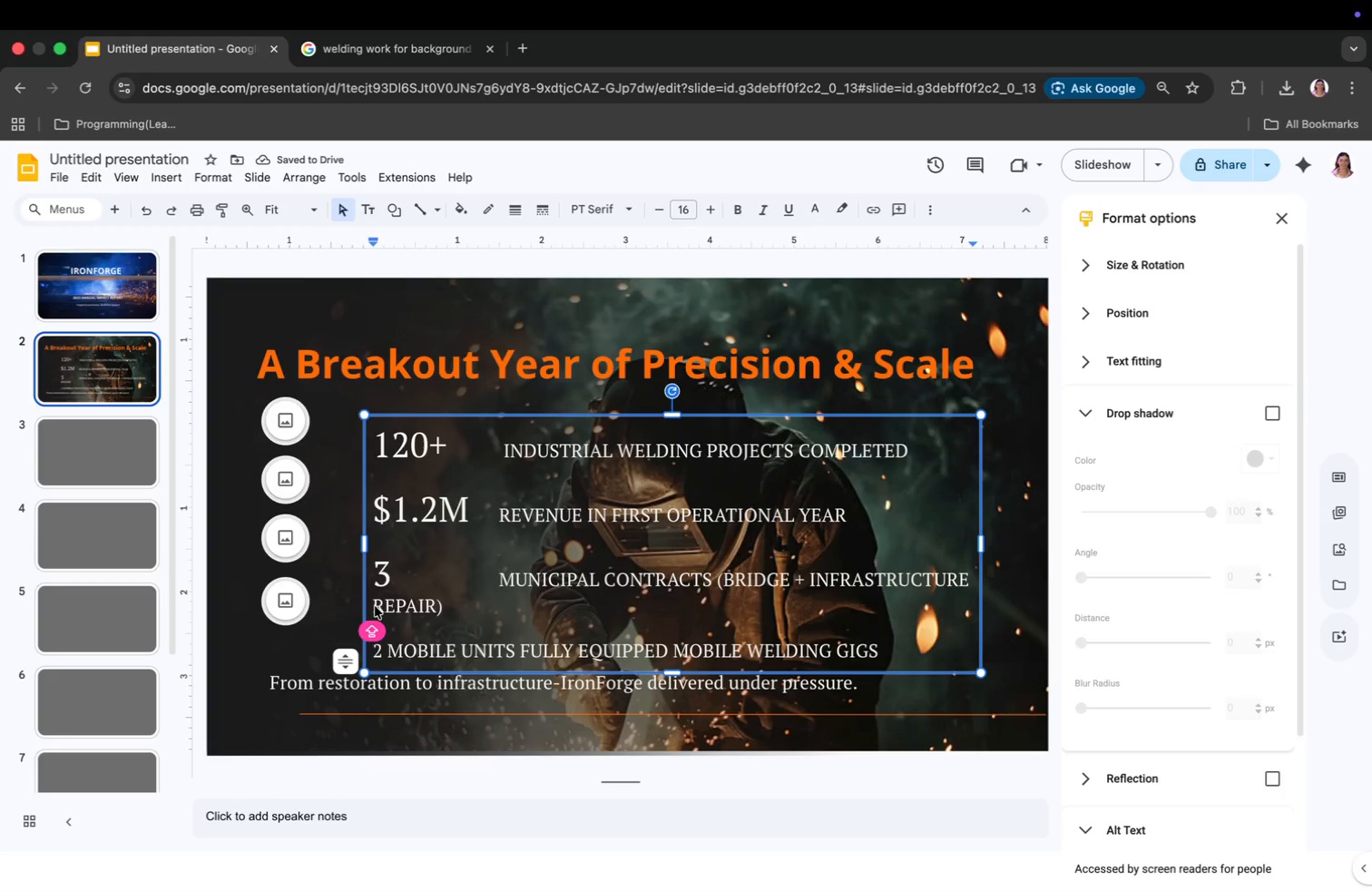 
key(Tab)
 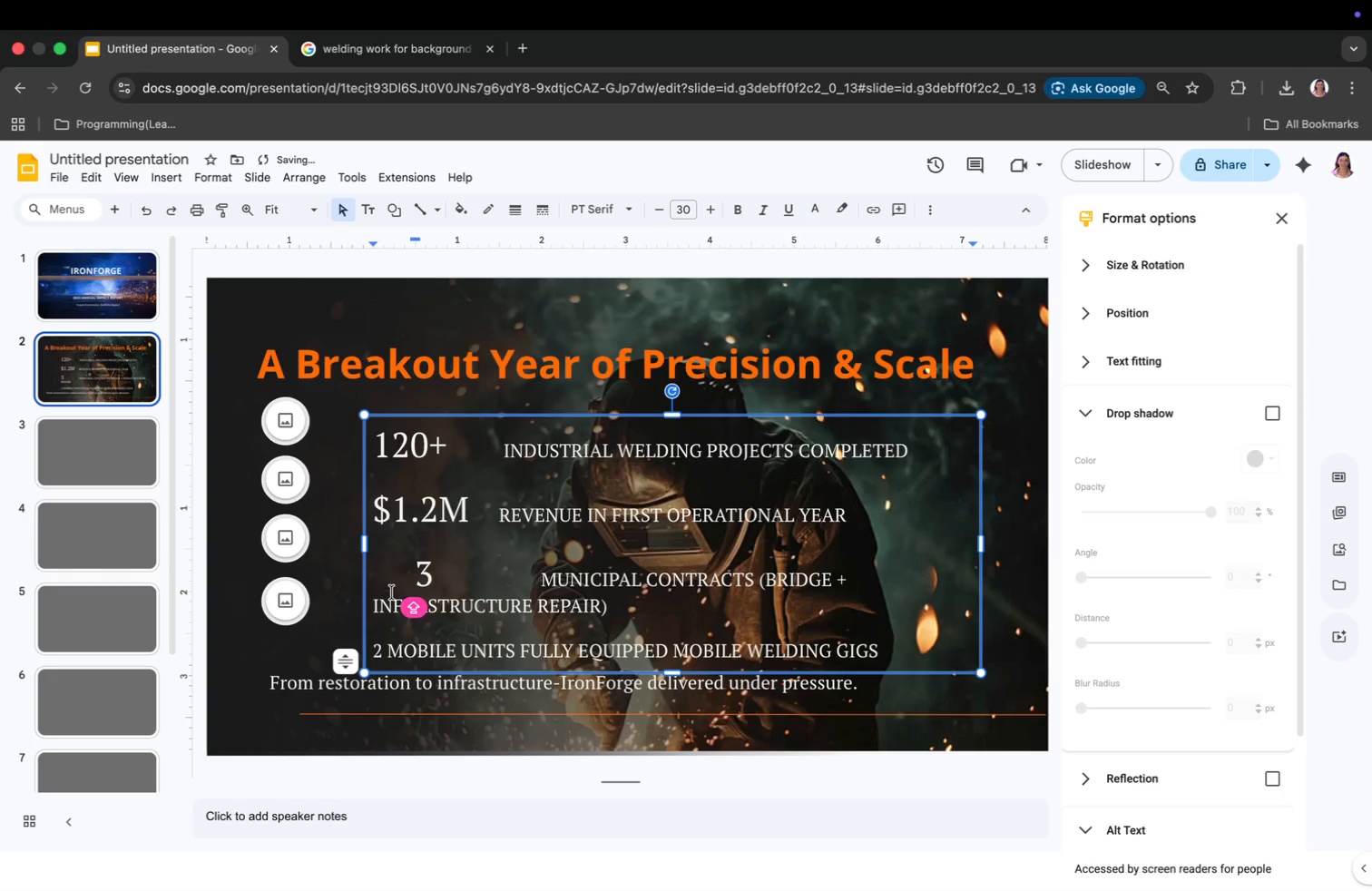 
key(Backspace)
 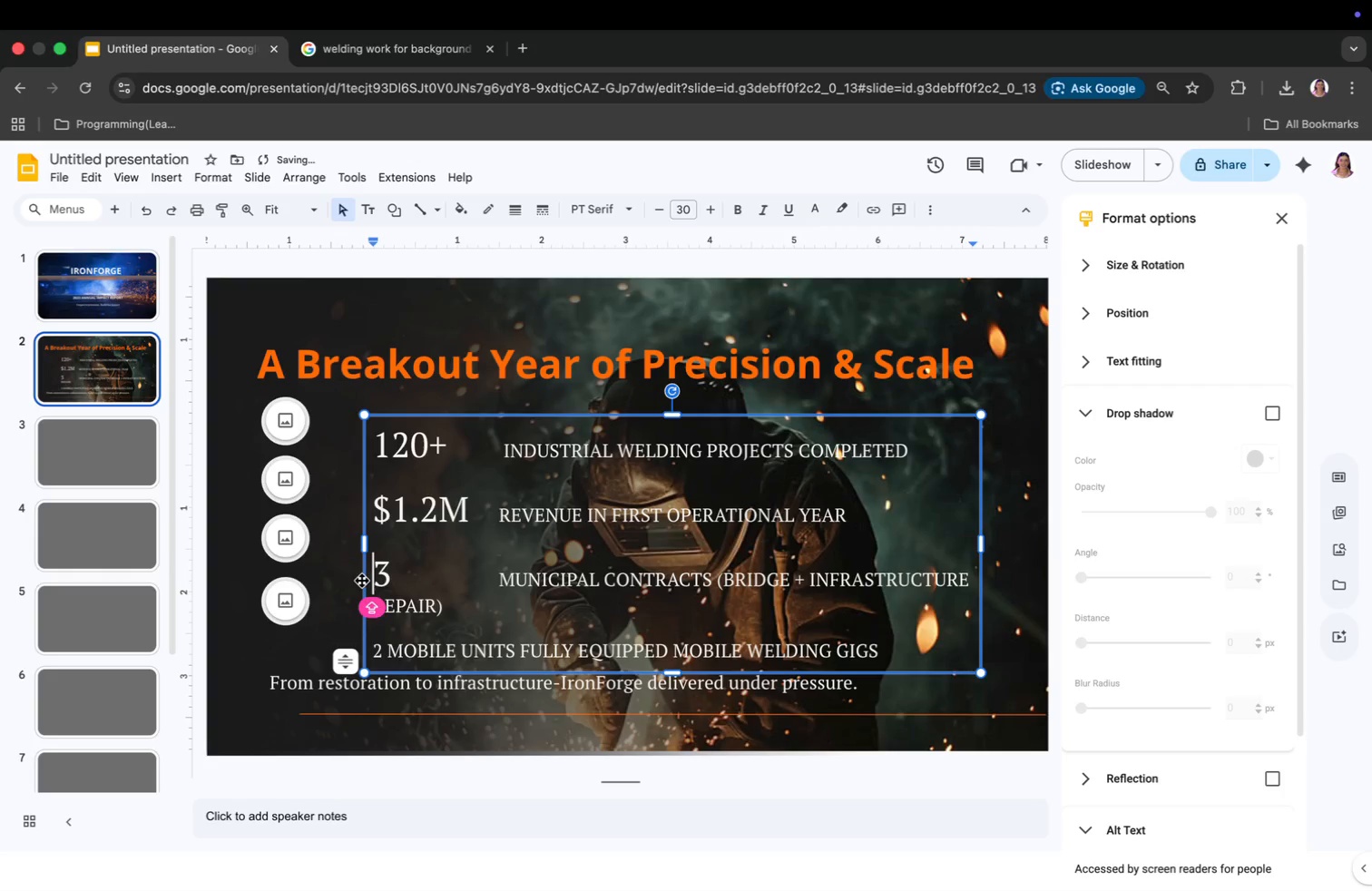 
left_click([438, 613])
 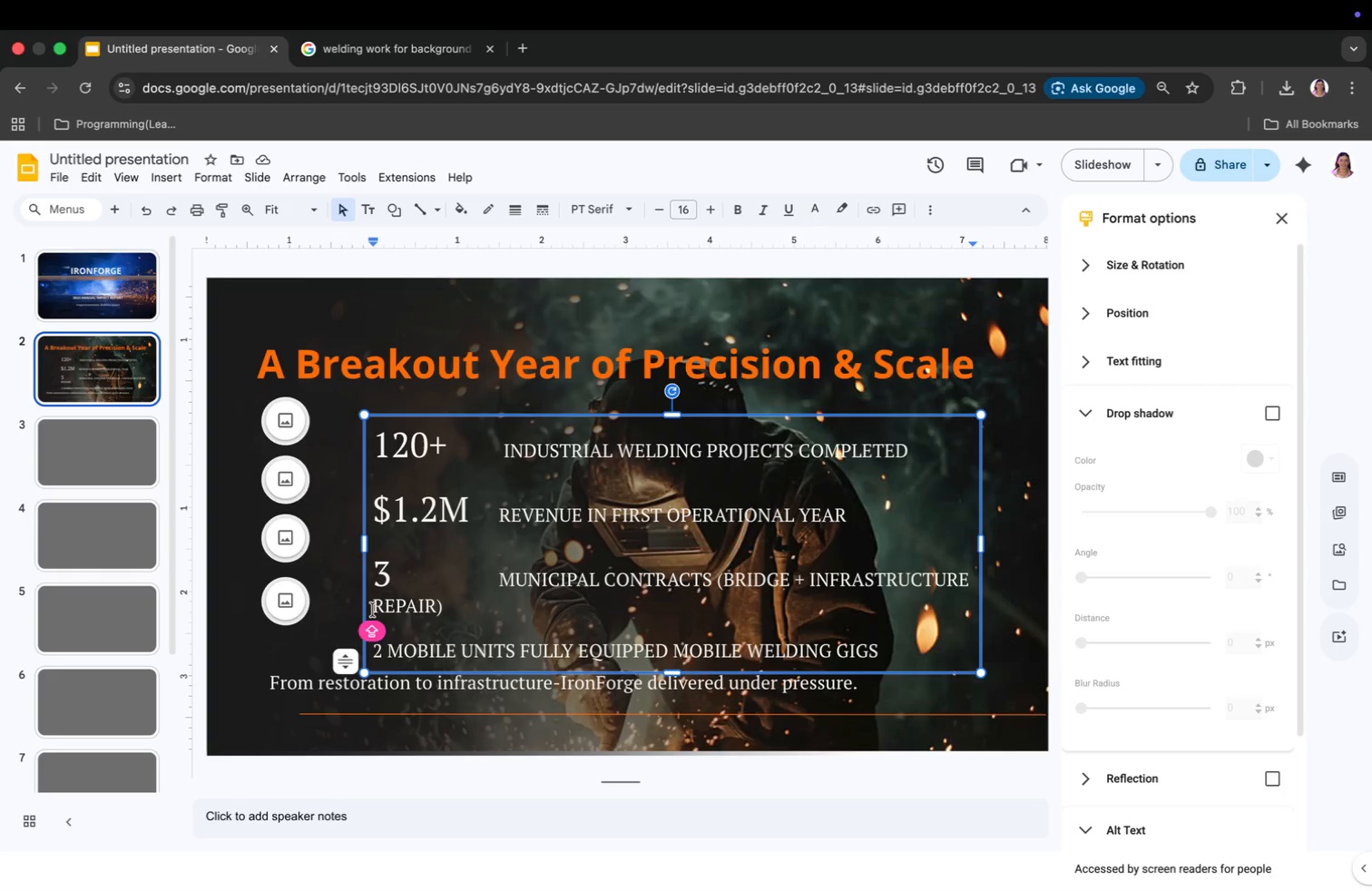 
left_click_drag(start_coordinate=[436, 606], to_coordinate=[374, 610])
 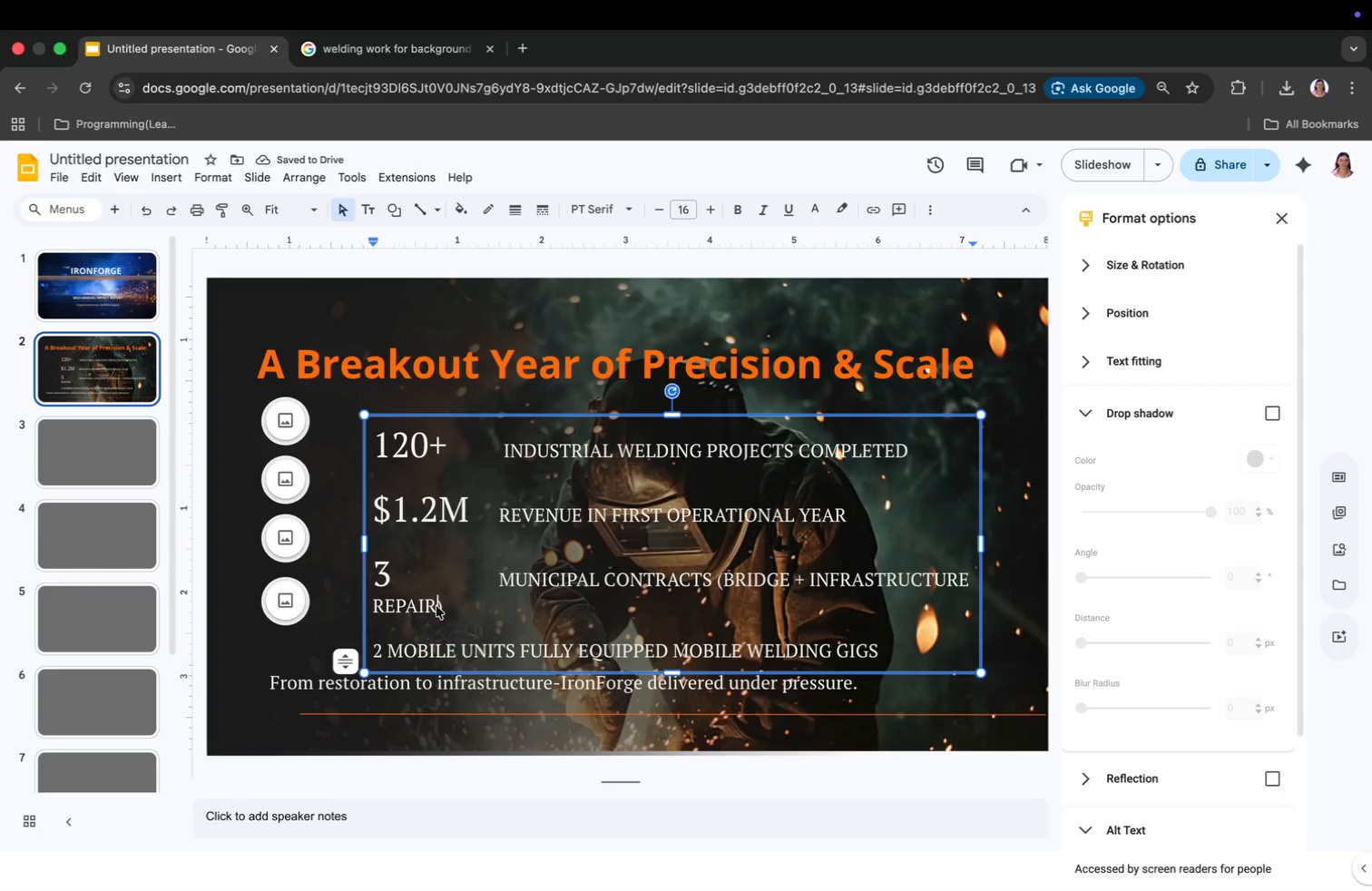 
wait(5.72)
 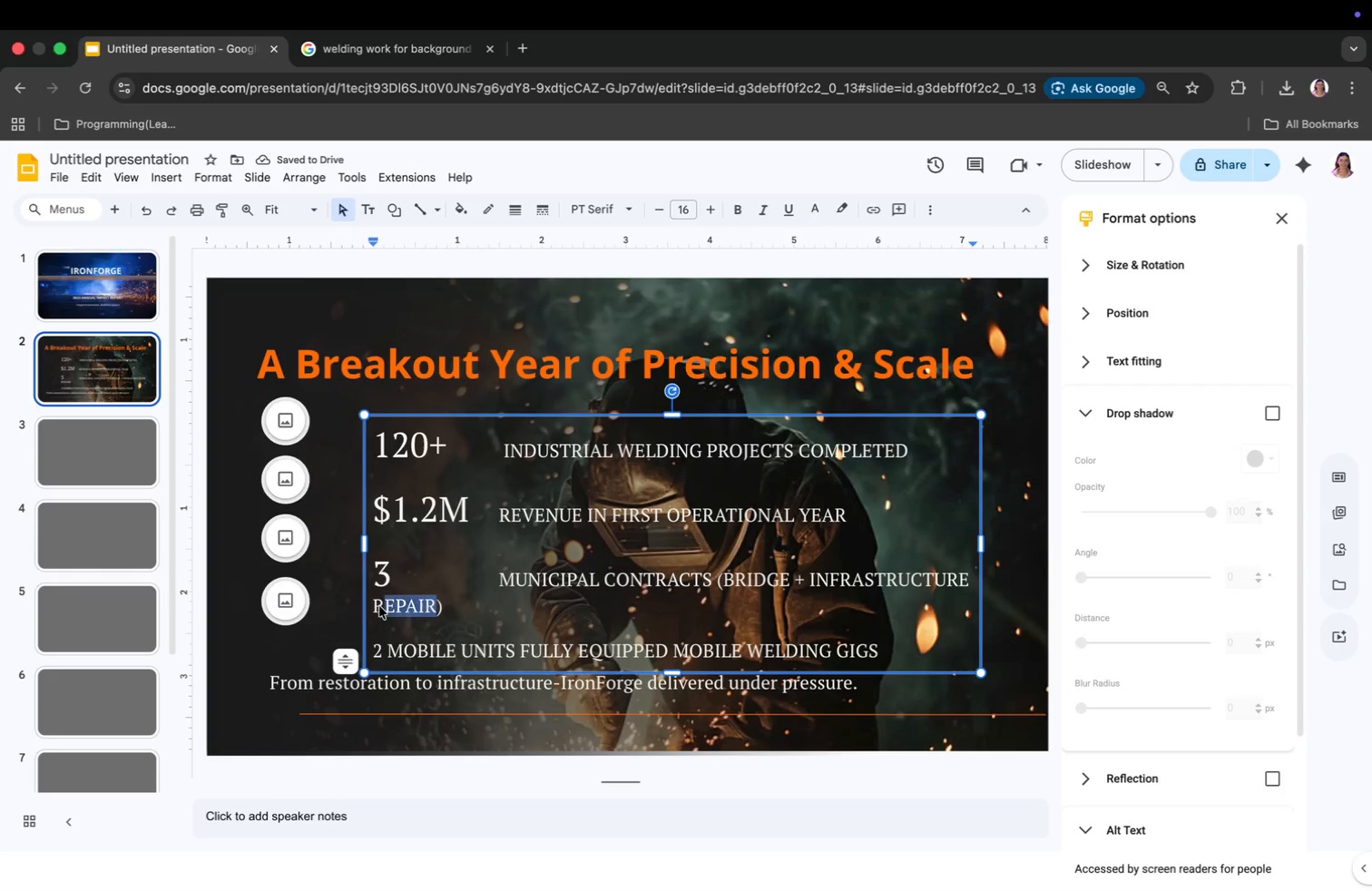 
hold_key(key=CommandLeft, duration=0.33)
 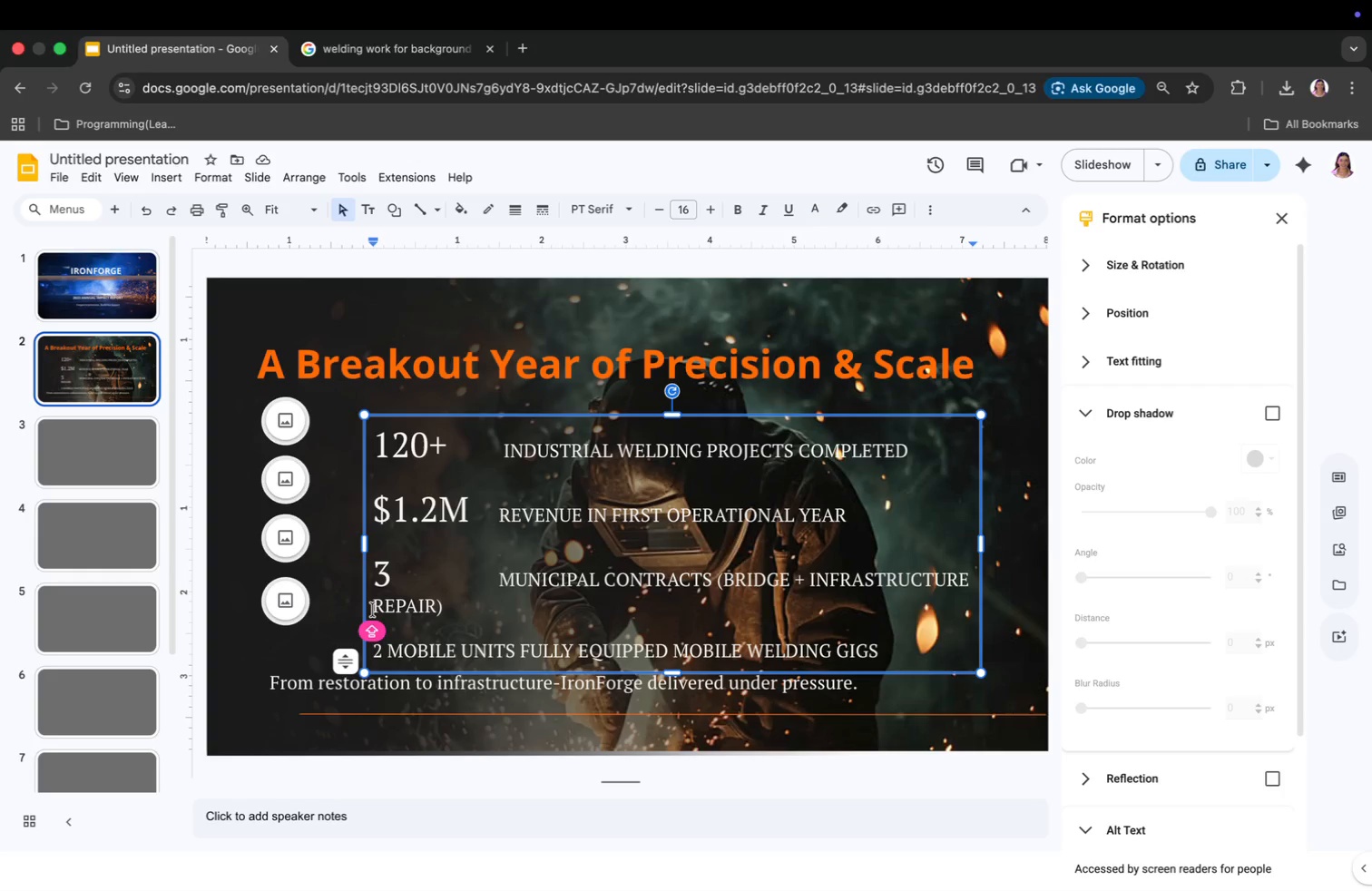 
type(VV)
 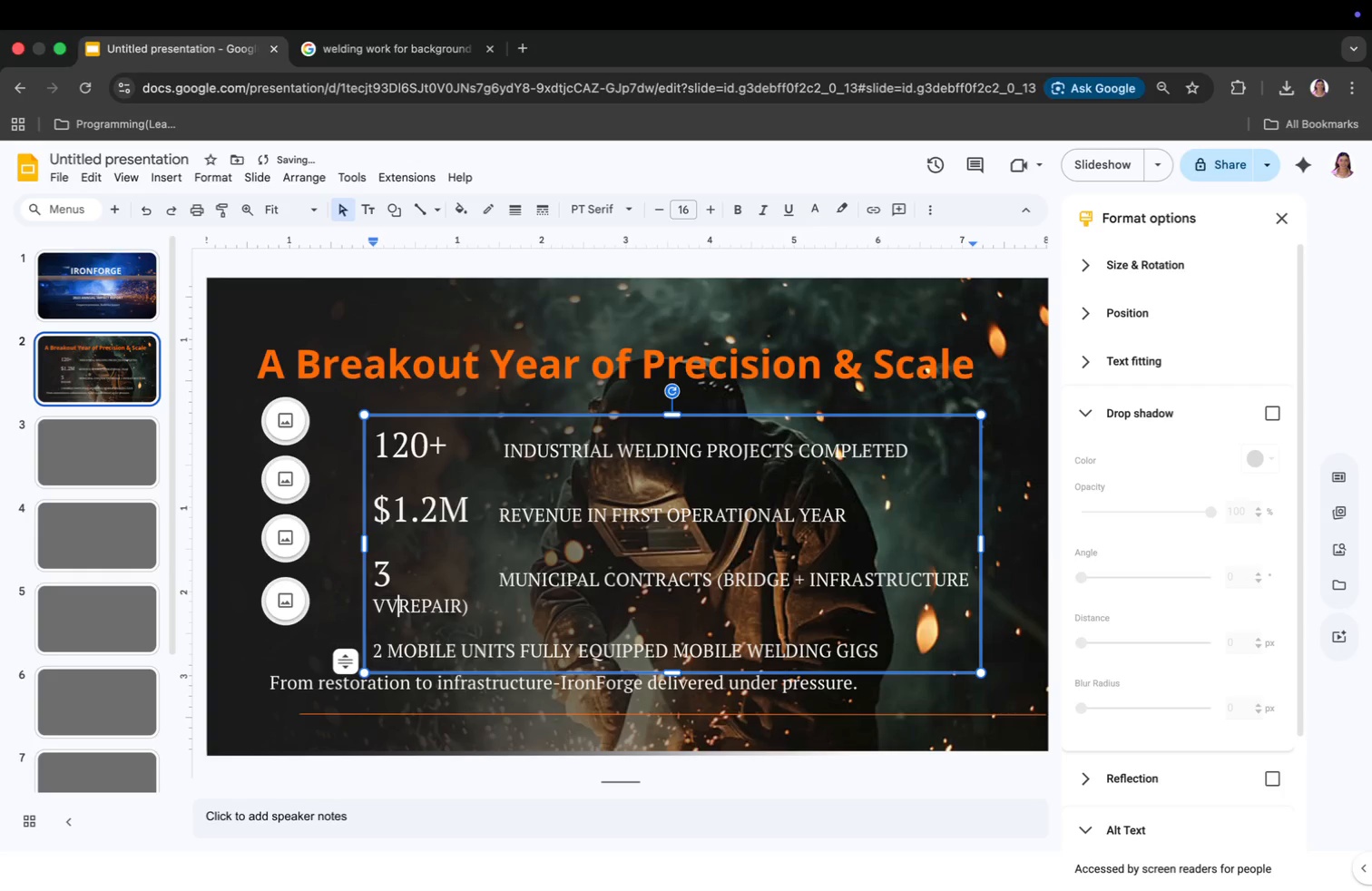 
key(Backspace)
 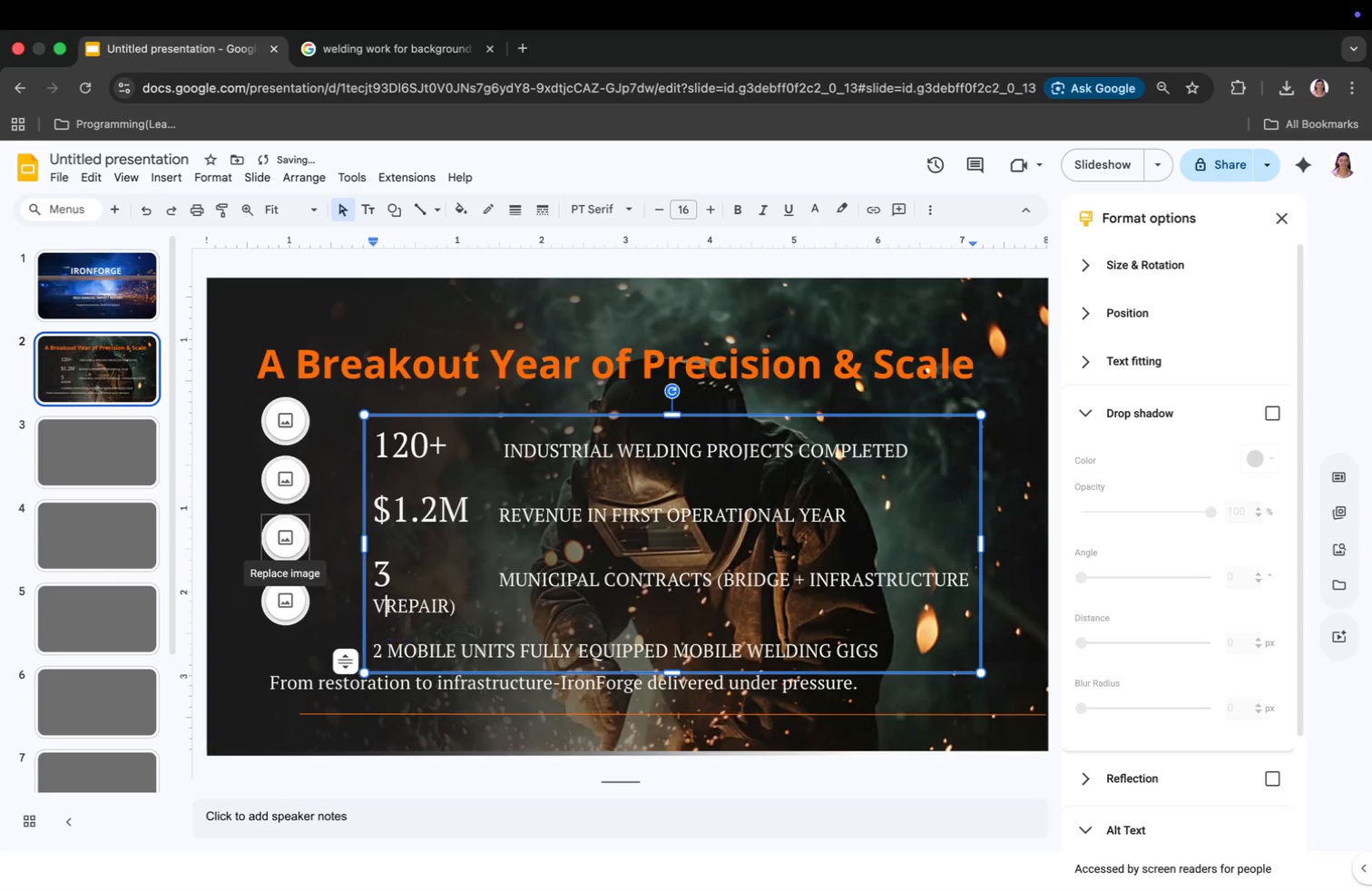 
key(Backspace)
 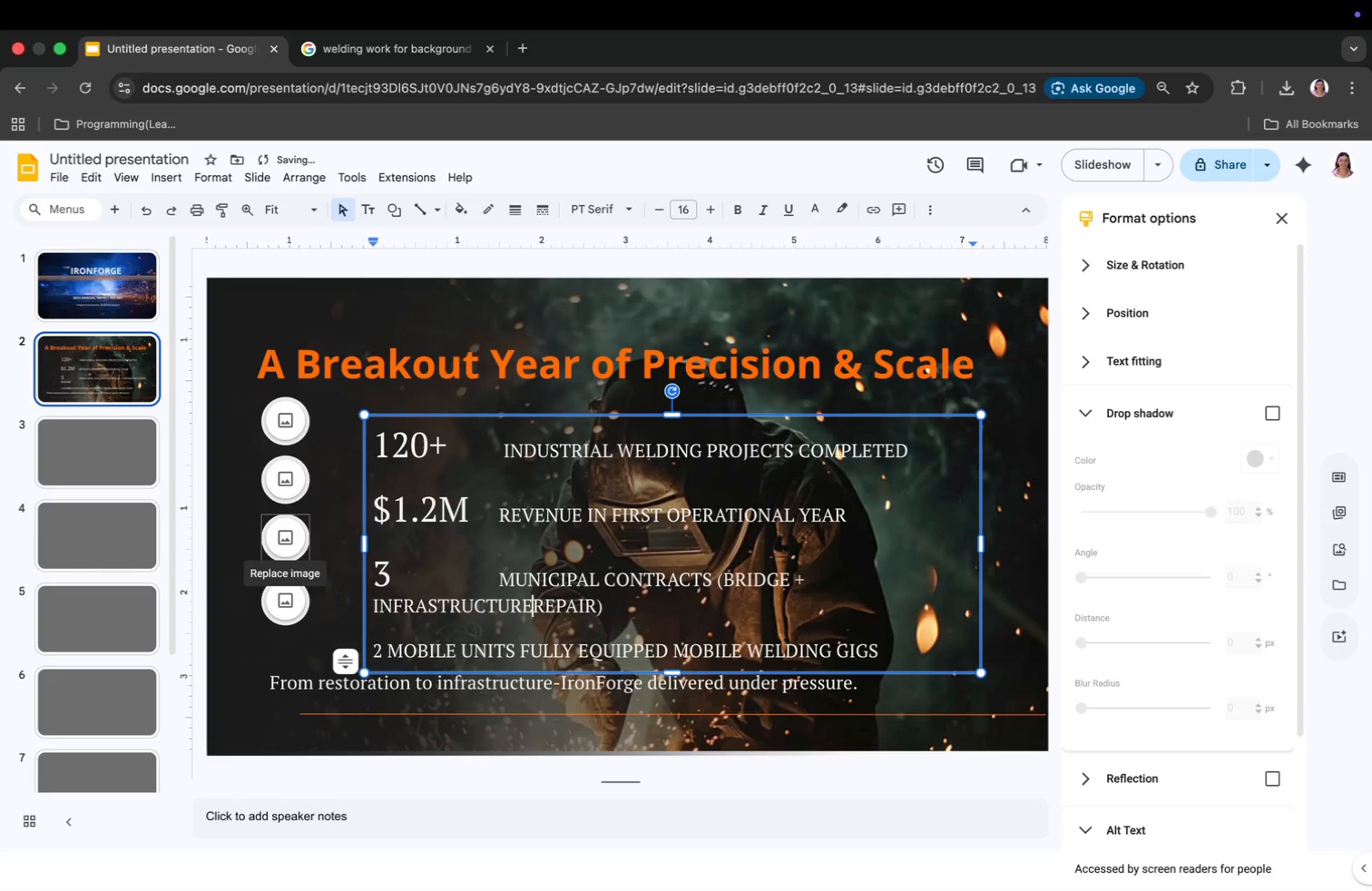 
key(Backspace)
 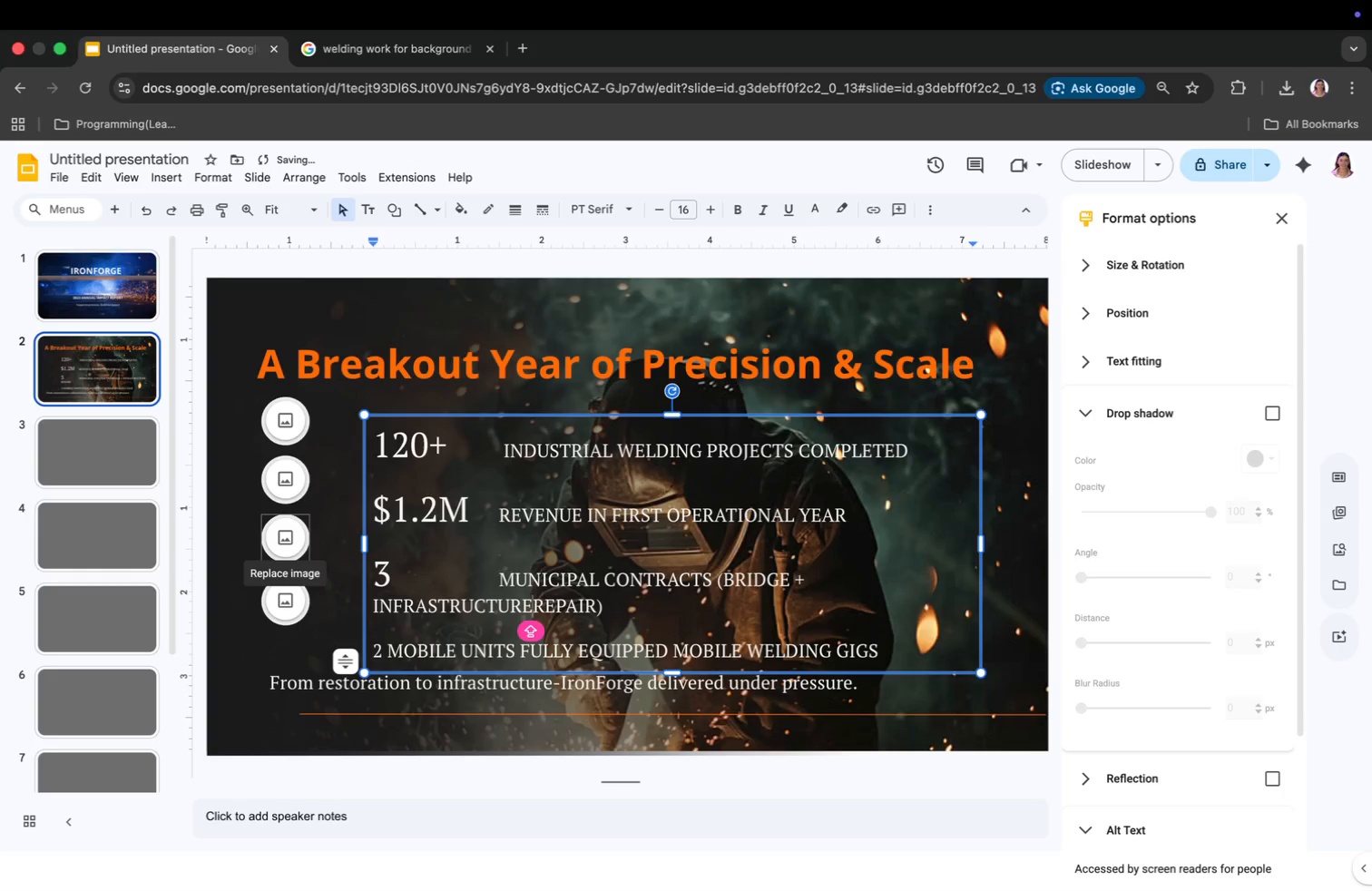 
key(Space)
 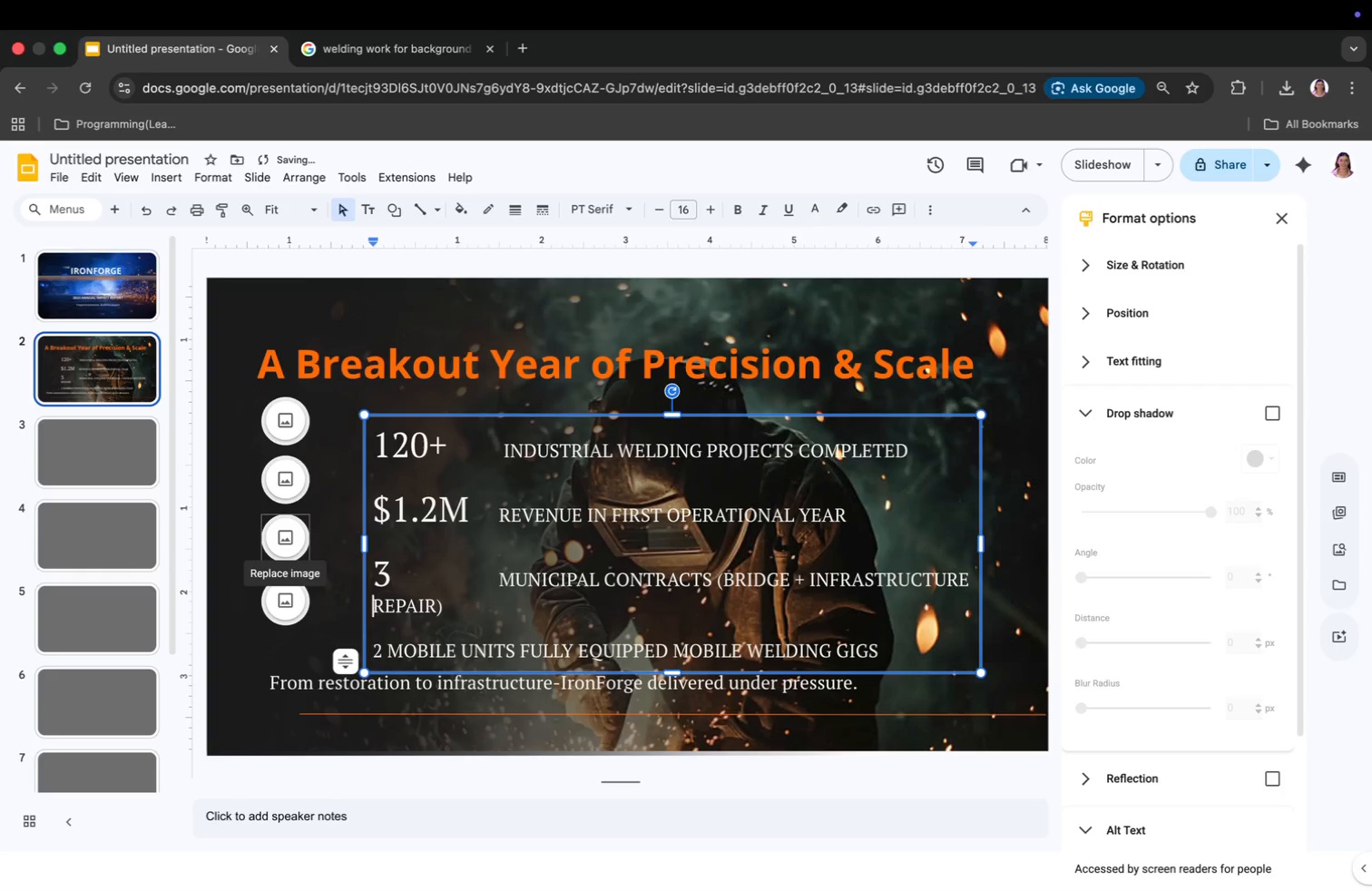 
hold_key(key=Space, duration=0.31)
 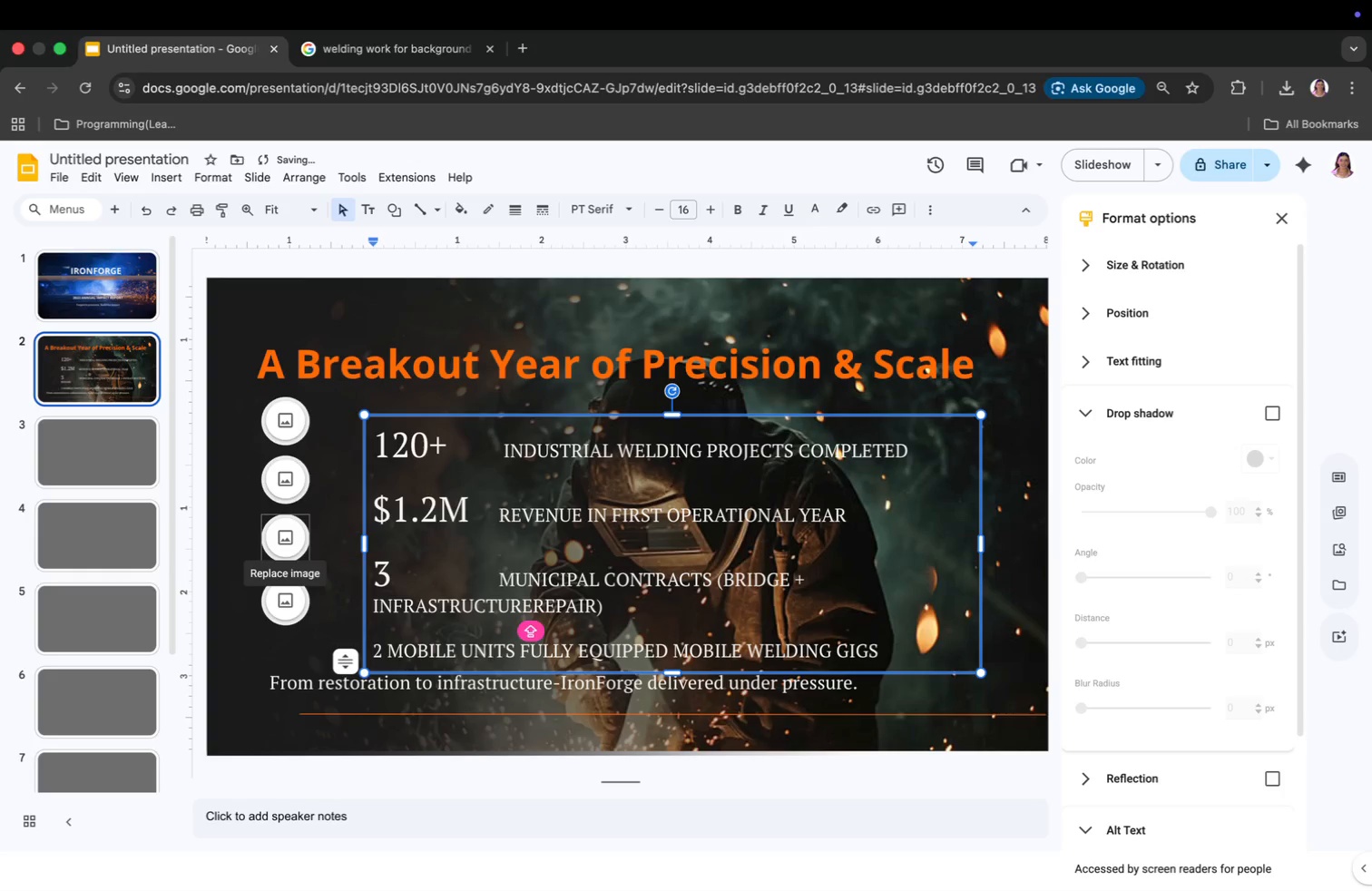 
key(Space)
 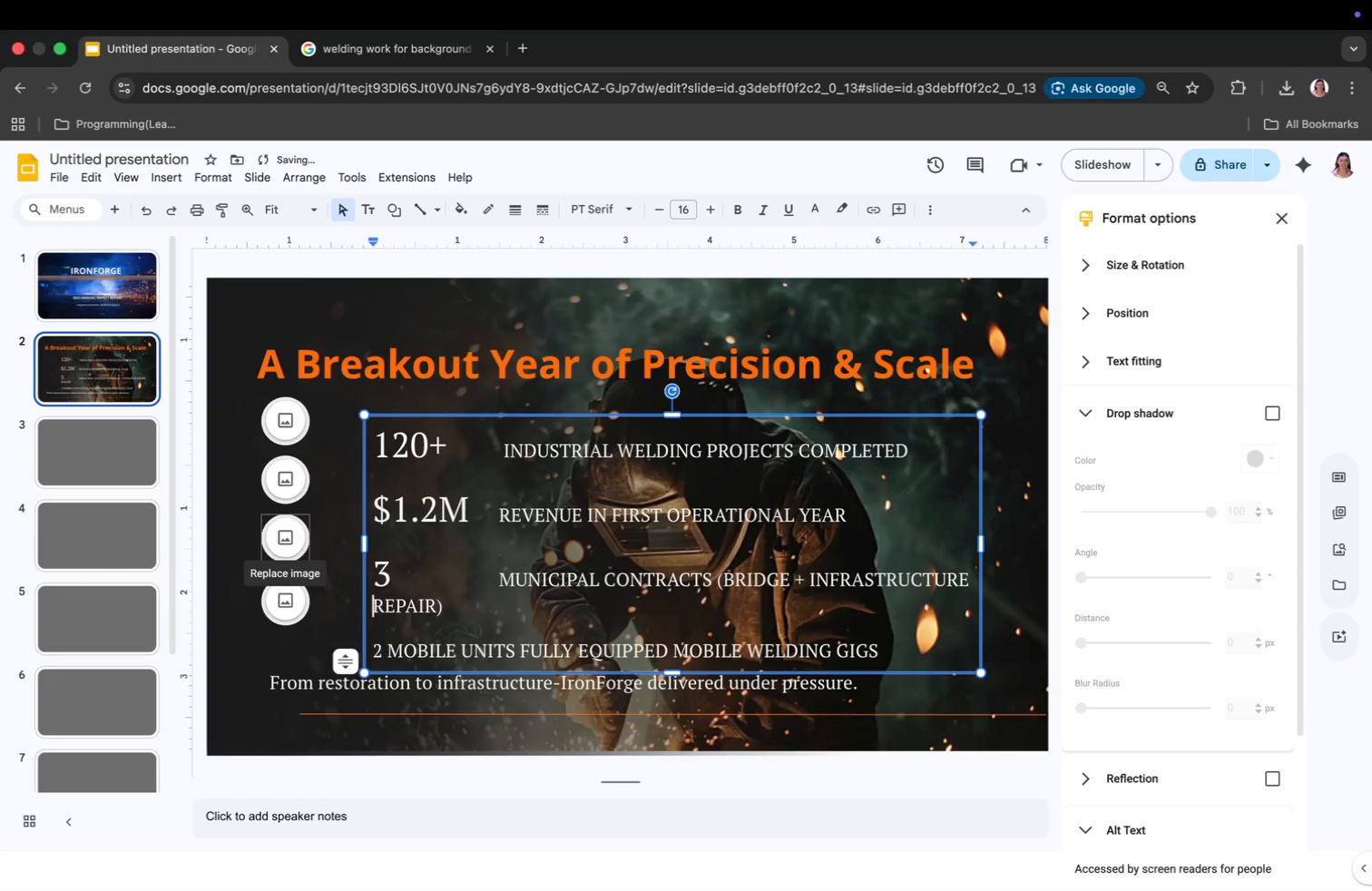 
key(Space)
 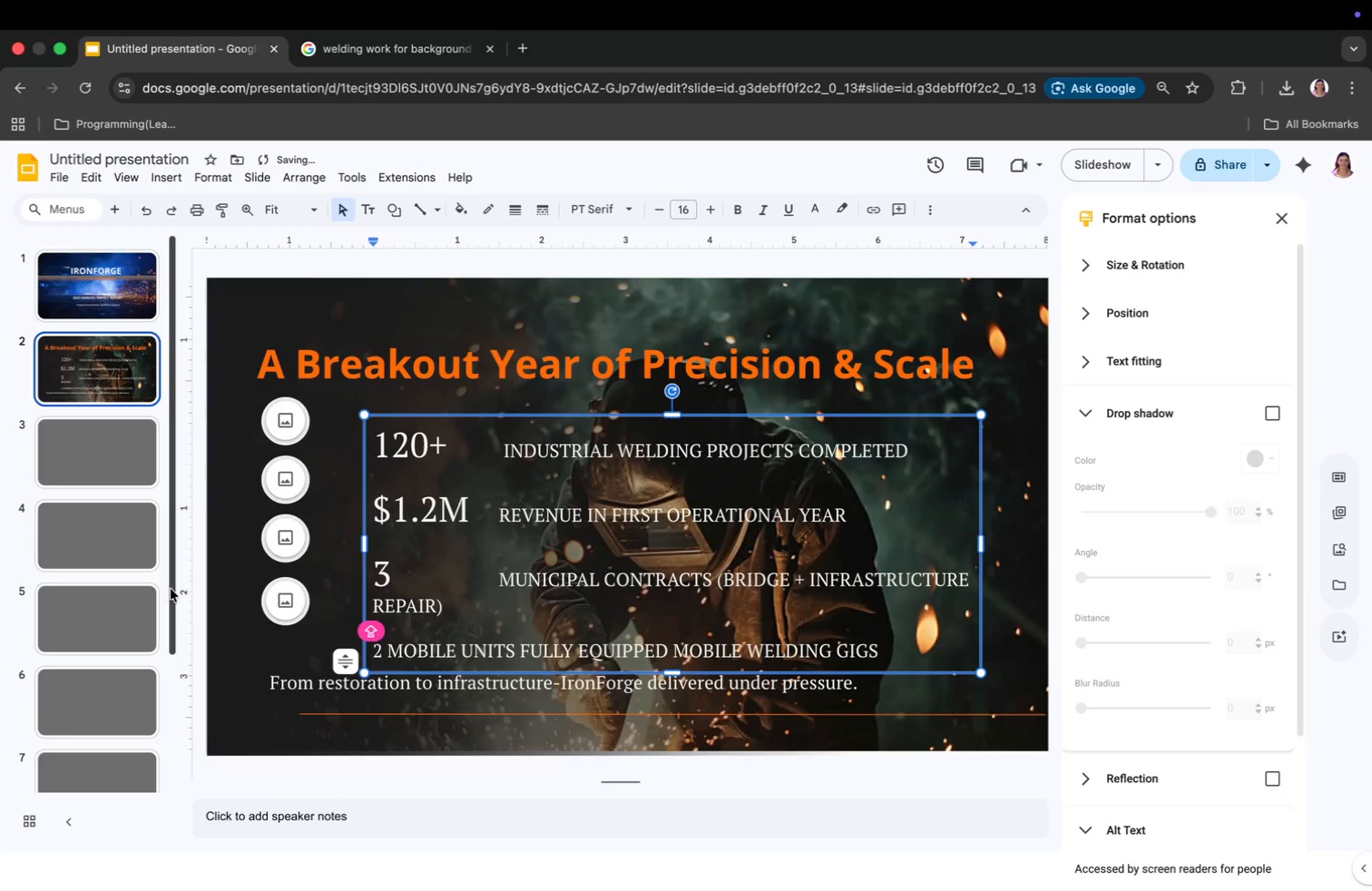 
left_click([373, 602])
 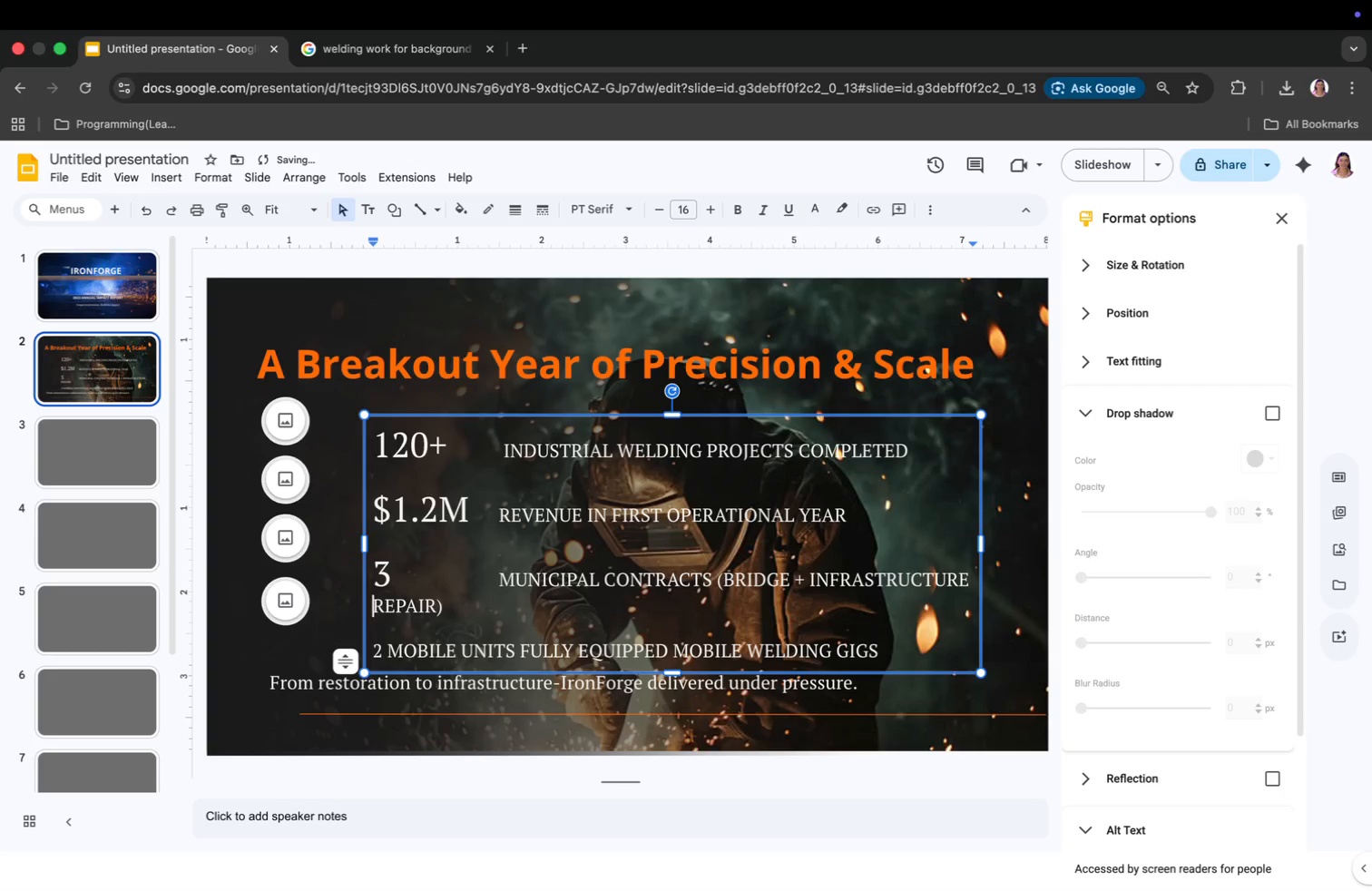 
hold_key(key=Space, duration=0.36)
 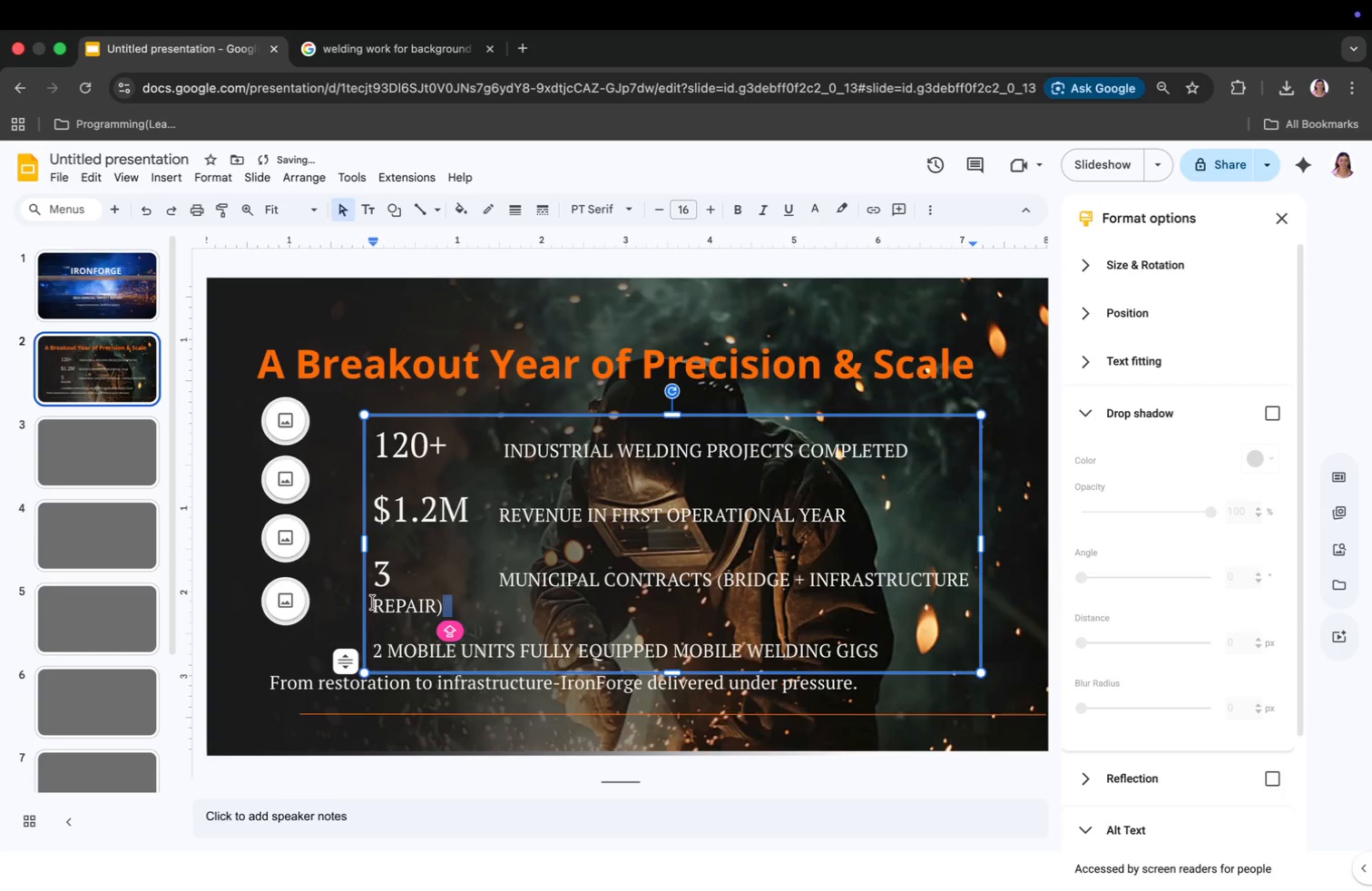 
key(Space)
 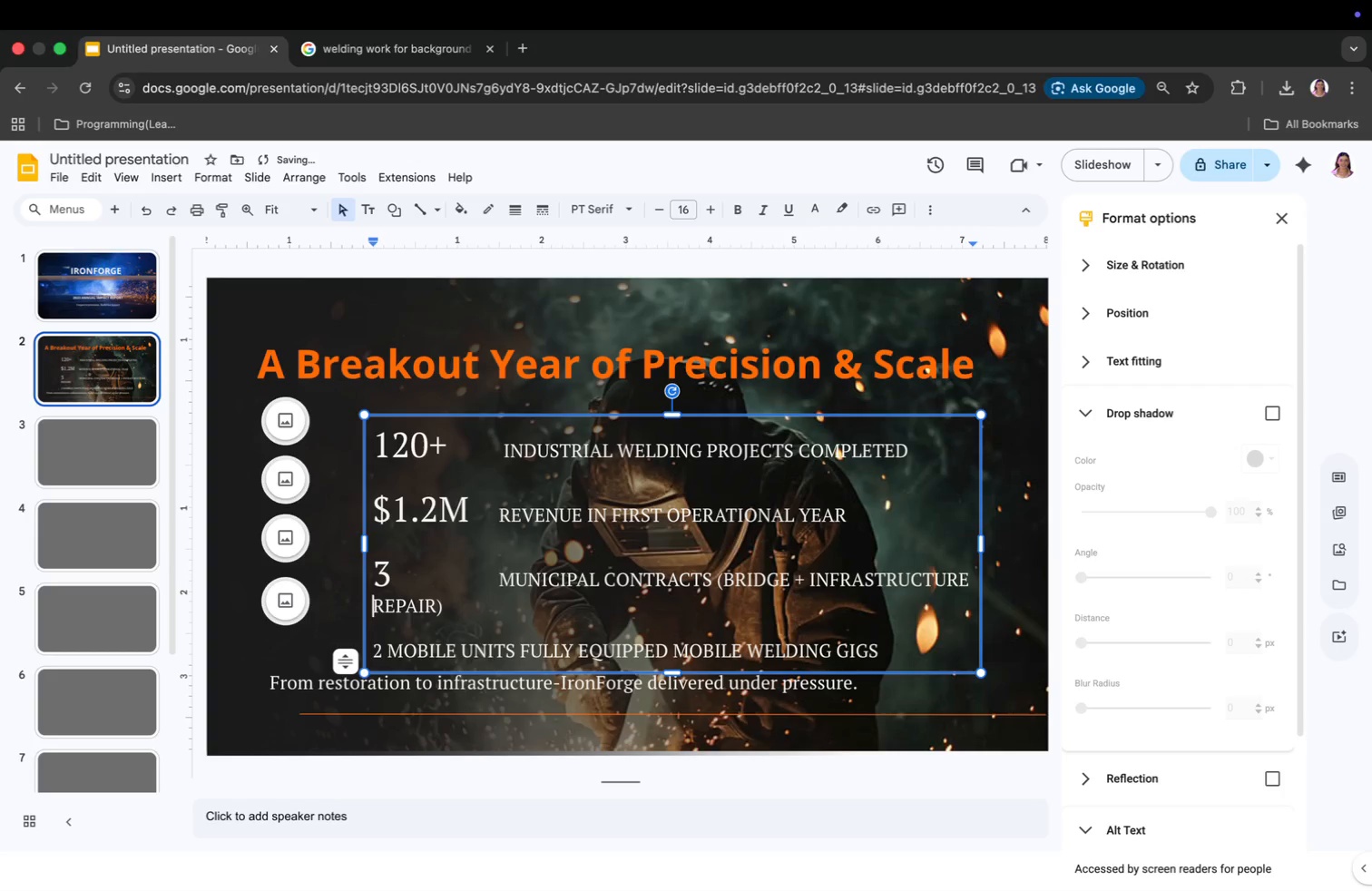 
key(Space)
 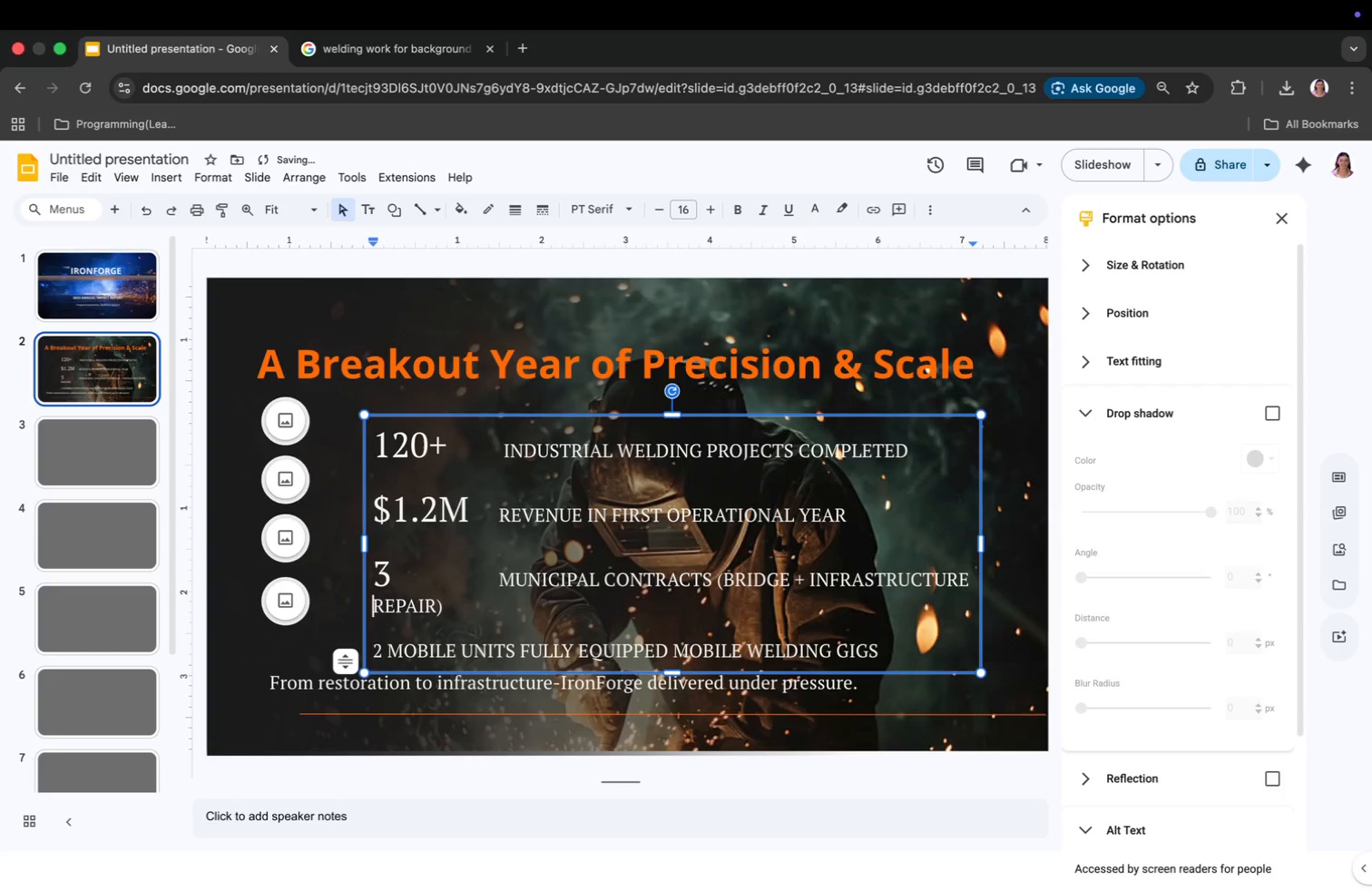 
key(Space)
 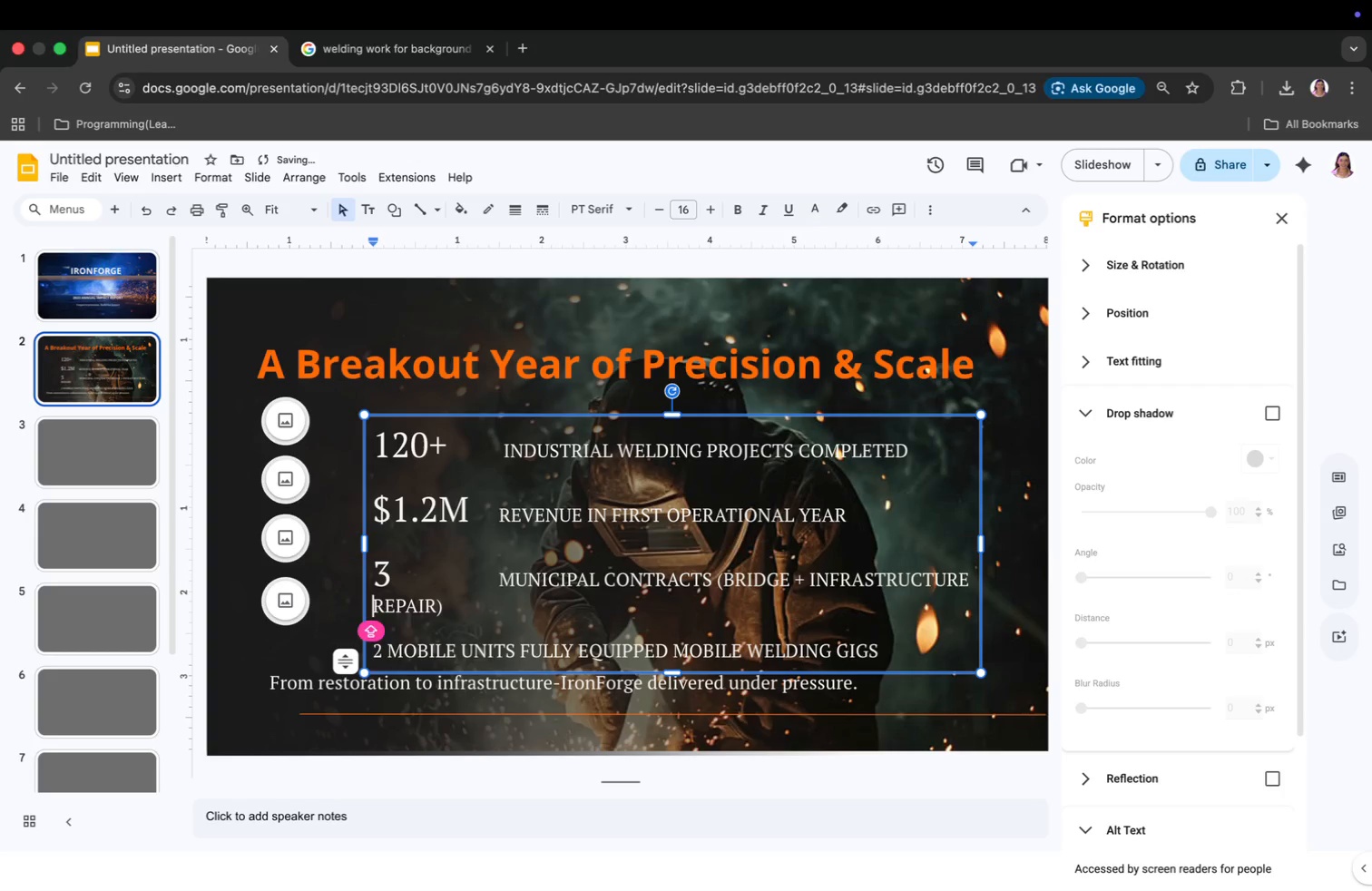 
key(G)
 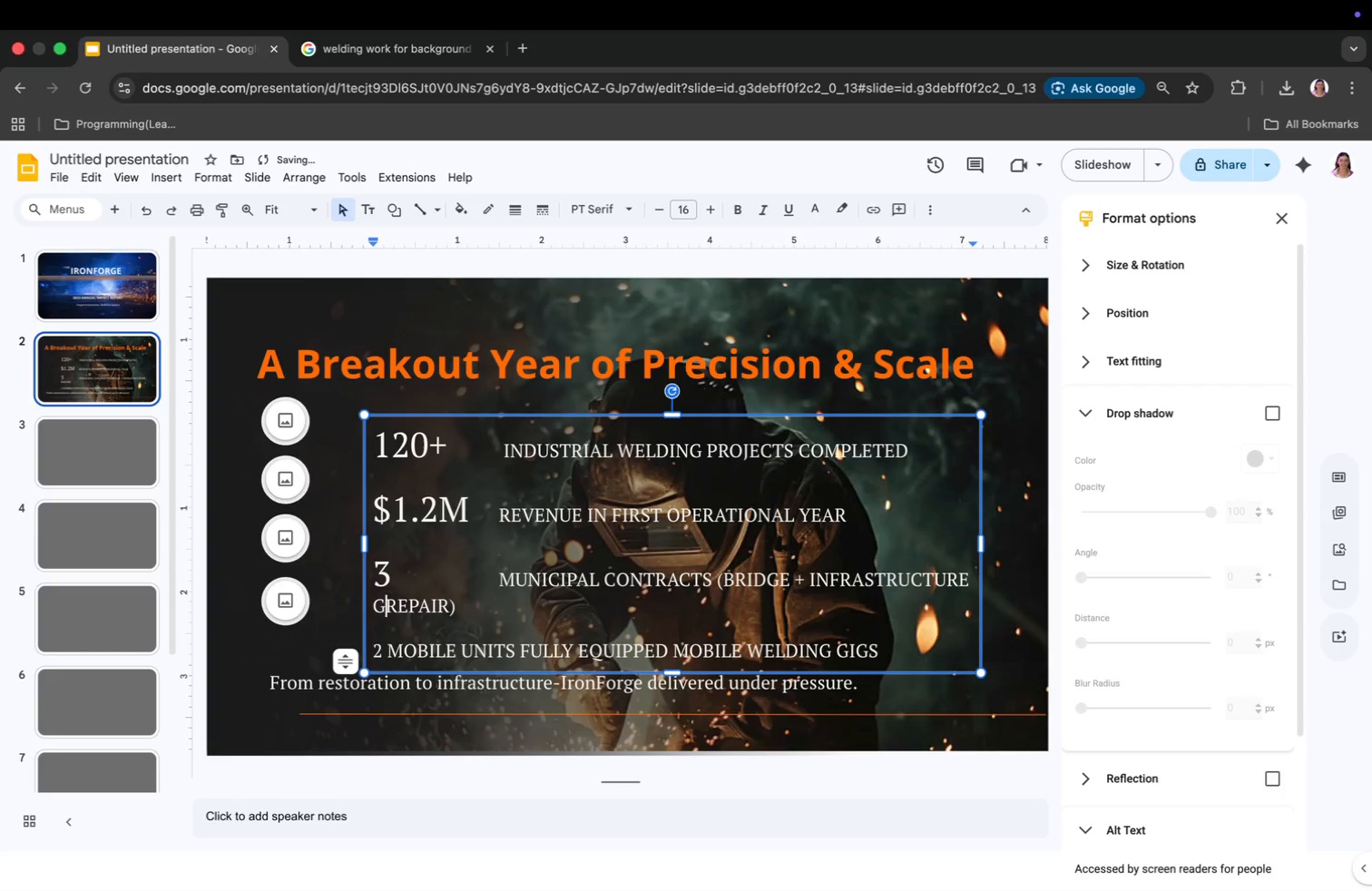 
key(Backspace)
 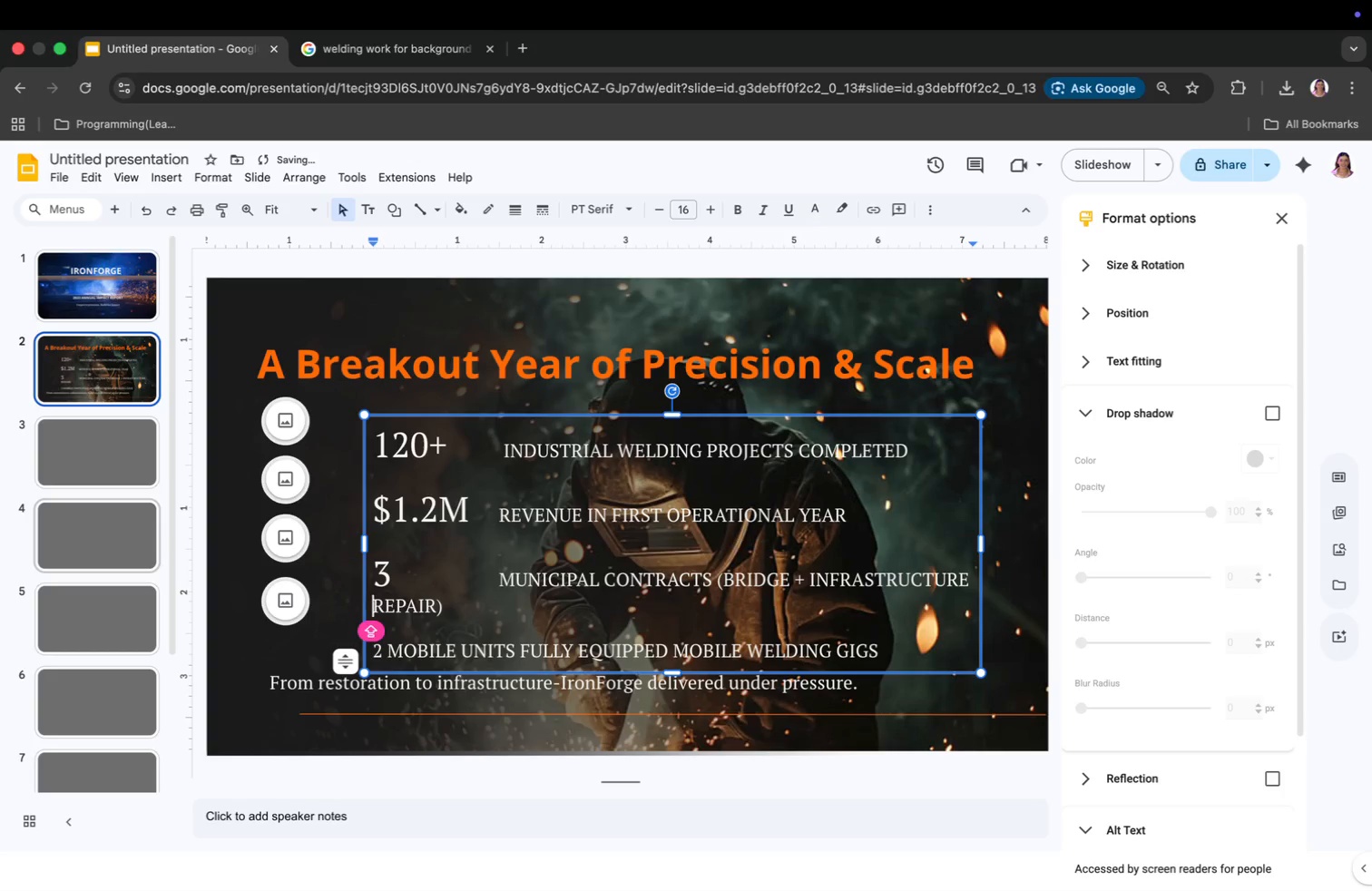 
key(Meta+Z)
 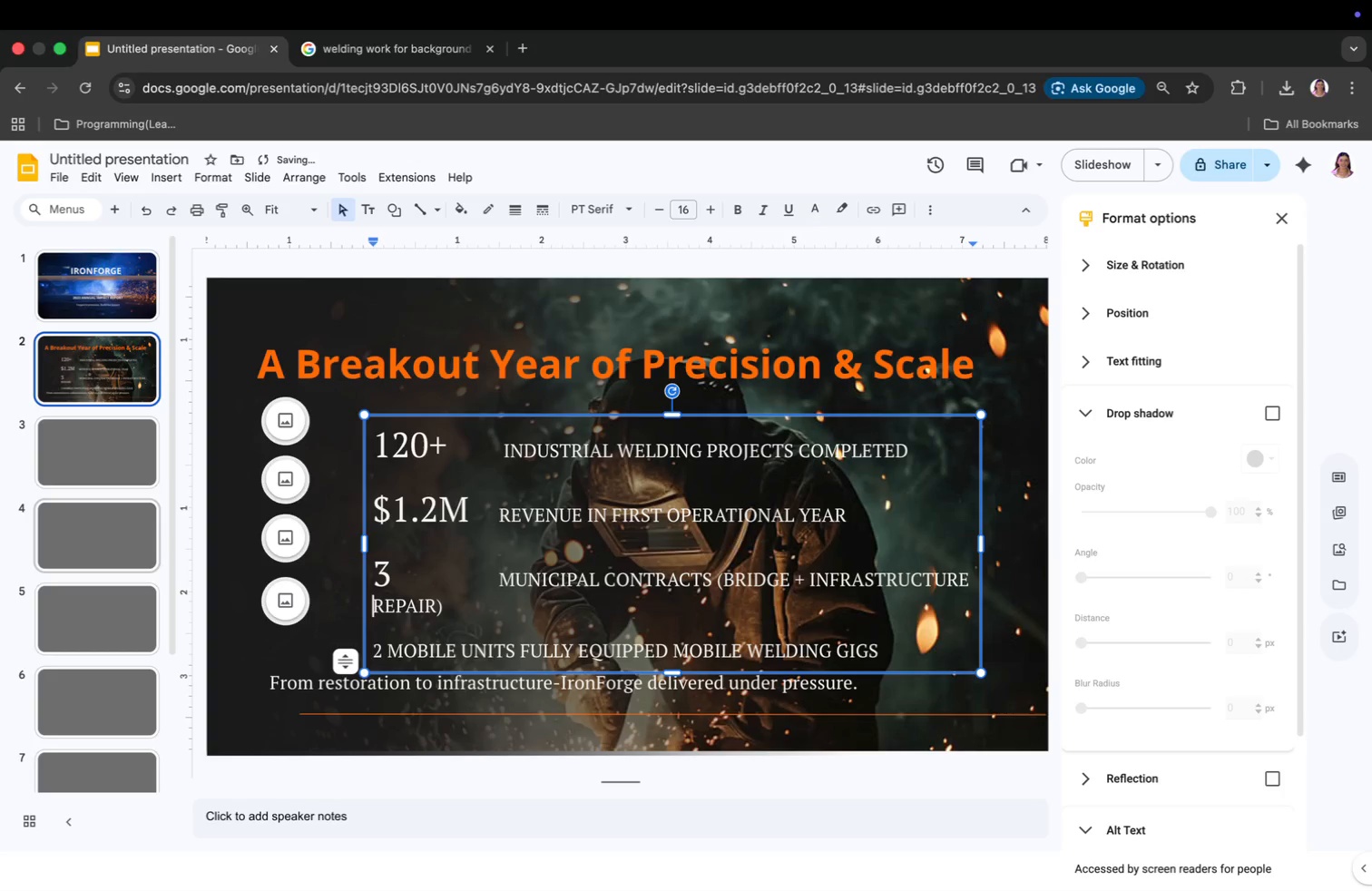 
key(Meta+Z)
 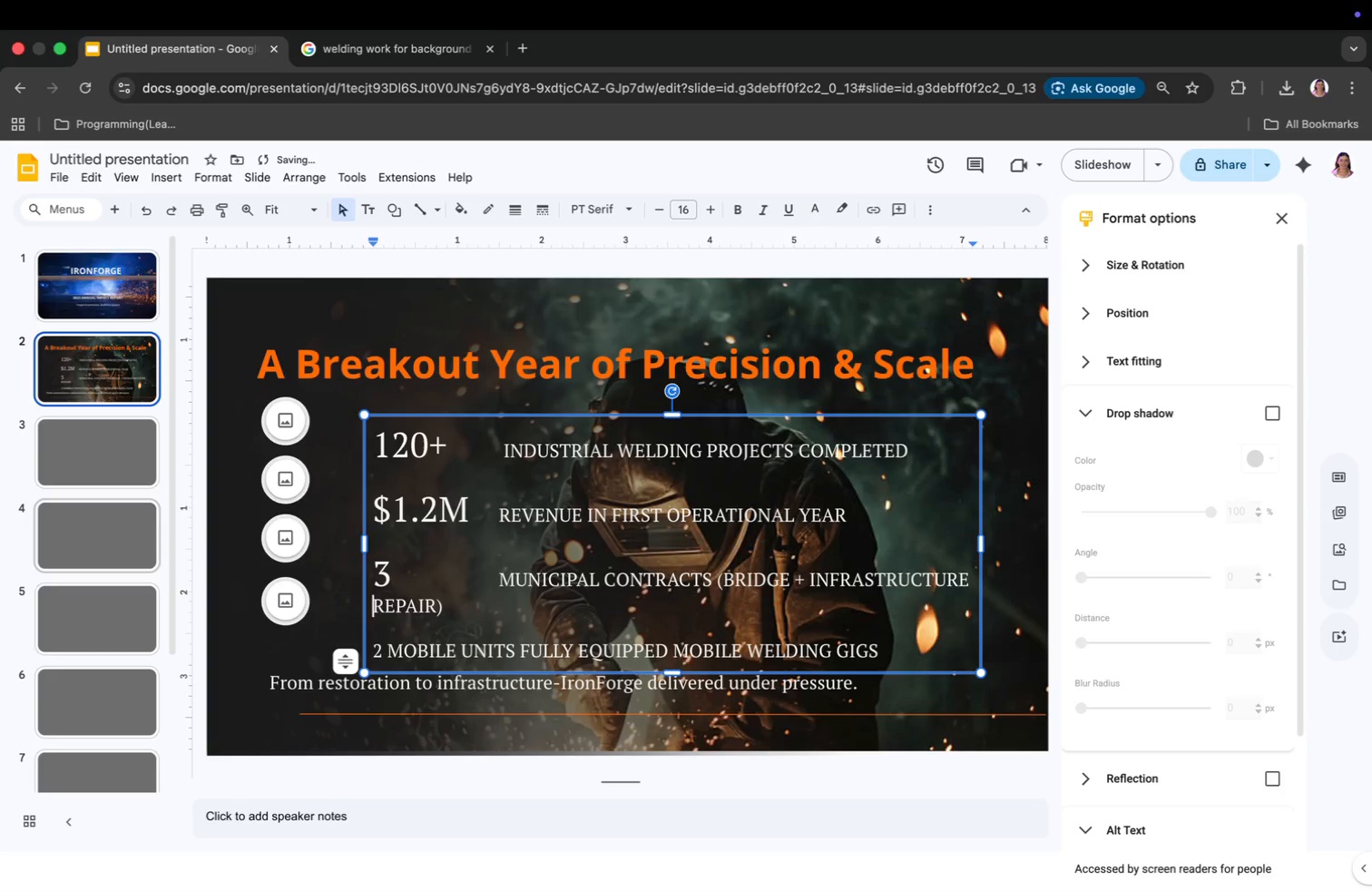 
key(Meta+Z)
 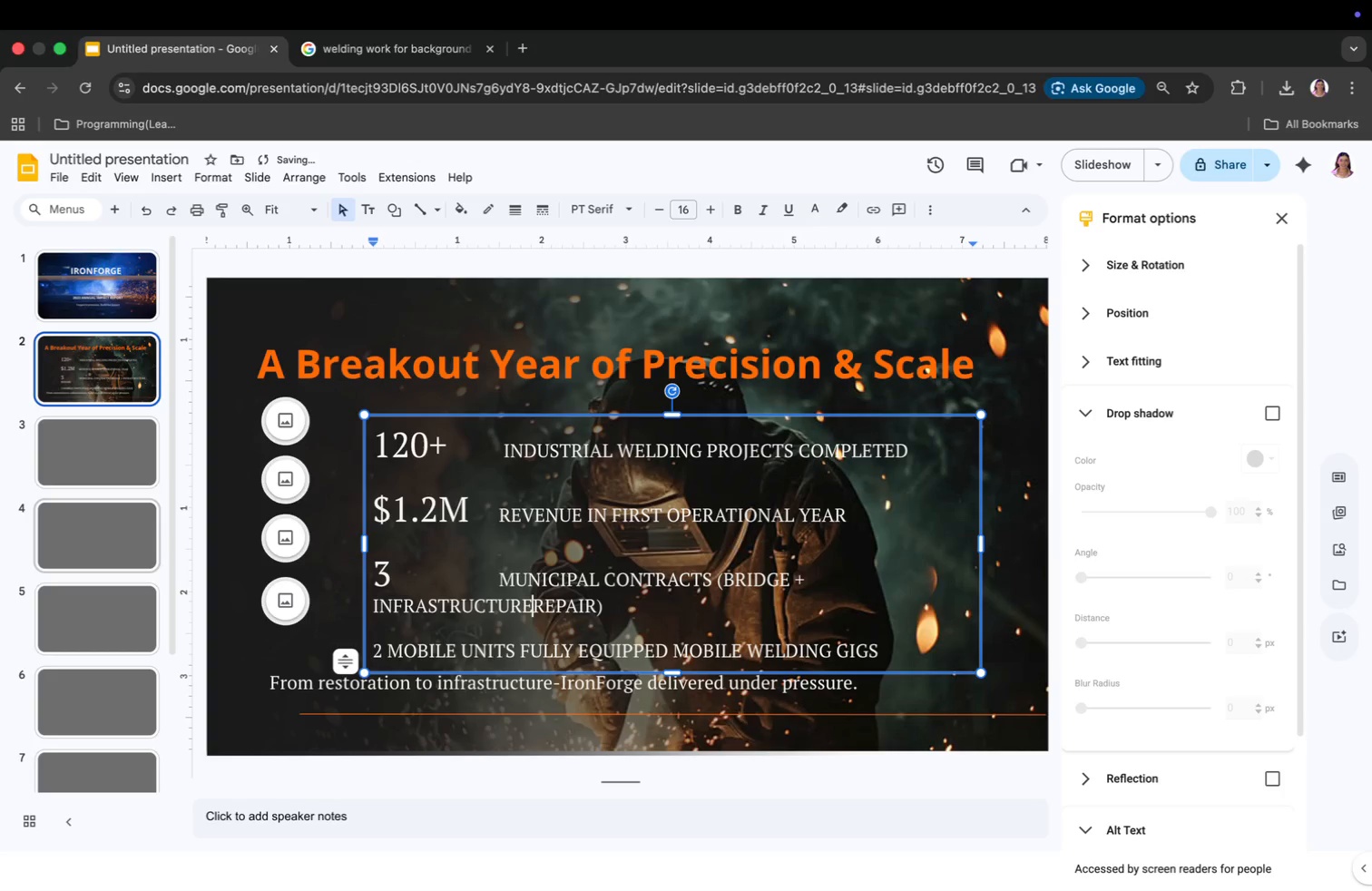 
key(Meta+Z)
 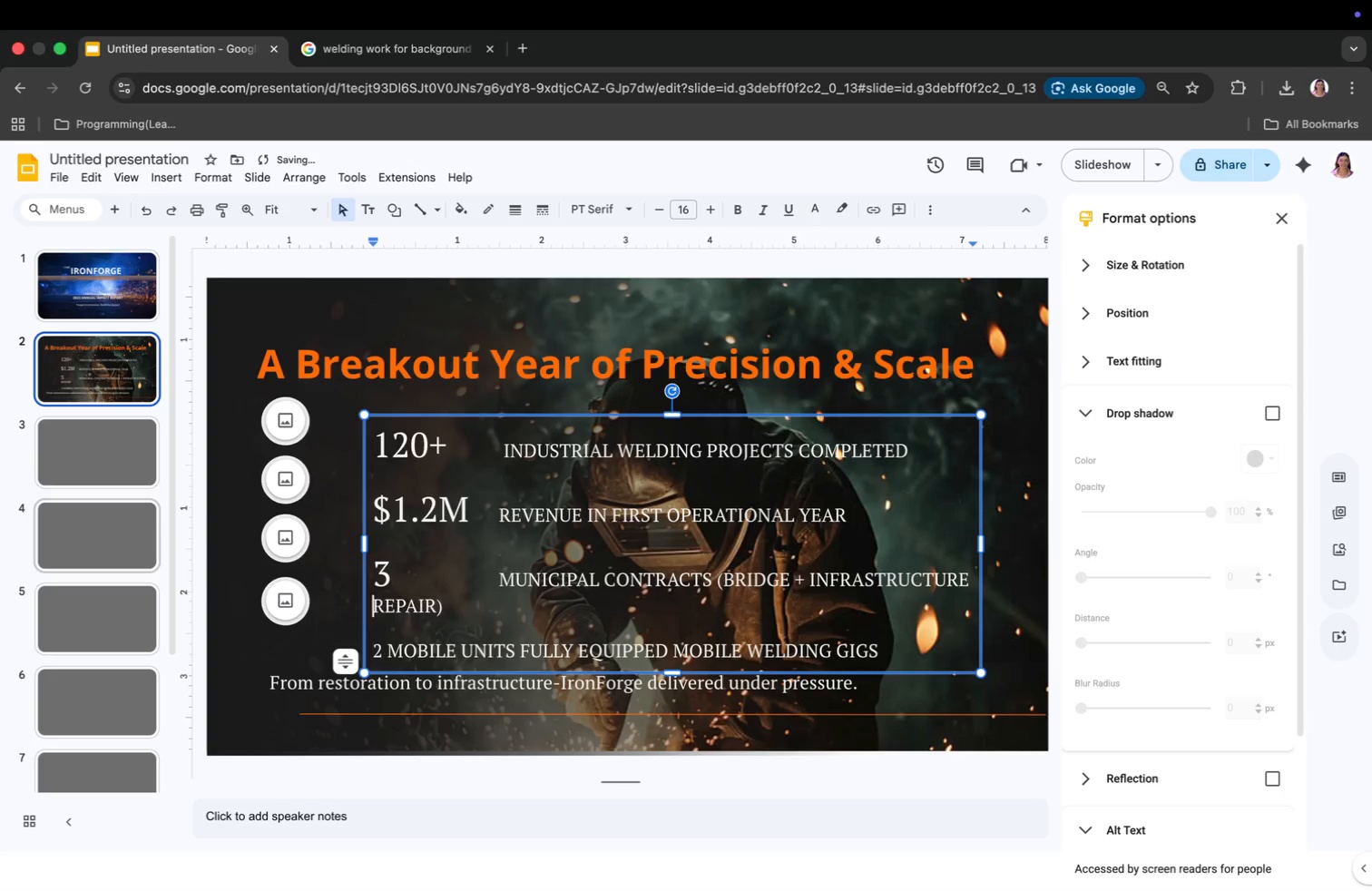 
key(Meta+Z)
 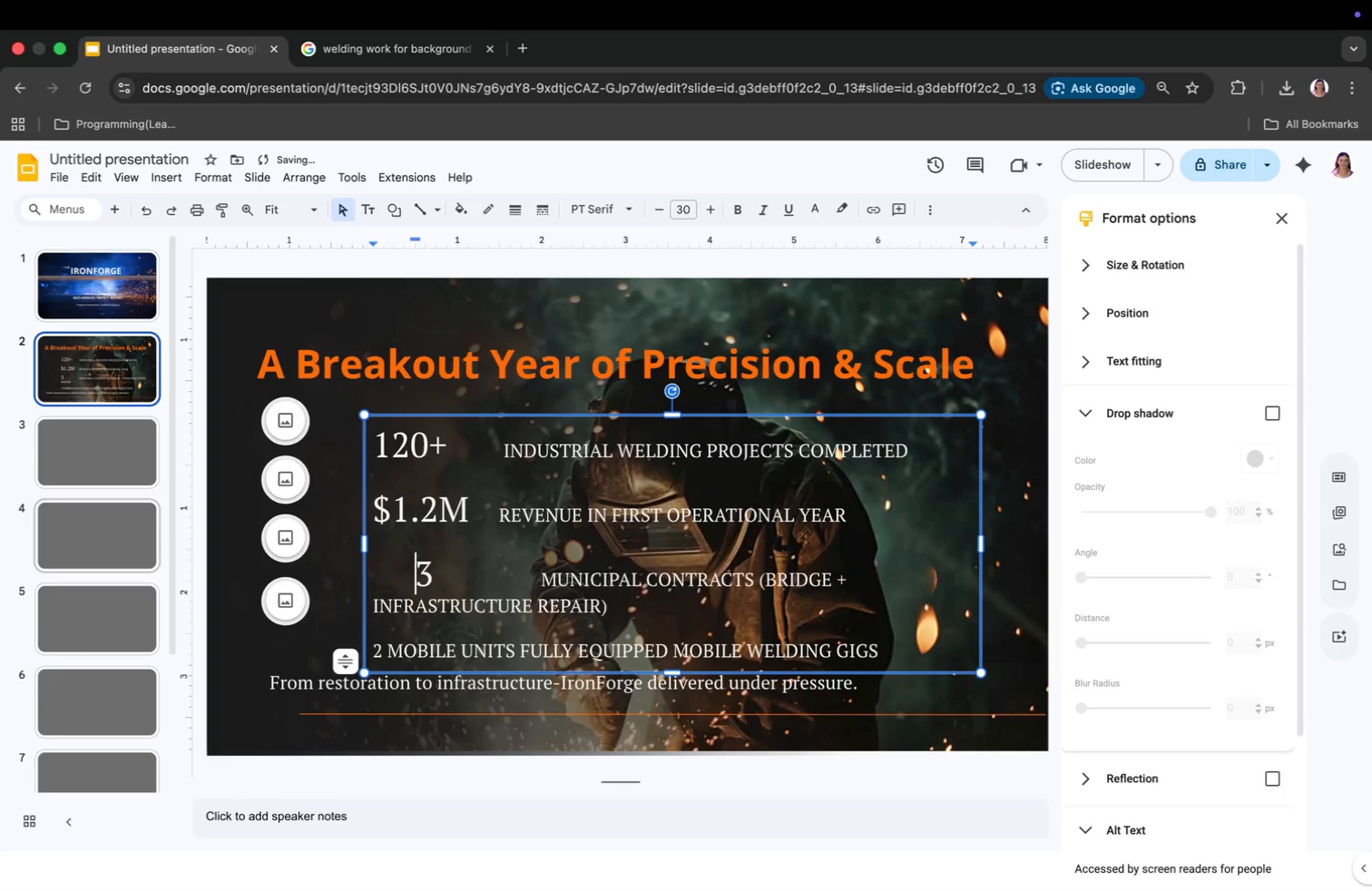 
key(Meta+Z)
 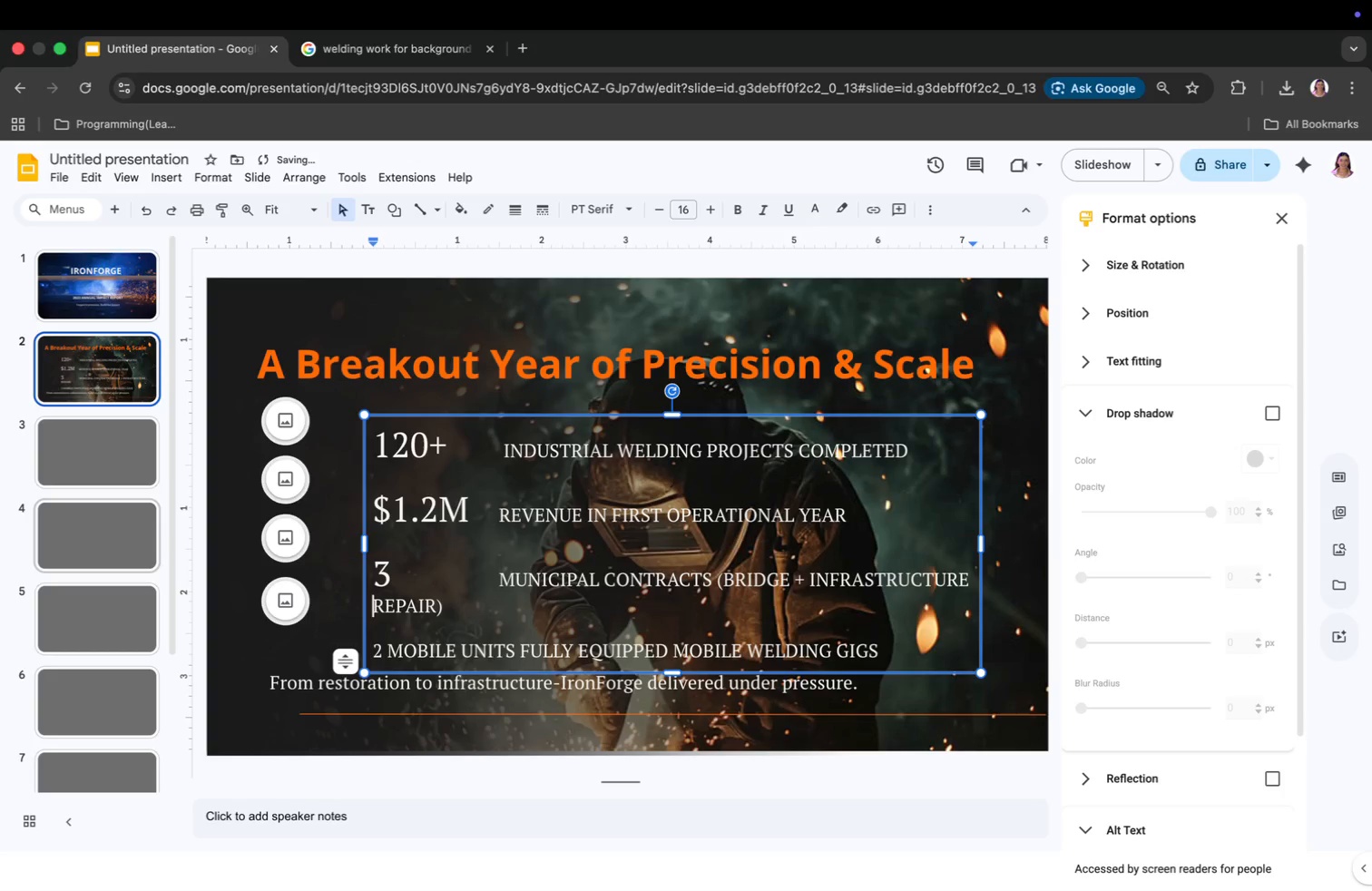 
key(Meta+Z)
 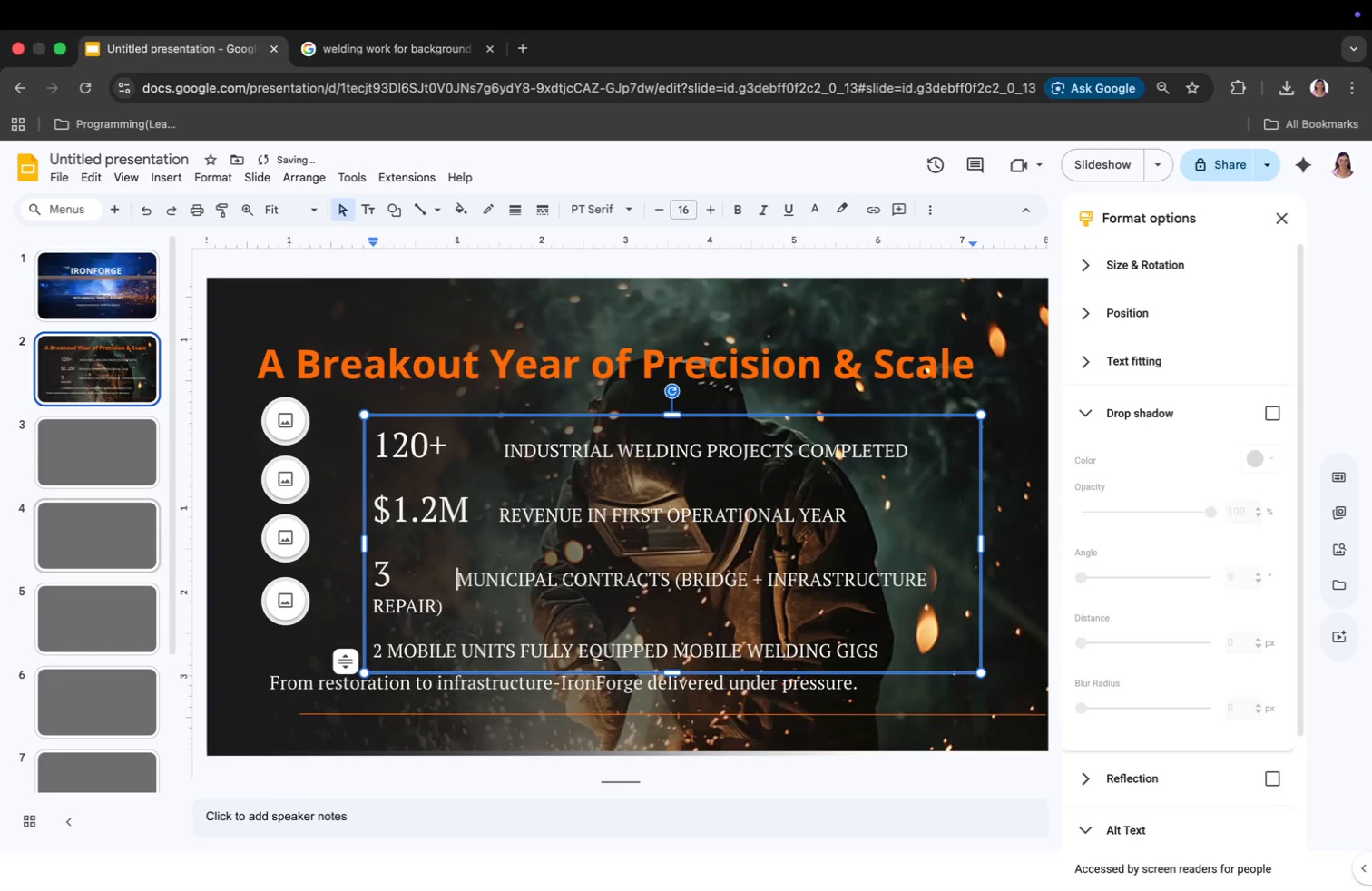 
key(Meta+Z)
 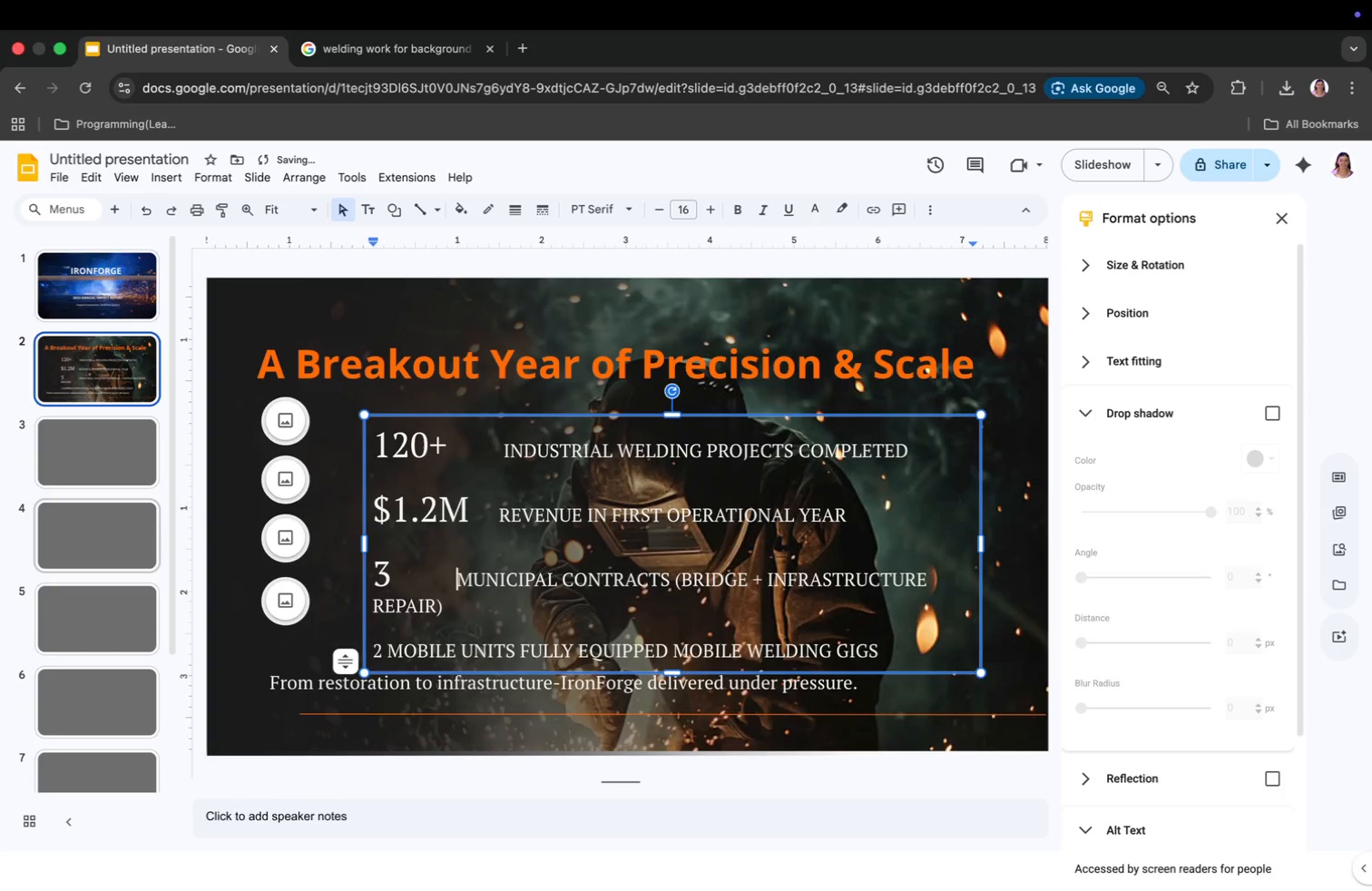 
key(Meta+Z)
 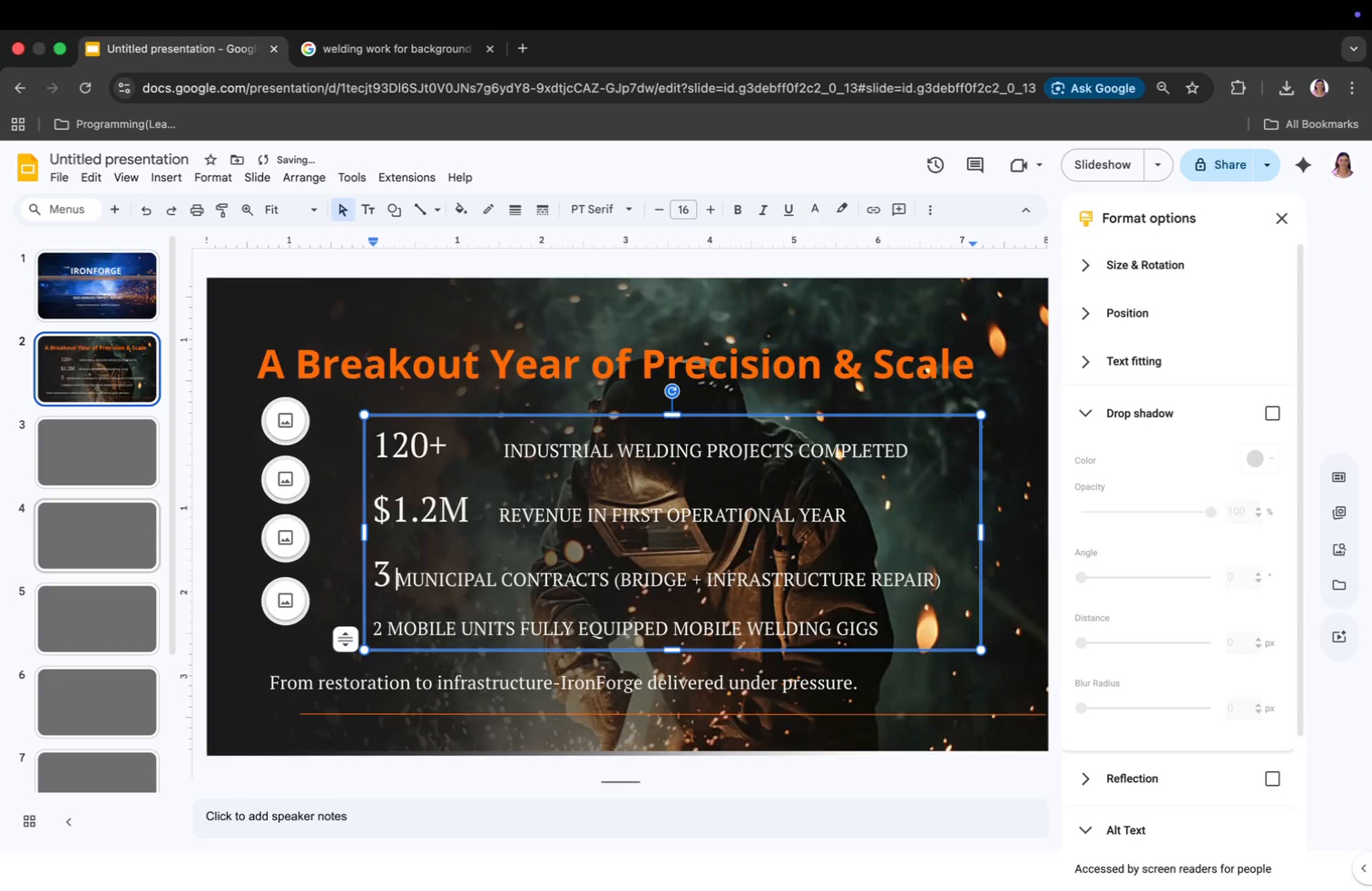 
key(Meta+Z)
 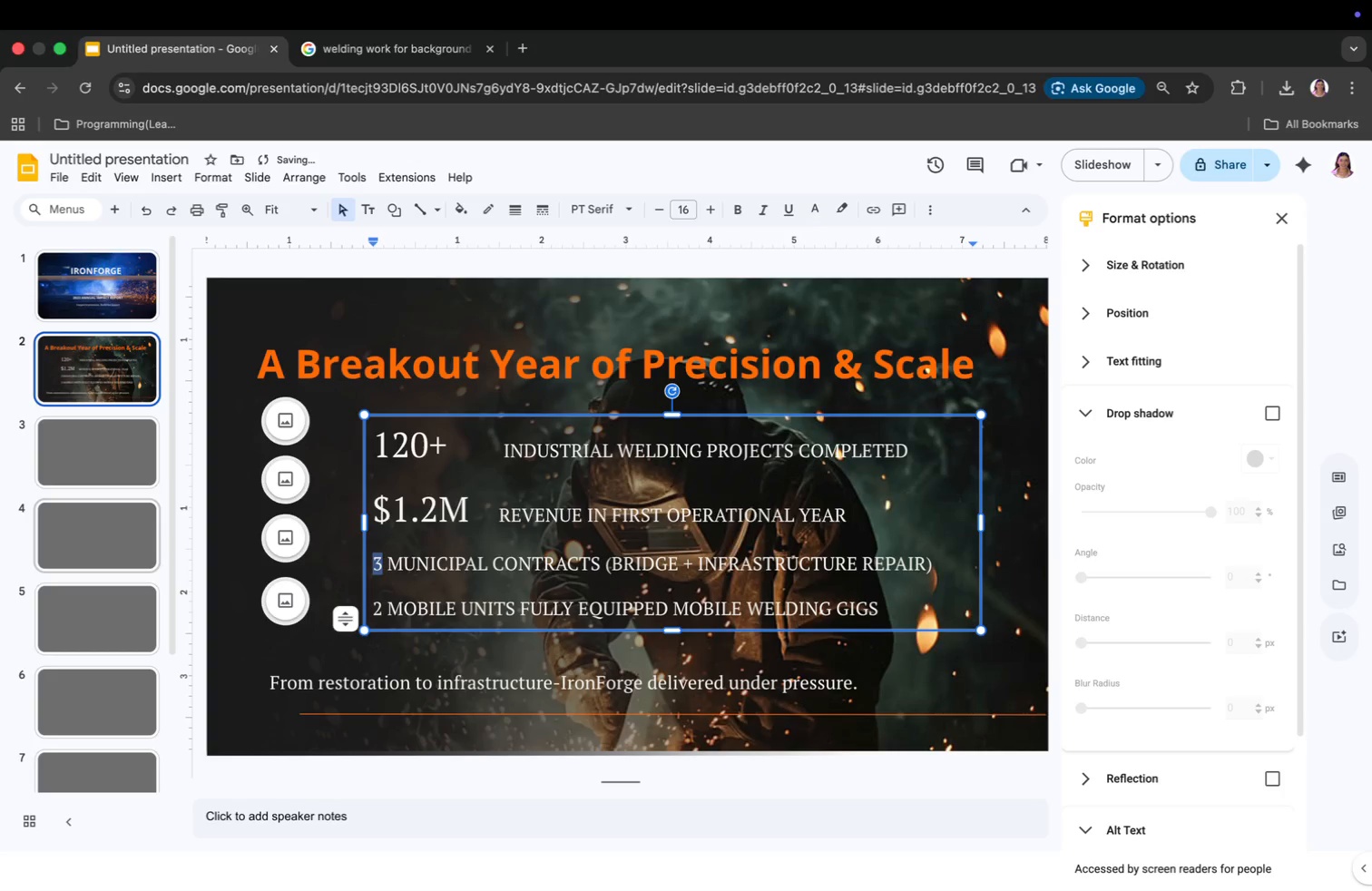 
key(Meta+Z)
 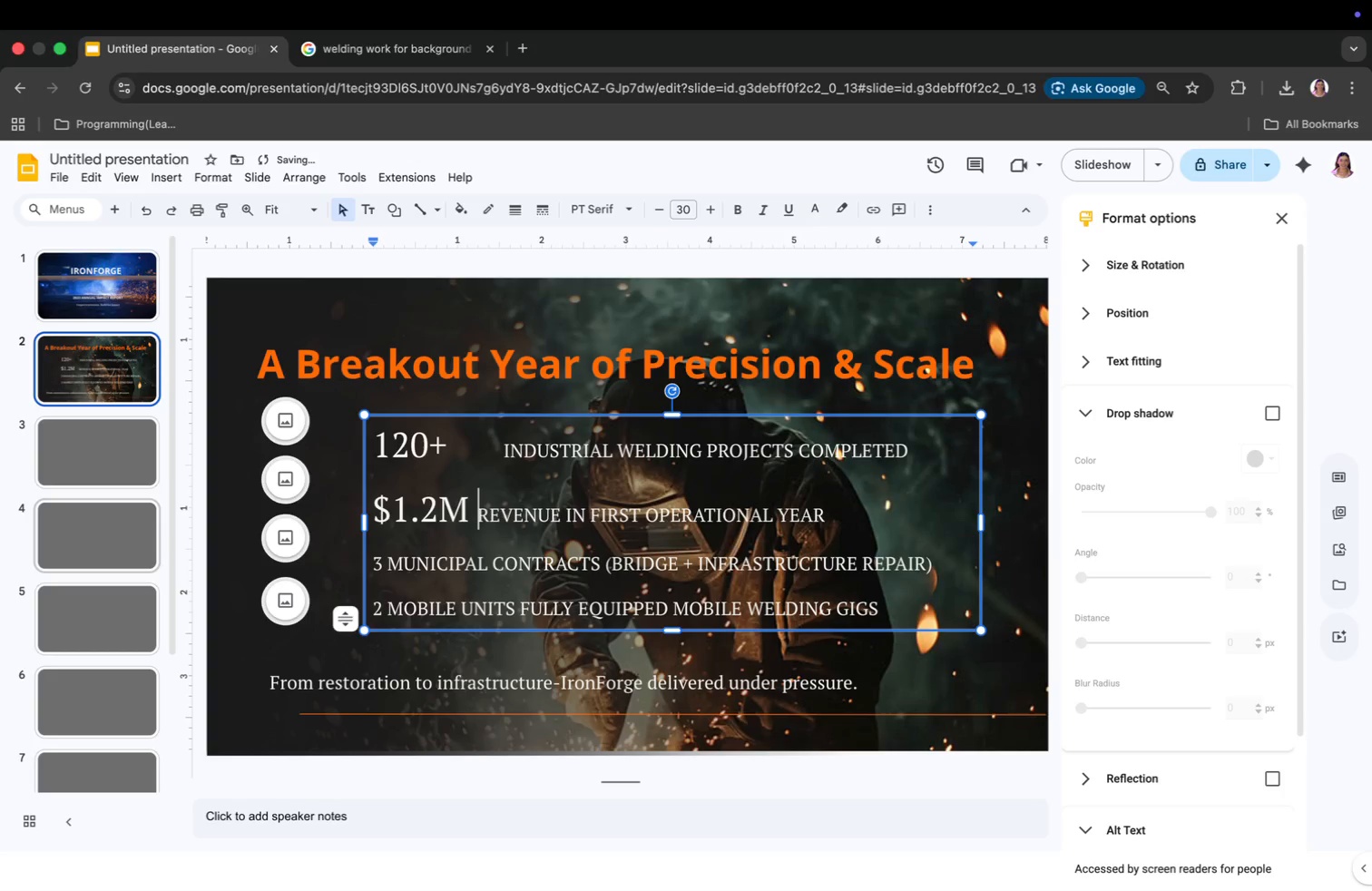 
key(Meta+Z)
 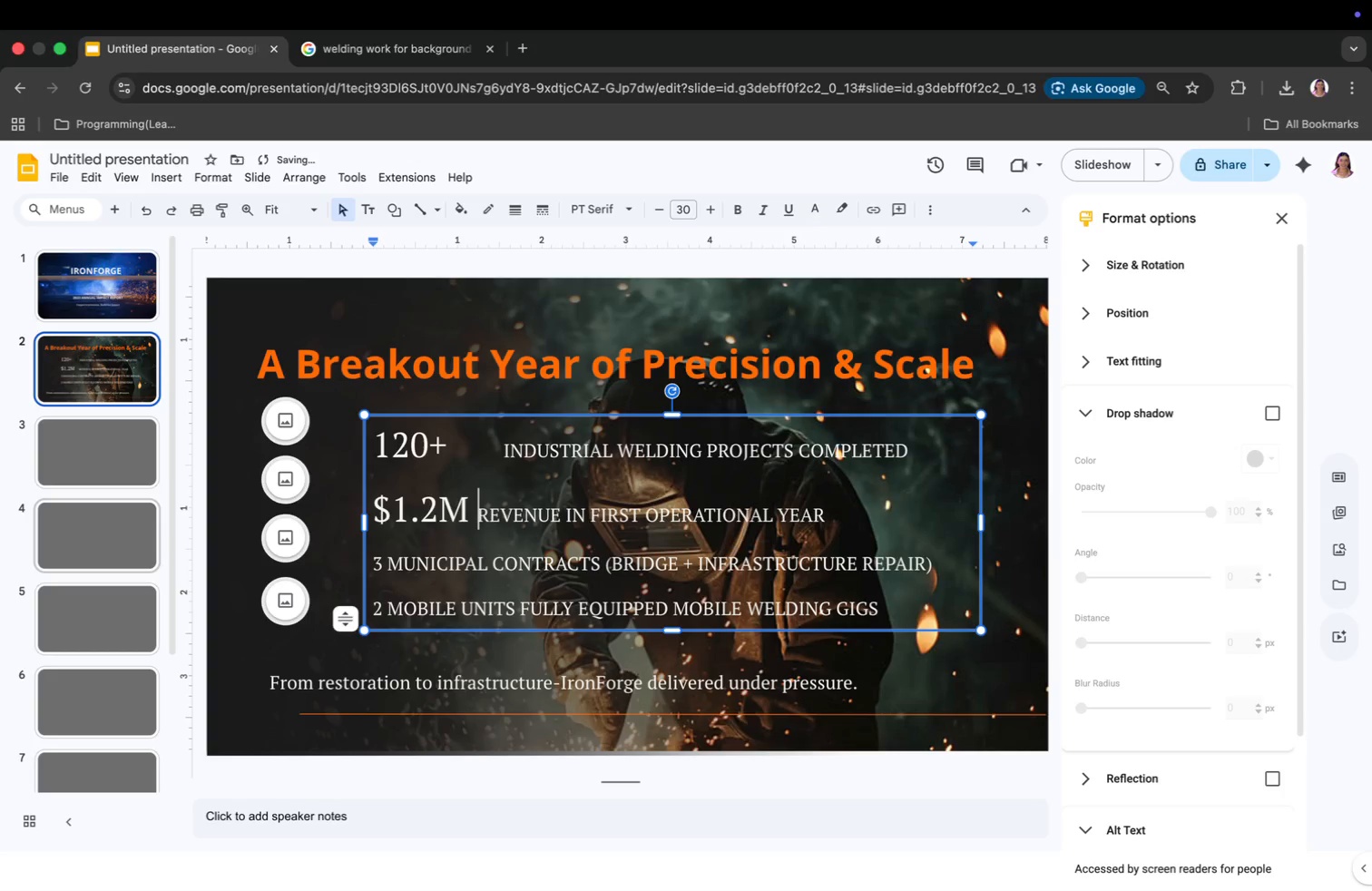 
key(Meta+Z)
 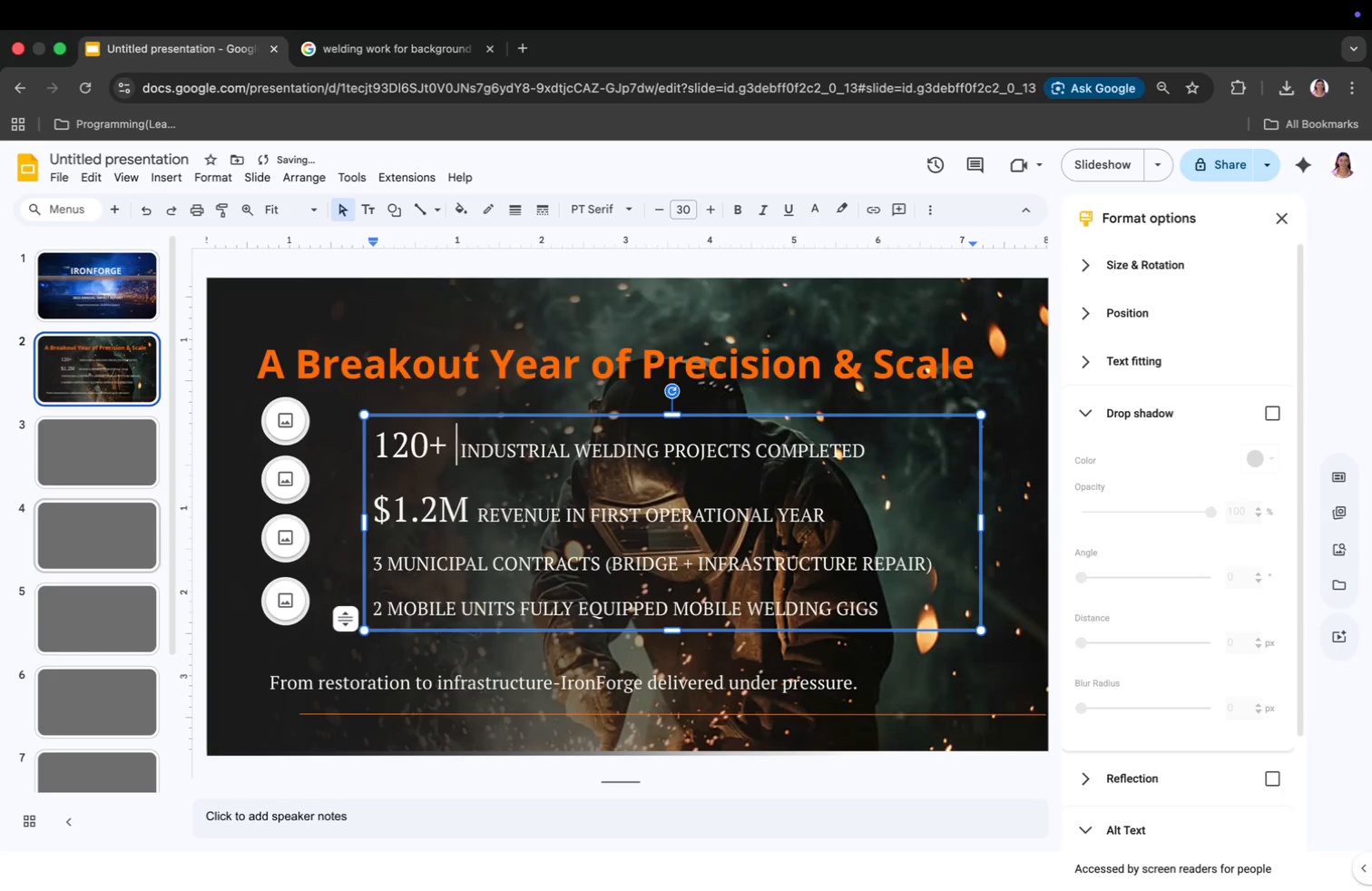 
key(Meta+Z)
 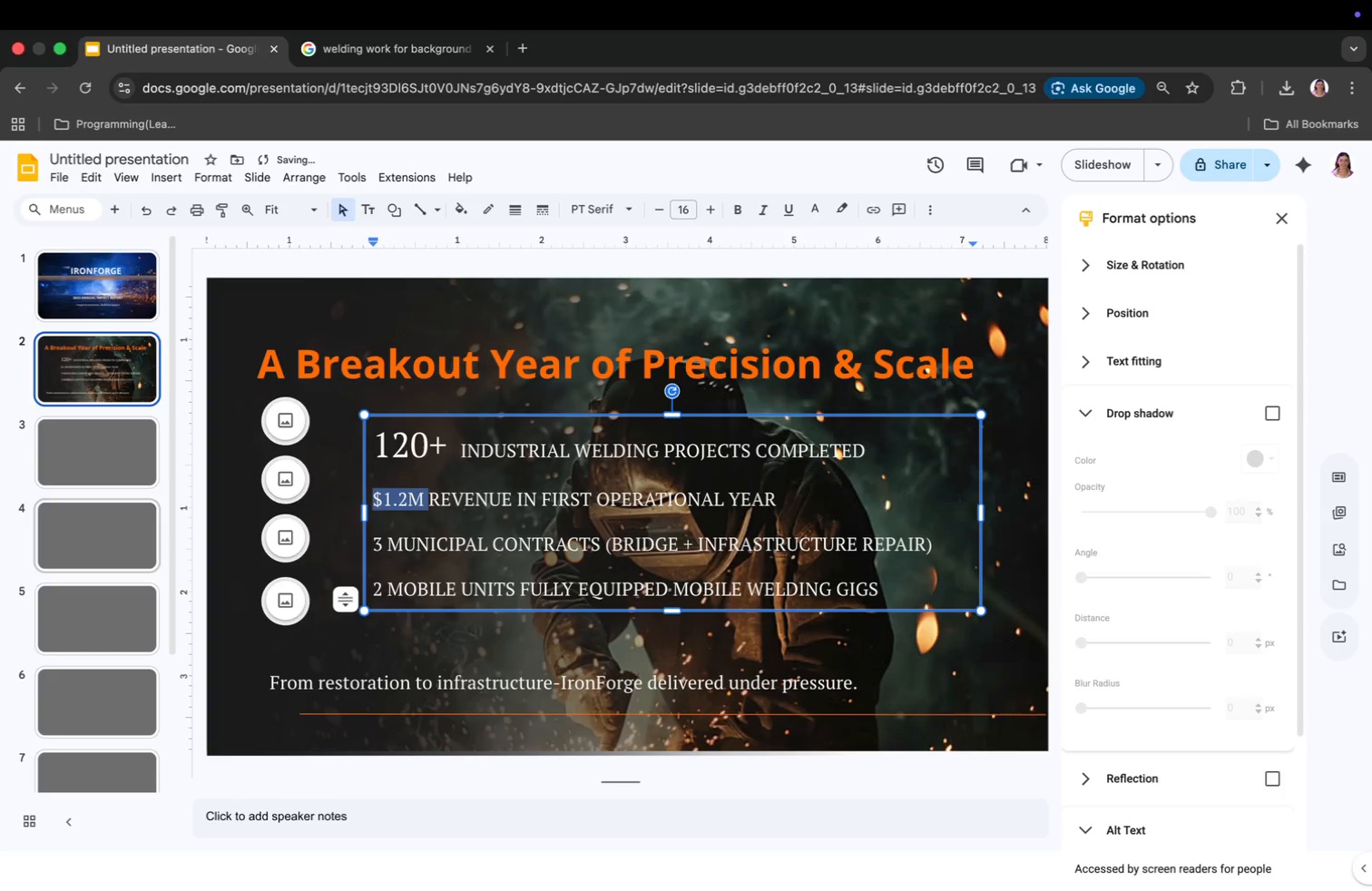 
key(Meta+Z)
 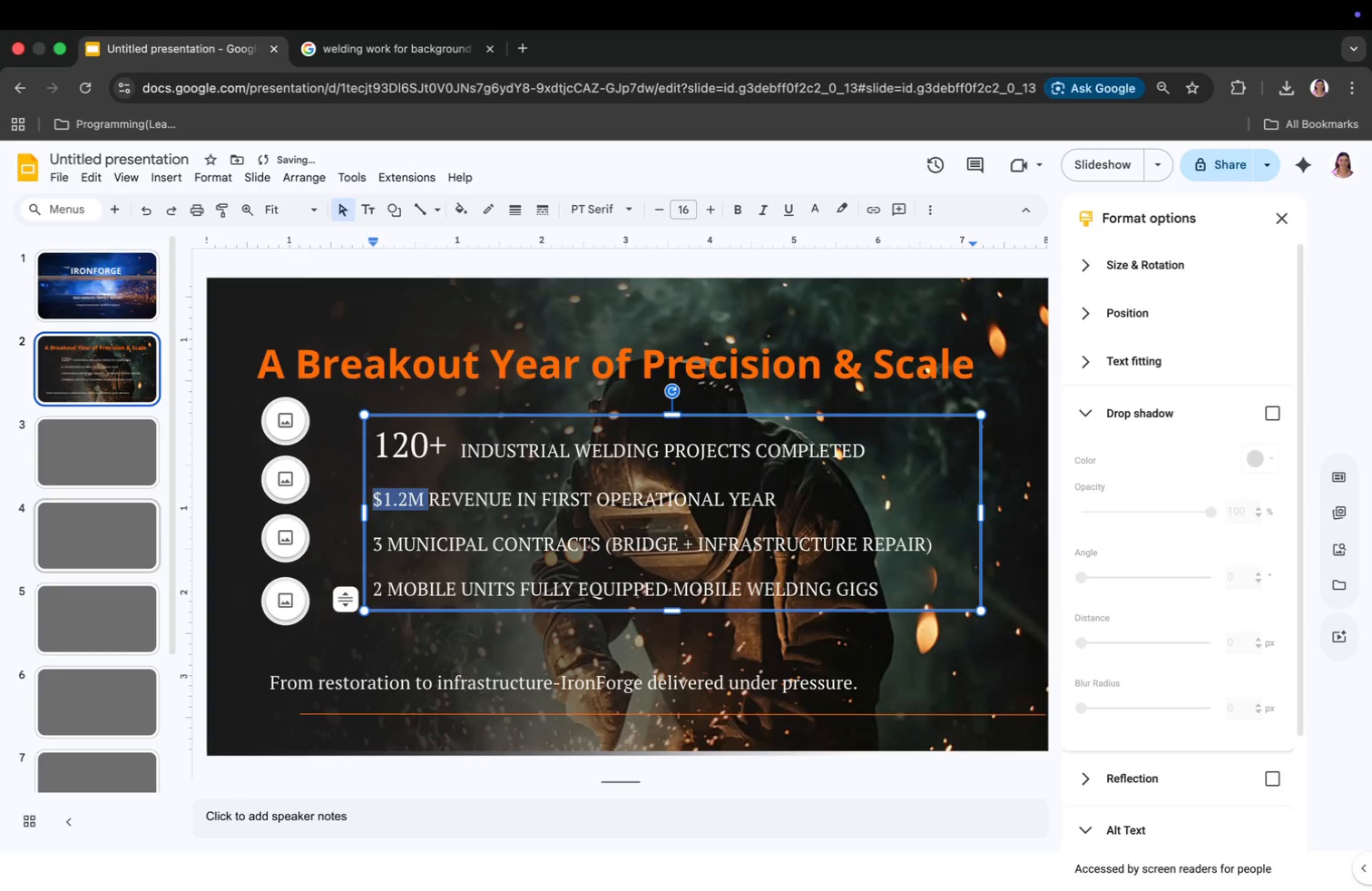 
key(Meta+Z)
 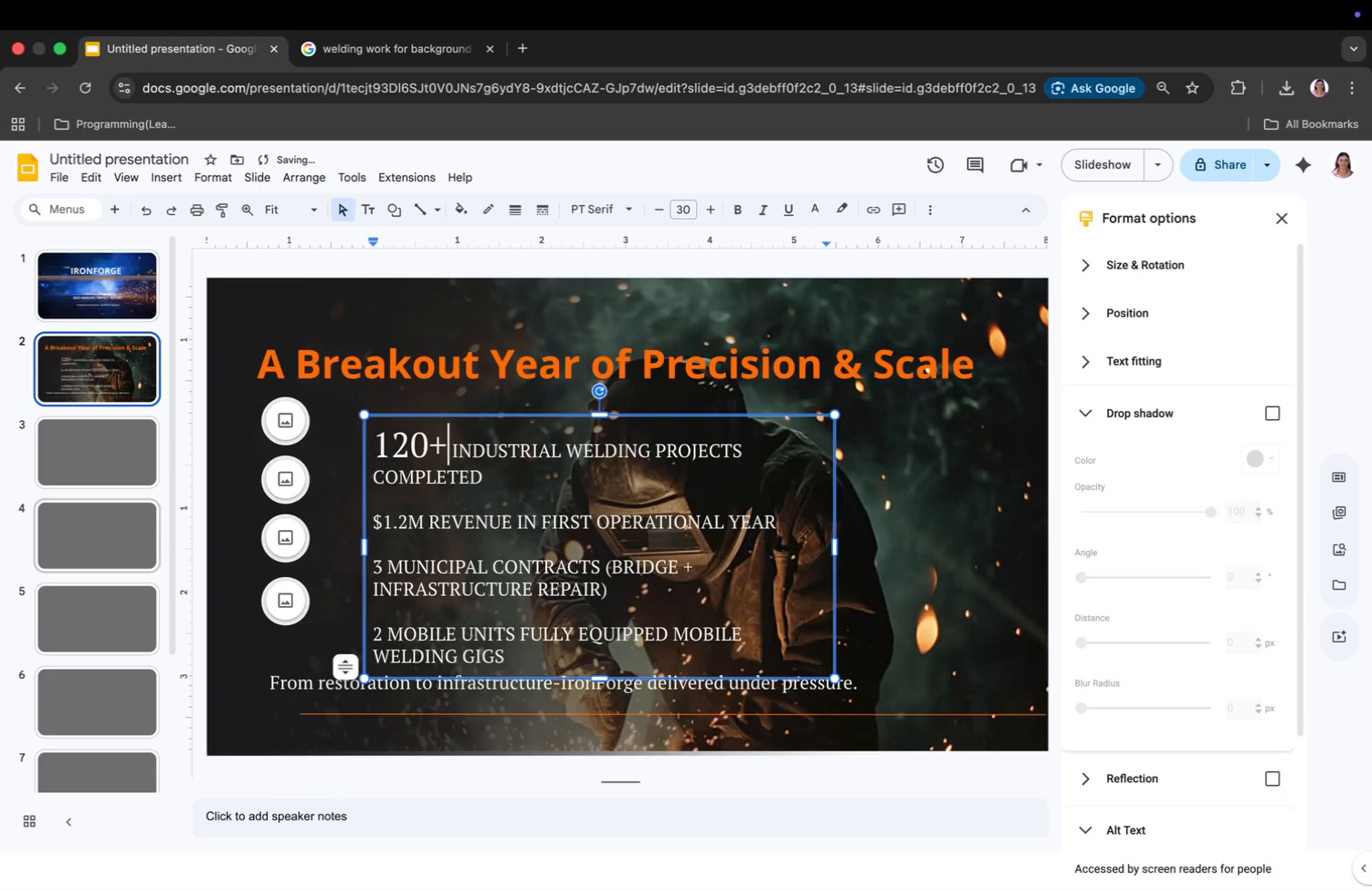 
key(Meta+Z)
 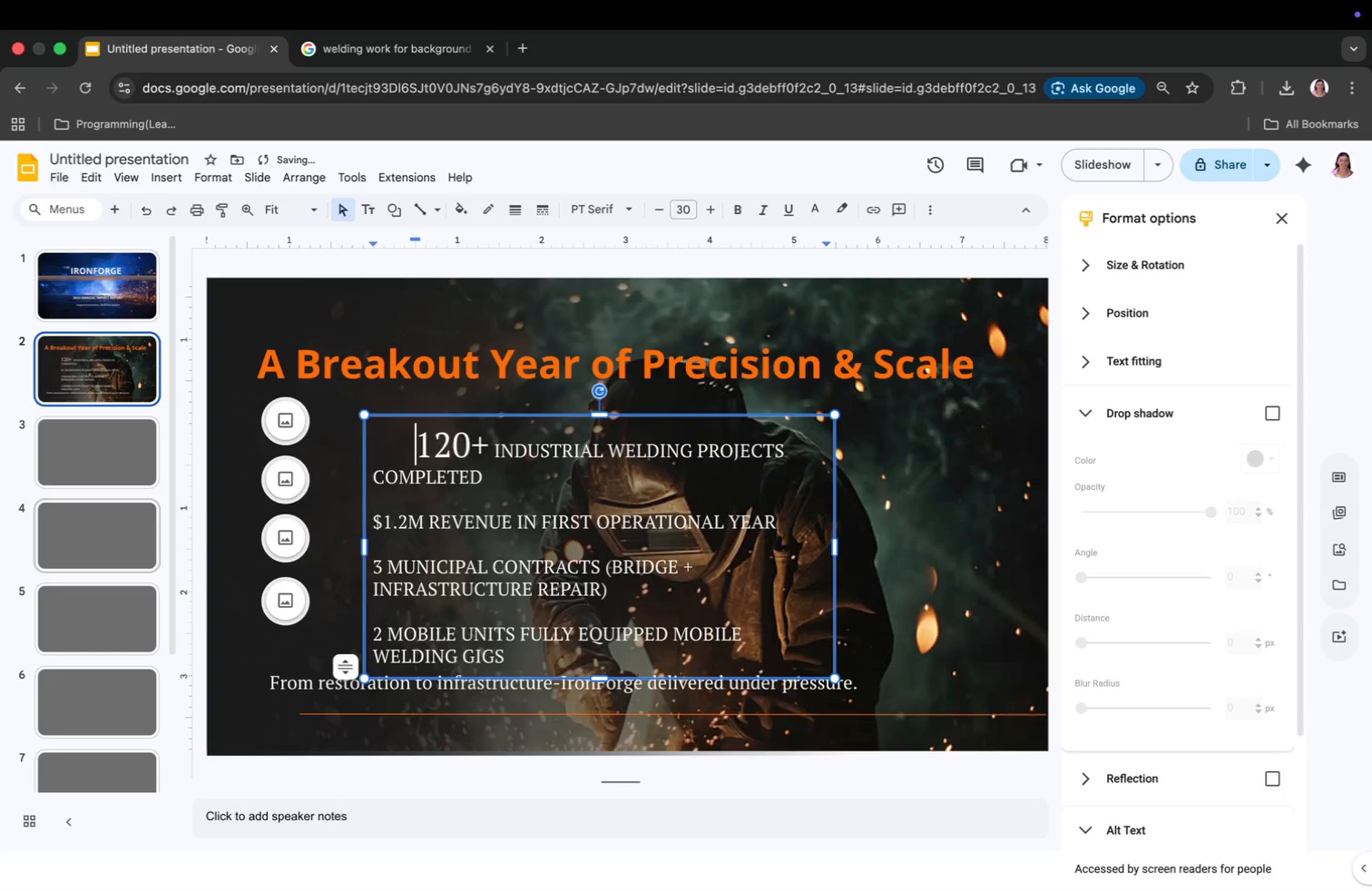 
key(Meta+Z)
 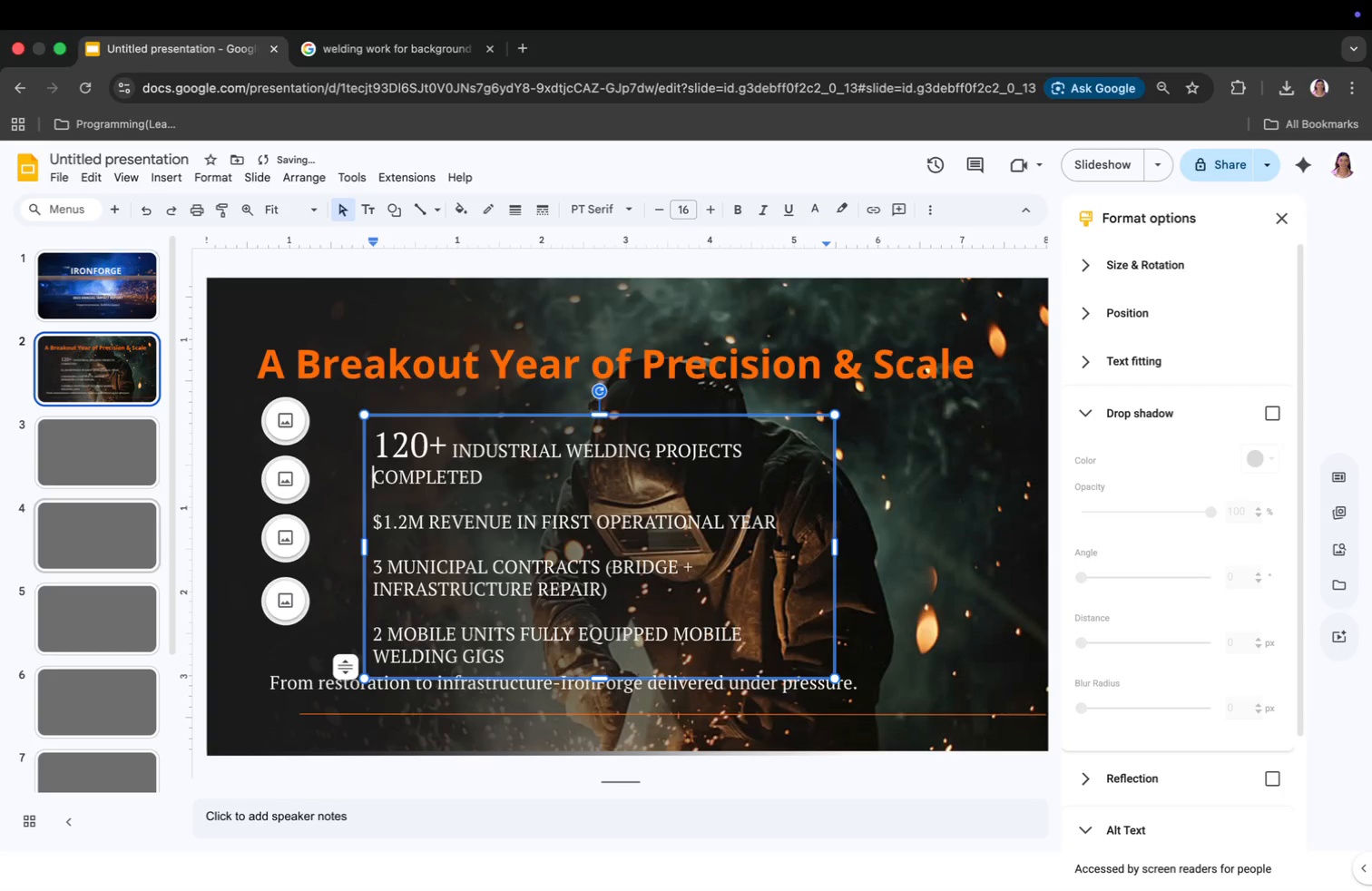 
key(Meta+Z)
 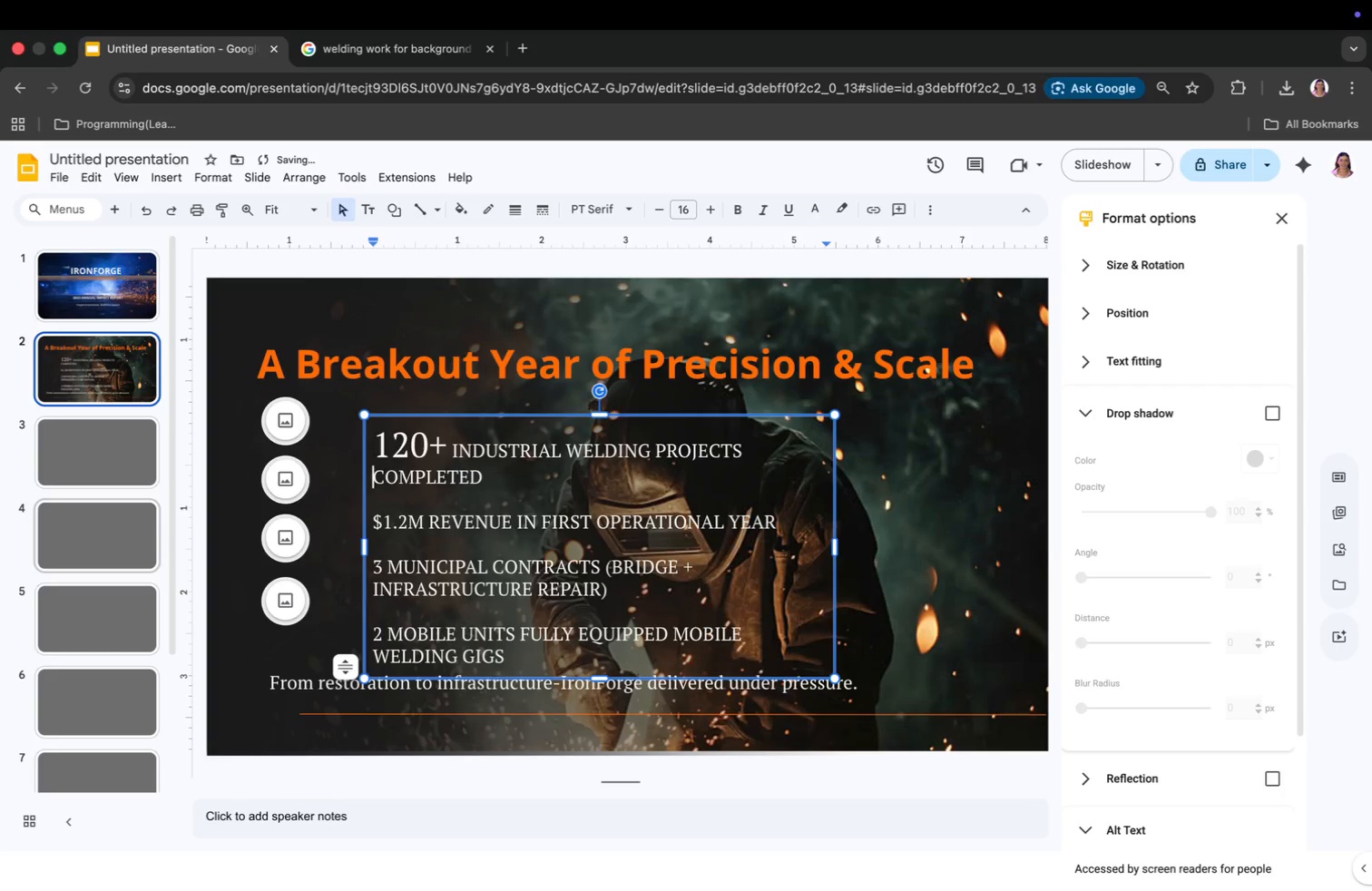 
key(Meta+Z)
 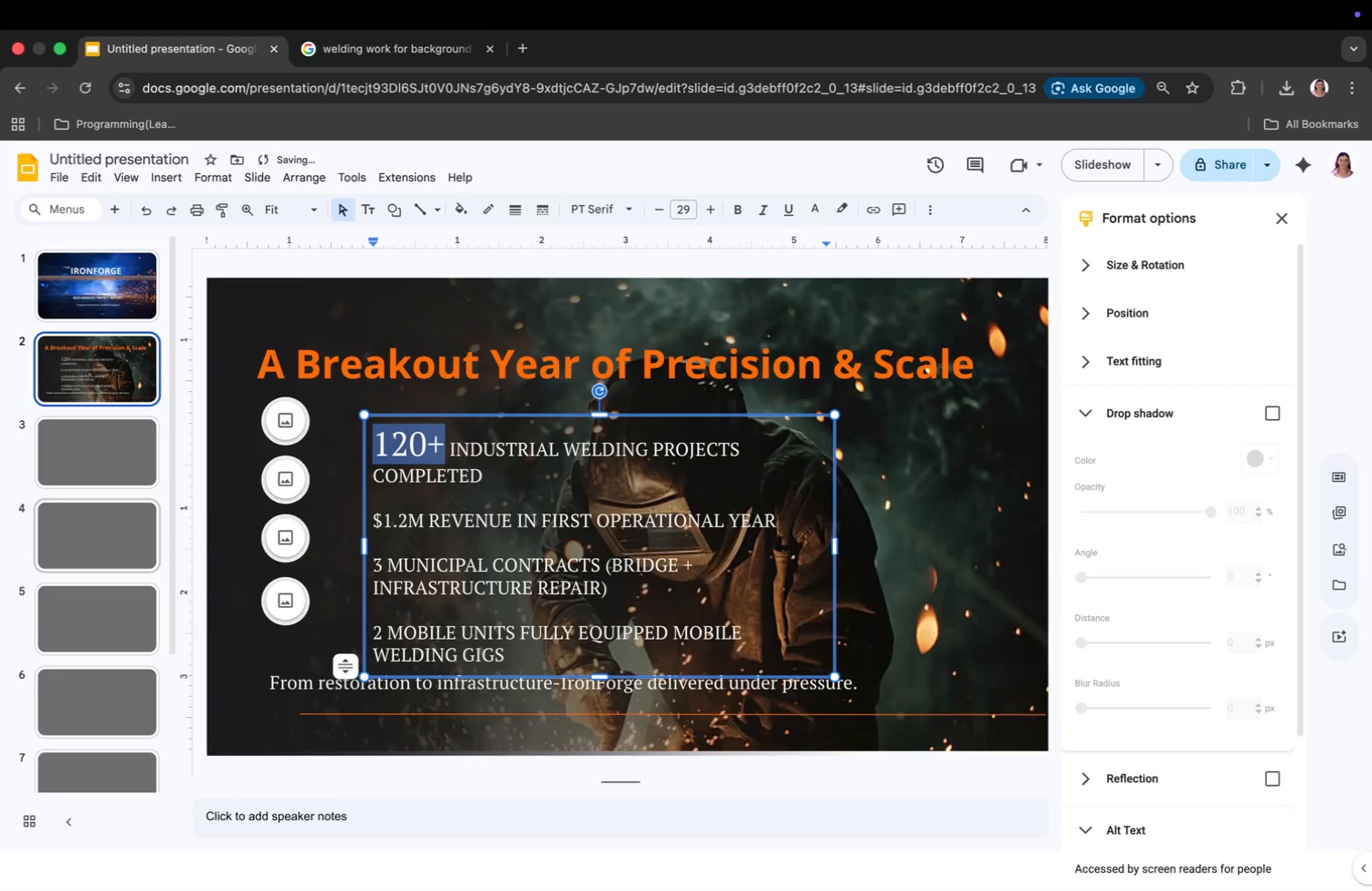 
key(Meta+Z)
 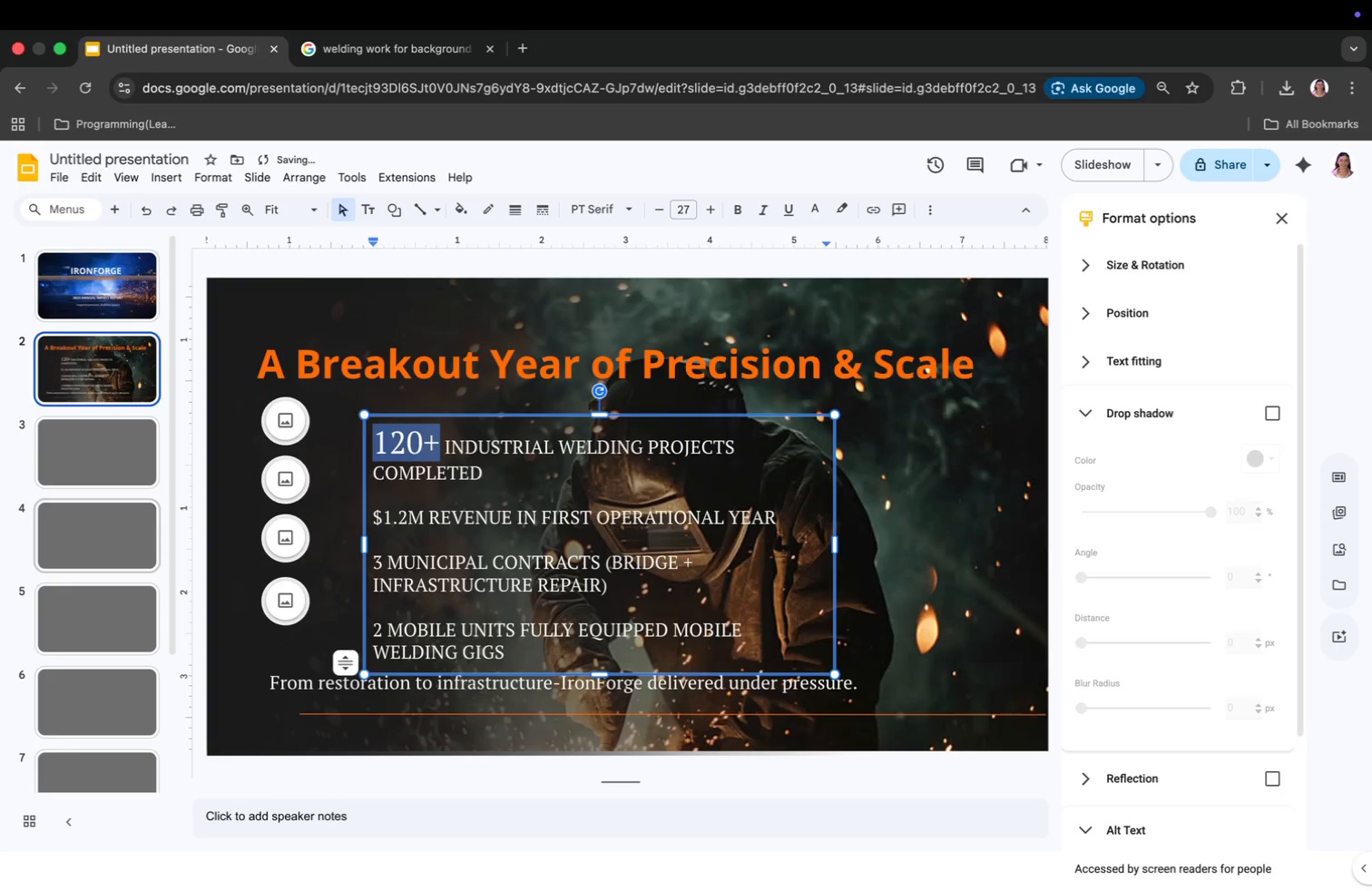 
key(Meta+Z)
 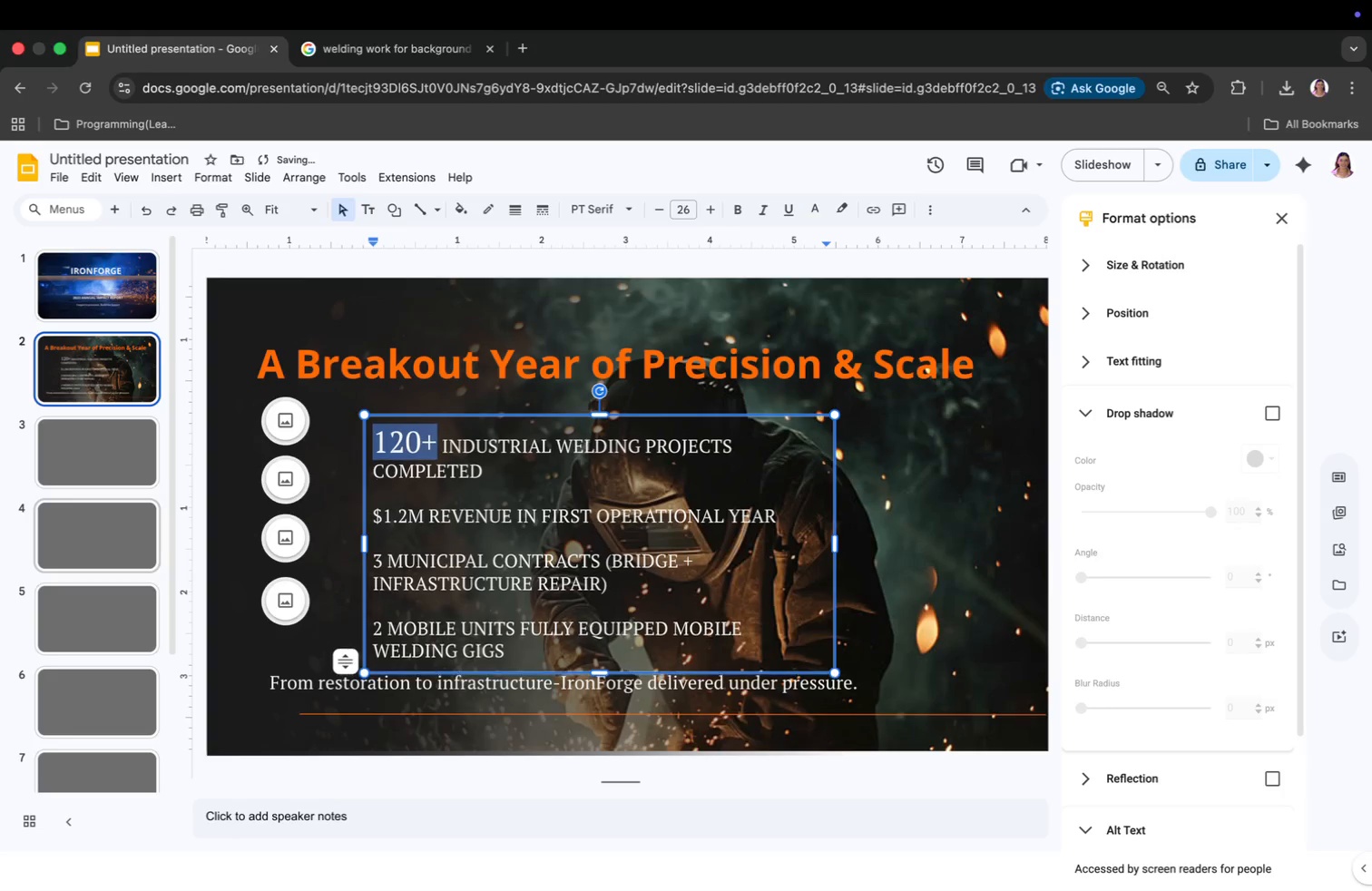 
key(Meta+Z)
 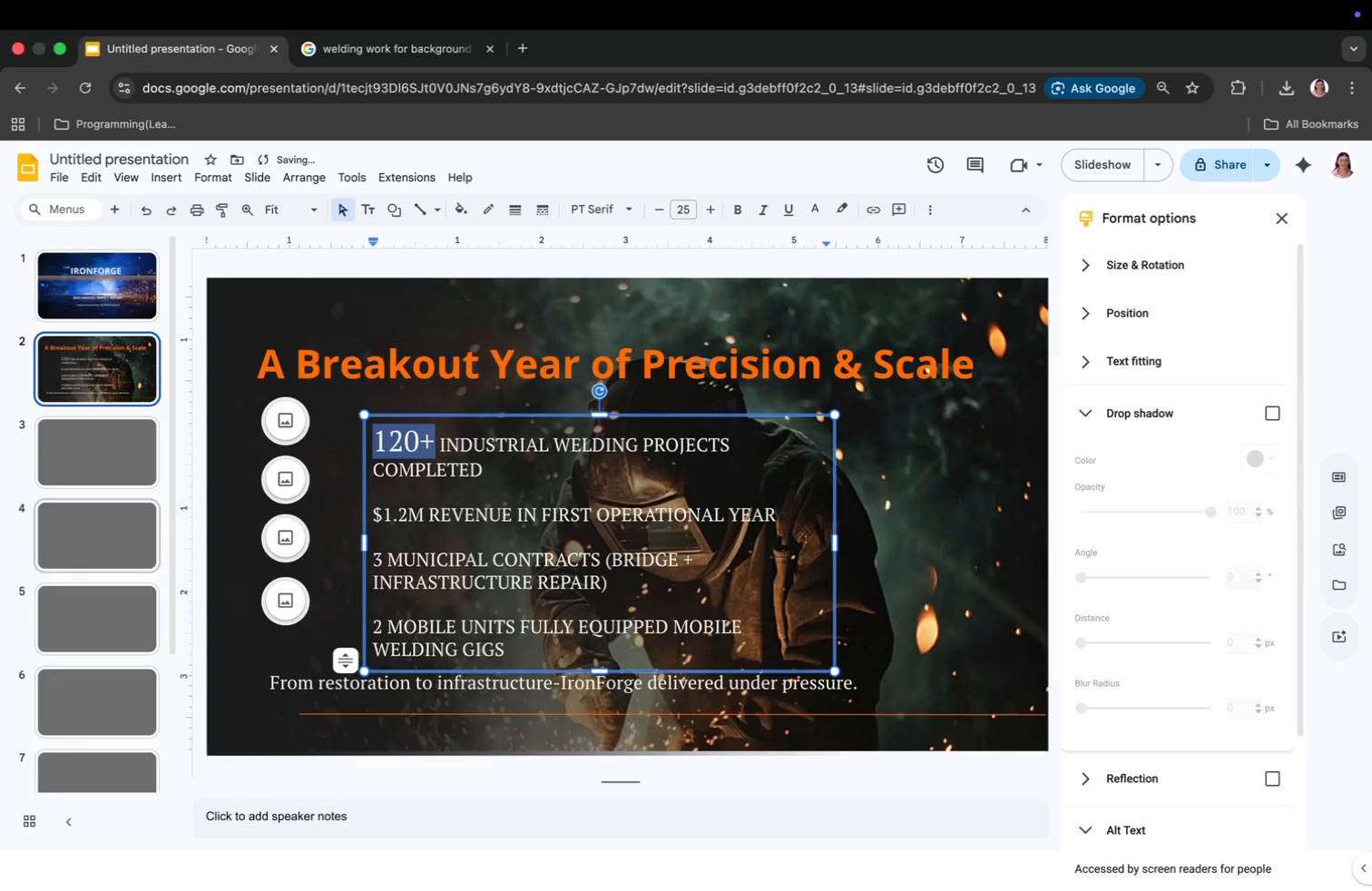 
key(Meta+Z)
 